 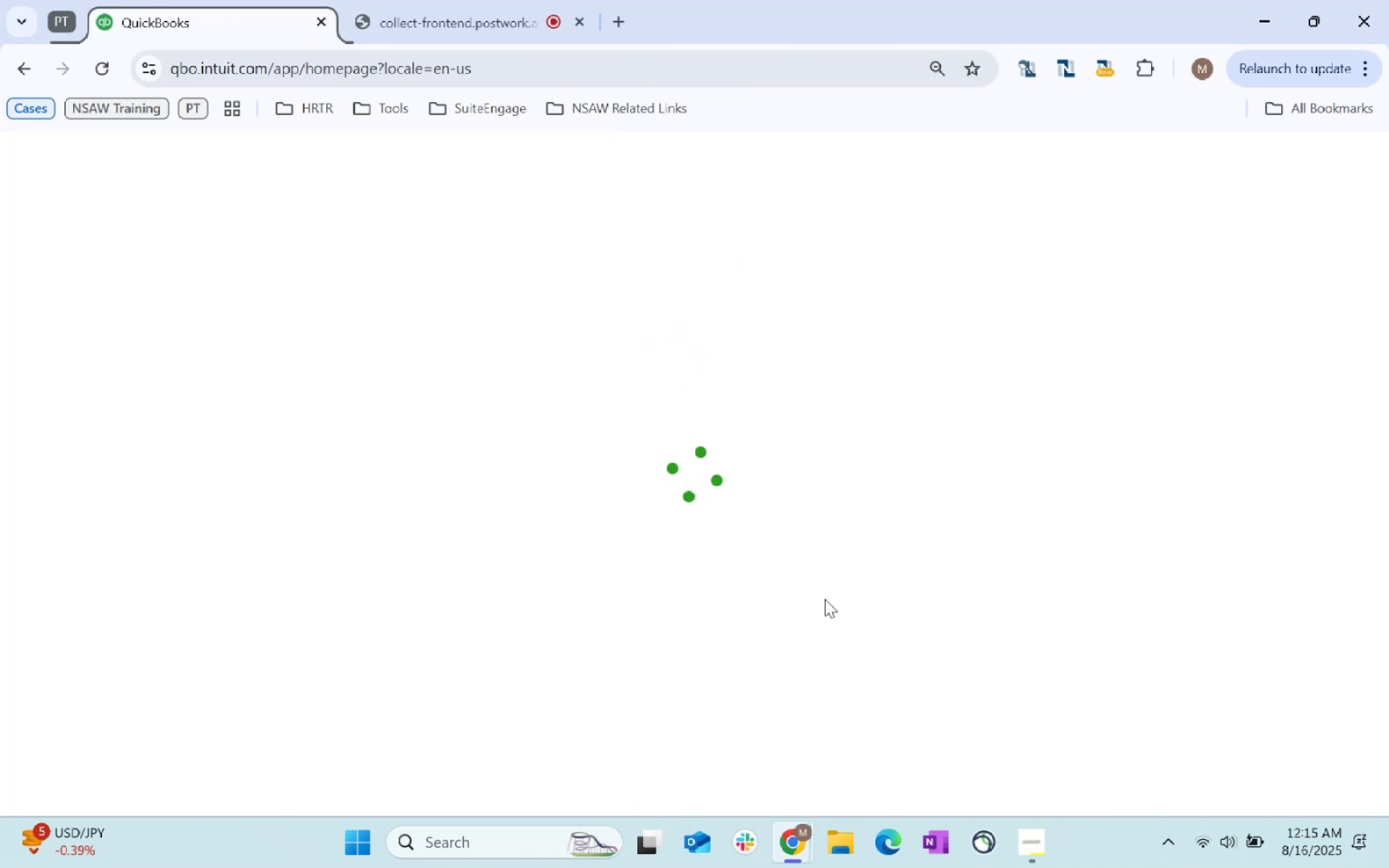 
scroll: coordinate [566, 548], scroll_direction: down, amount: 2.0
 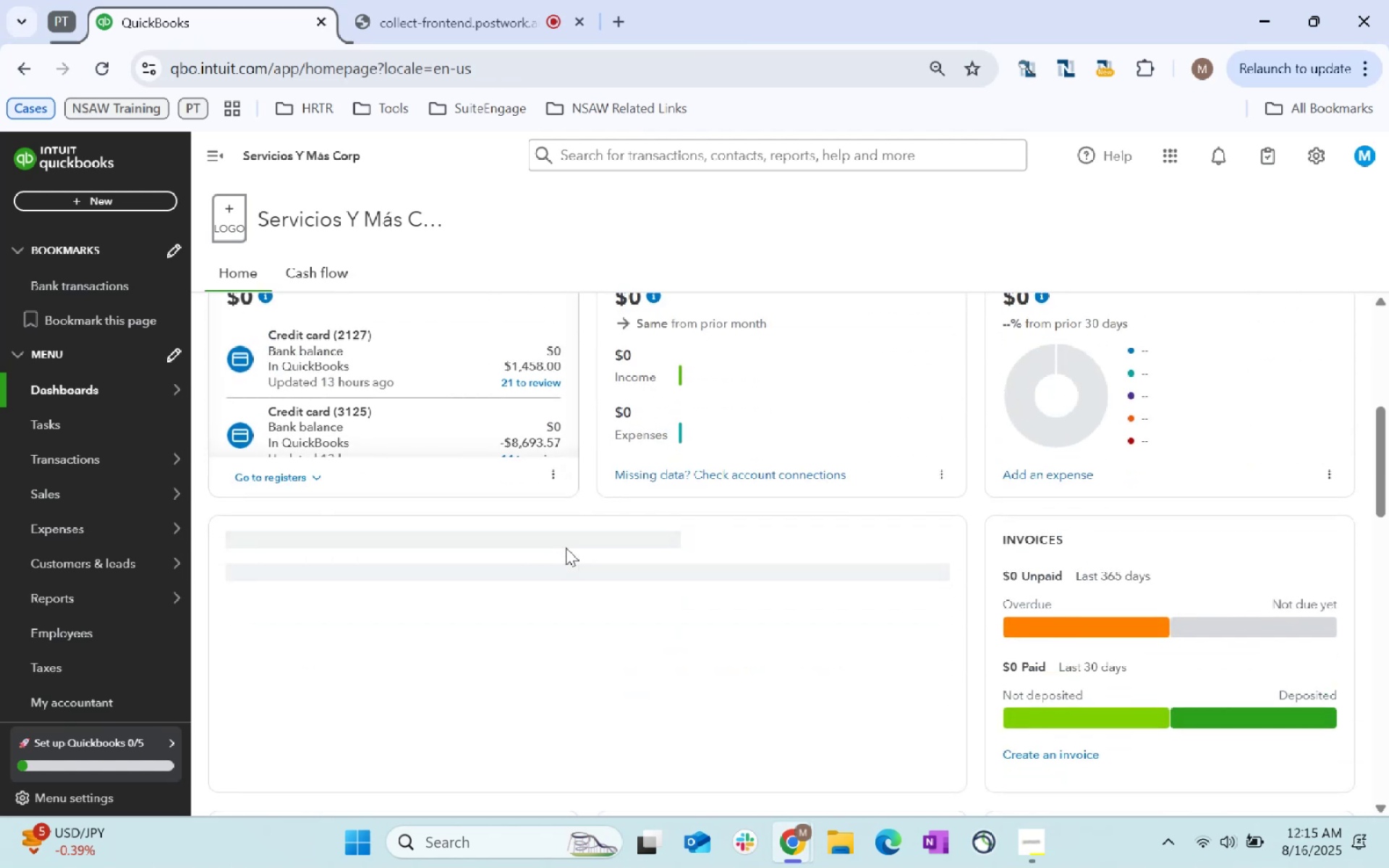 
scroll: coordinate [566, 548], scroll_direction: up, amount: 16.0
 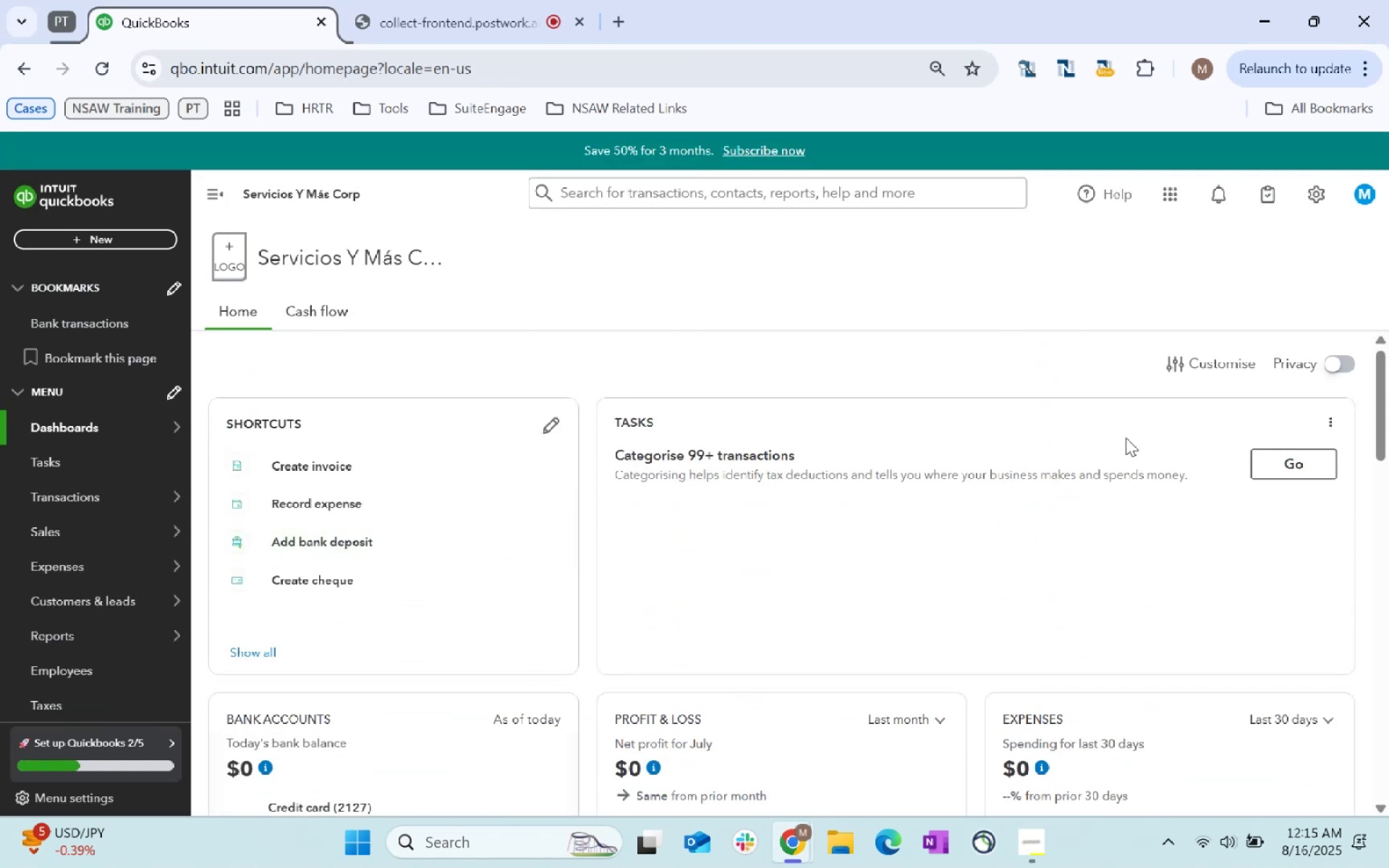 
scroll: coordinate [701, 566], scroll_direction: down, amount: 3.0
 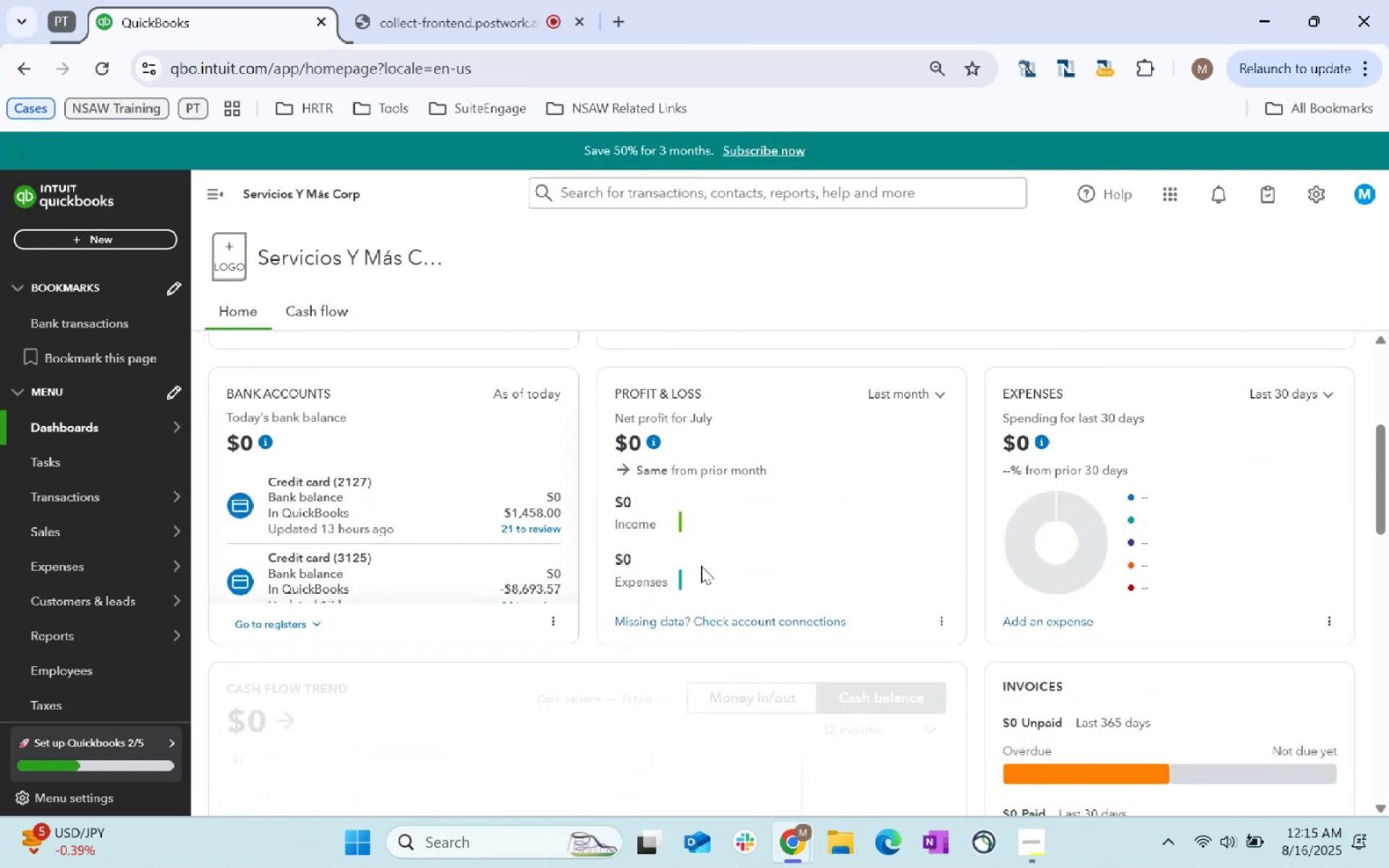 
scroll: coordinate [502, 565], scroll_direction: up, amount: 6.0
 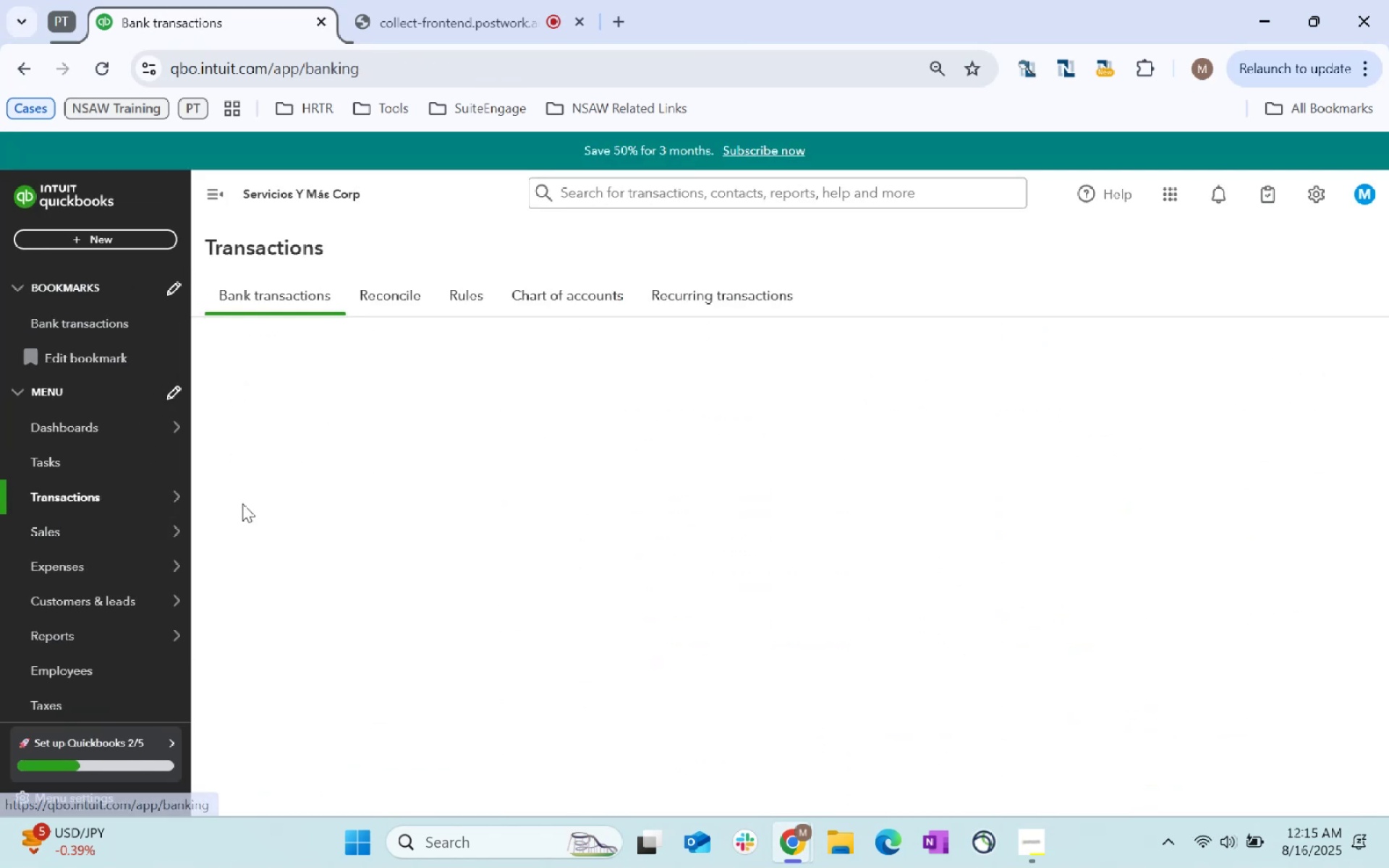 
right_click([424, 0])
 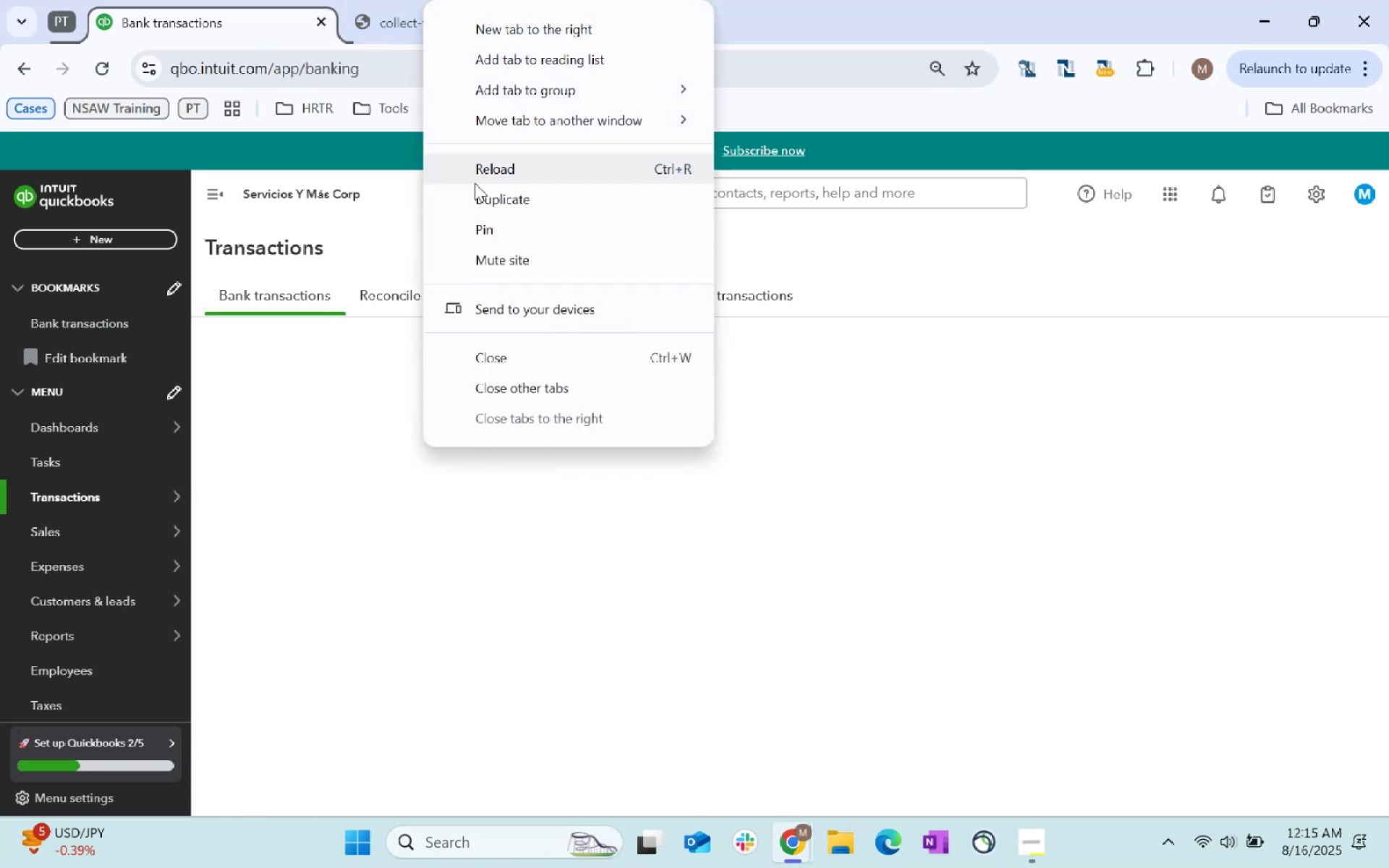 
left_click([490, 235])
 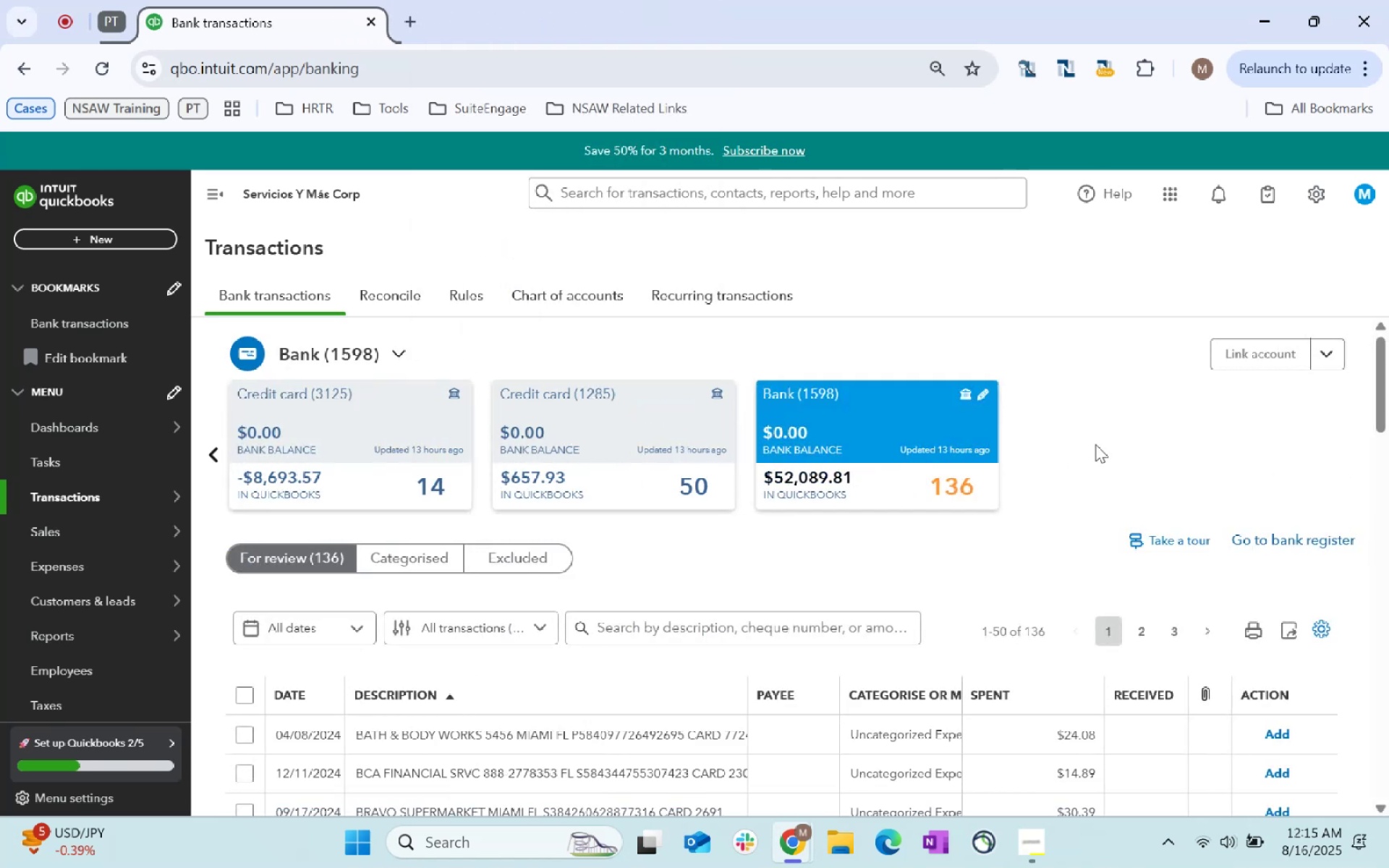 
scroll: coordinate [987, 521], scroll_direction: down, amount: 2.0
 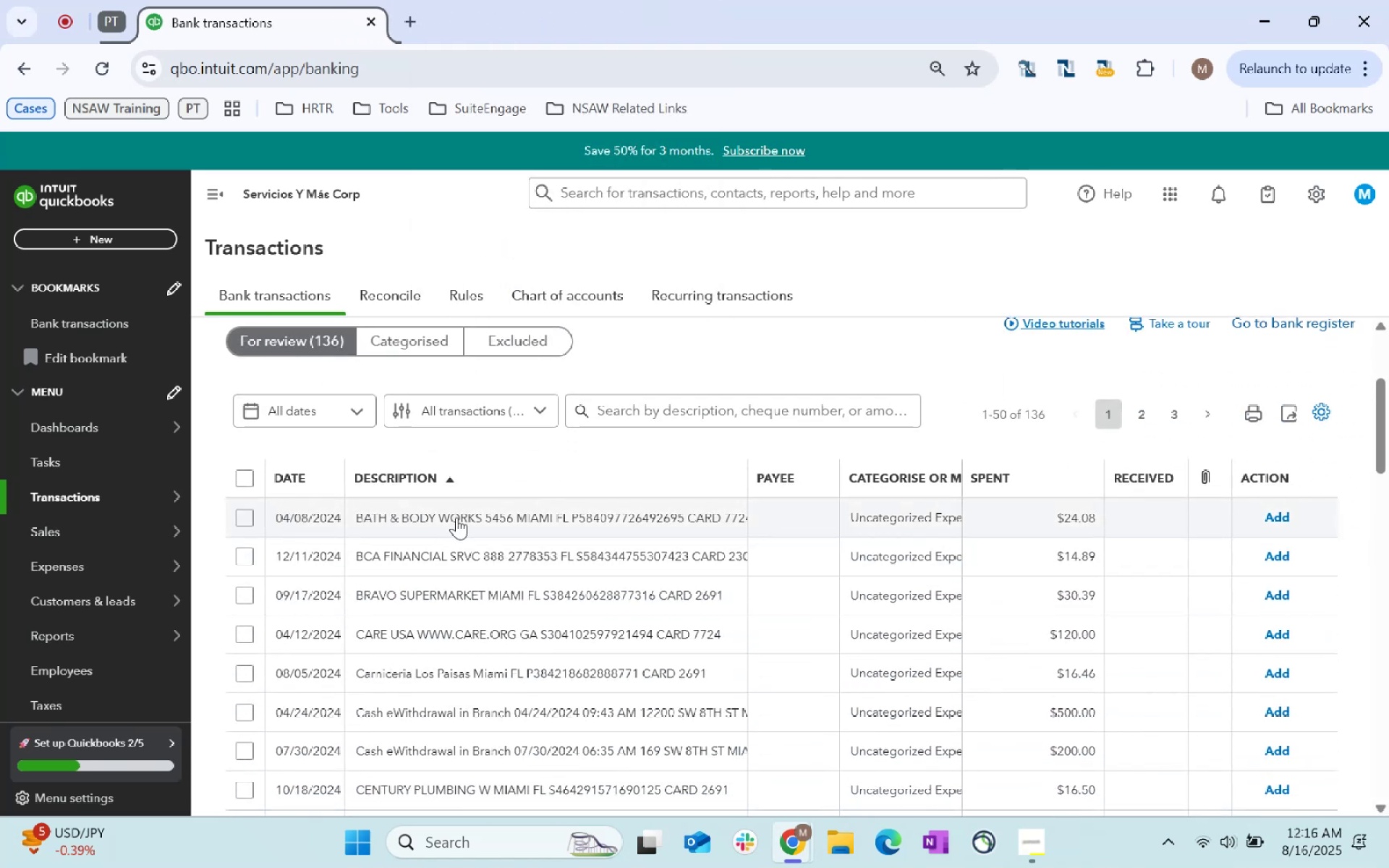 
left_click([458, 517])
 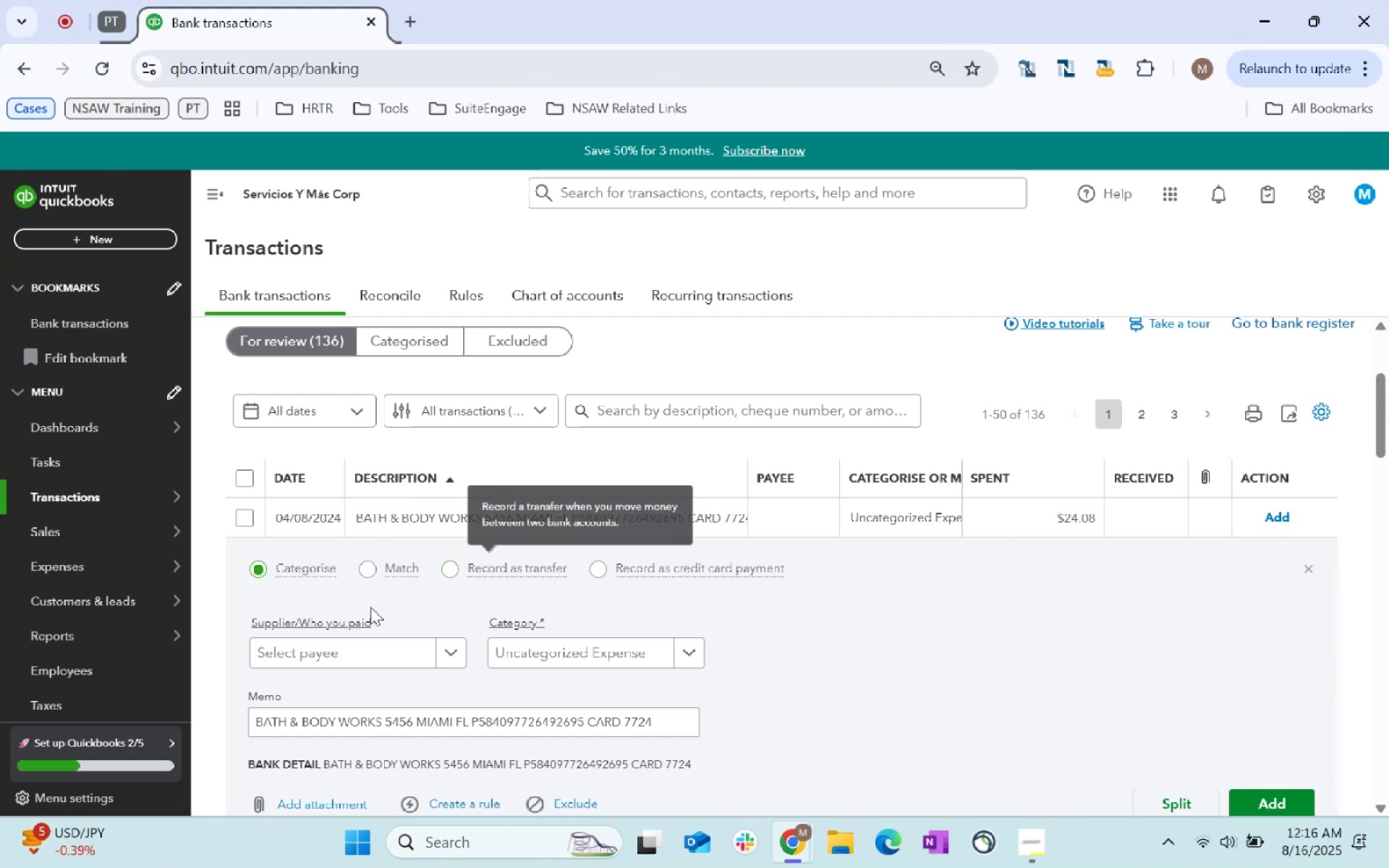 
left_click([374, 658])
 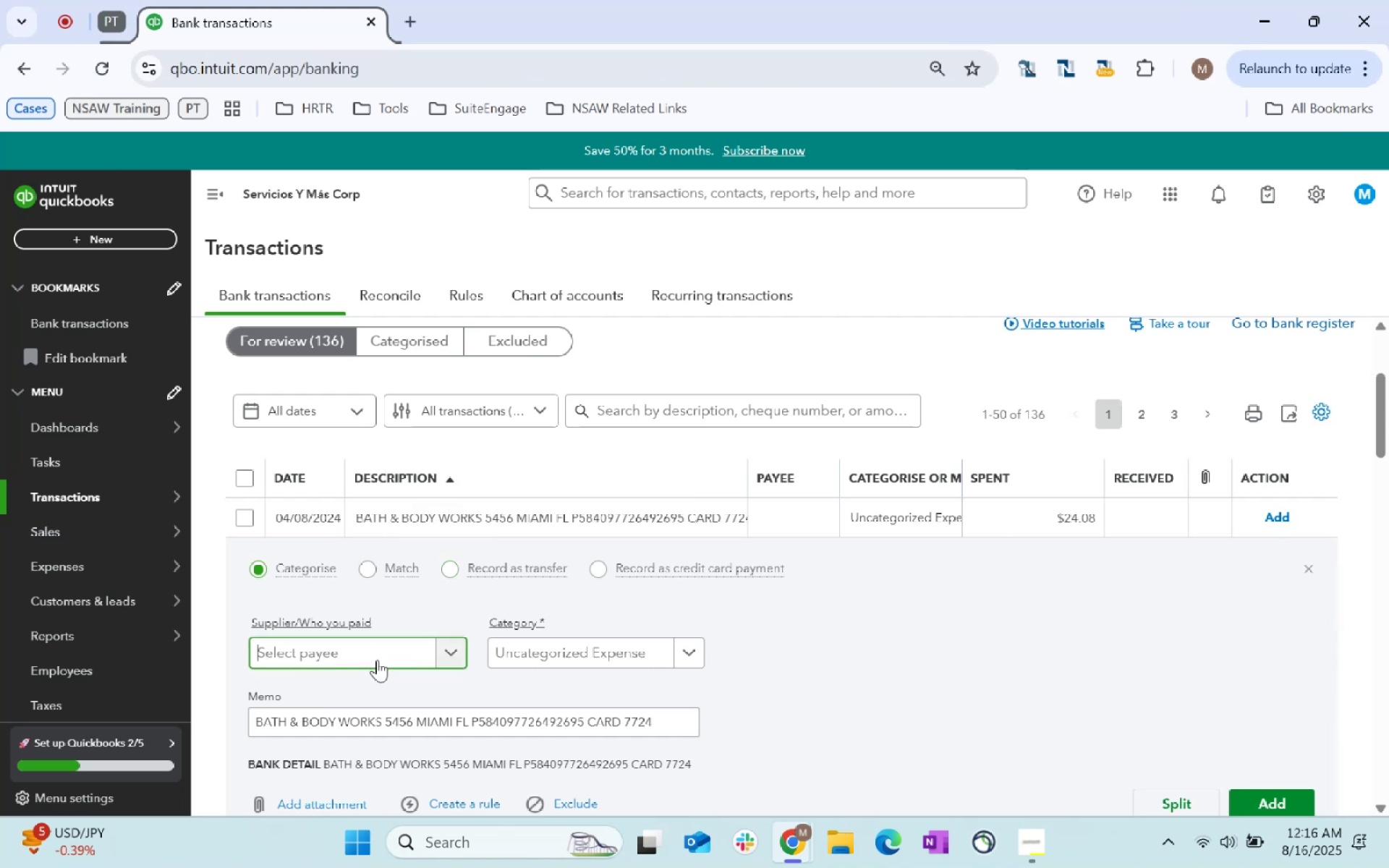 
type(Bath Body Workls)
key(Backspace)
type(s)
key(Backspace)
key(Backspace)
type(s)
key(Tab)
 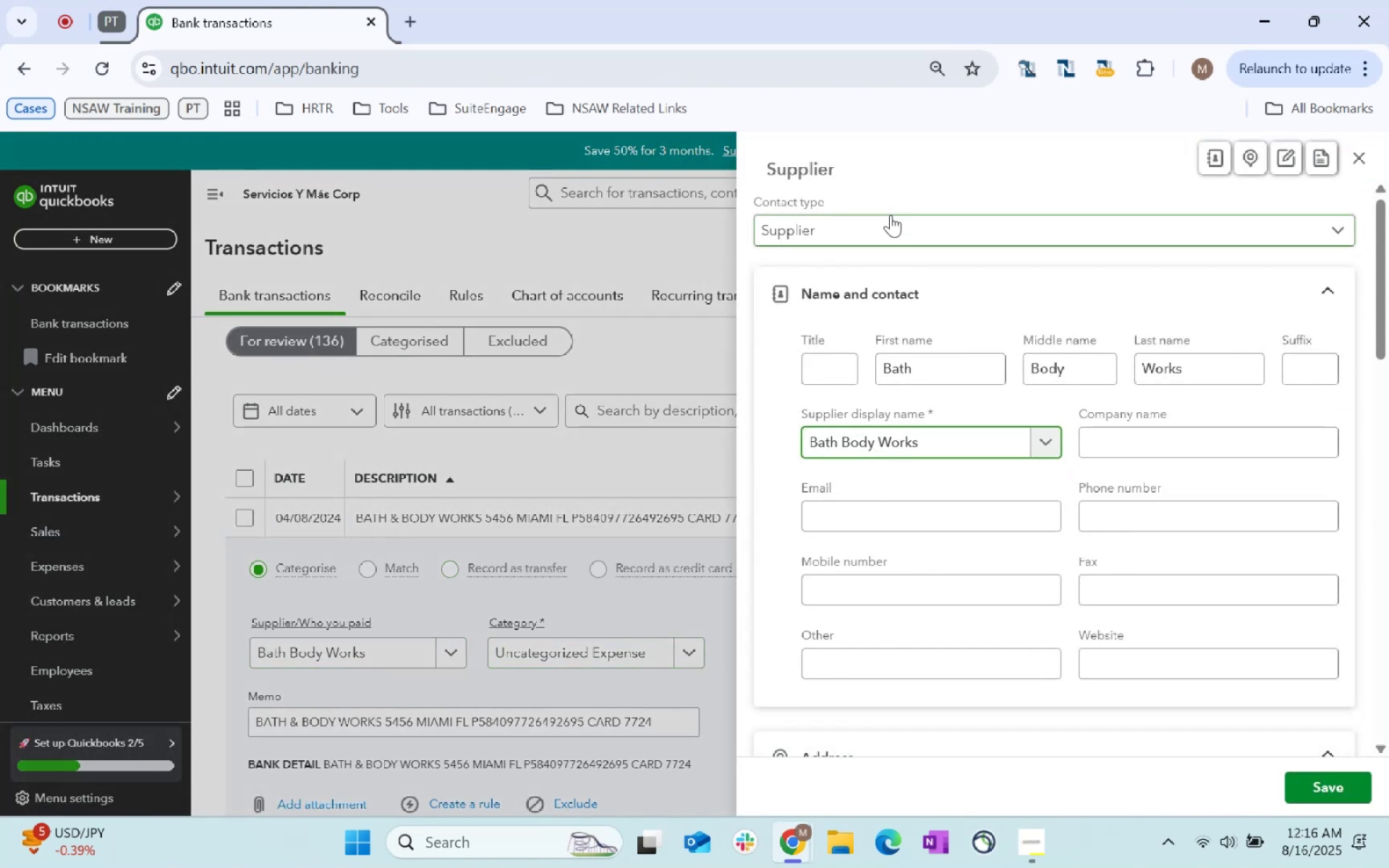 
scroll: coordinate [917, 438], scroll_direction: down, amount: 16.0
 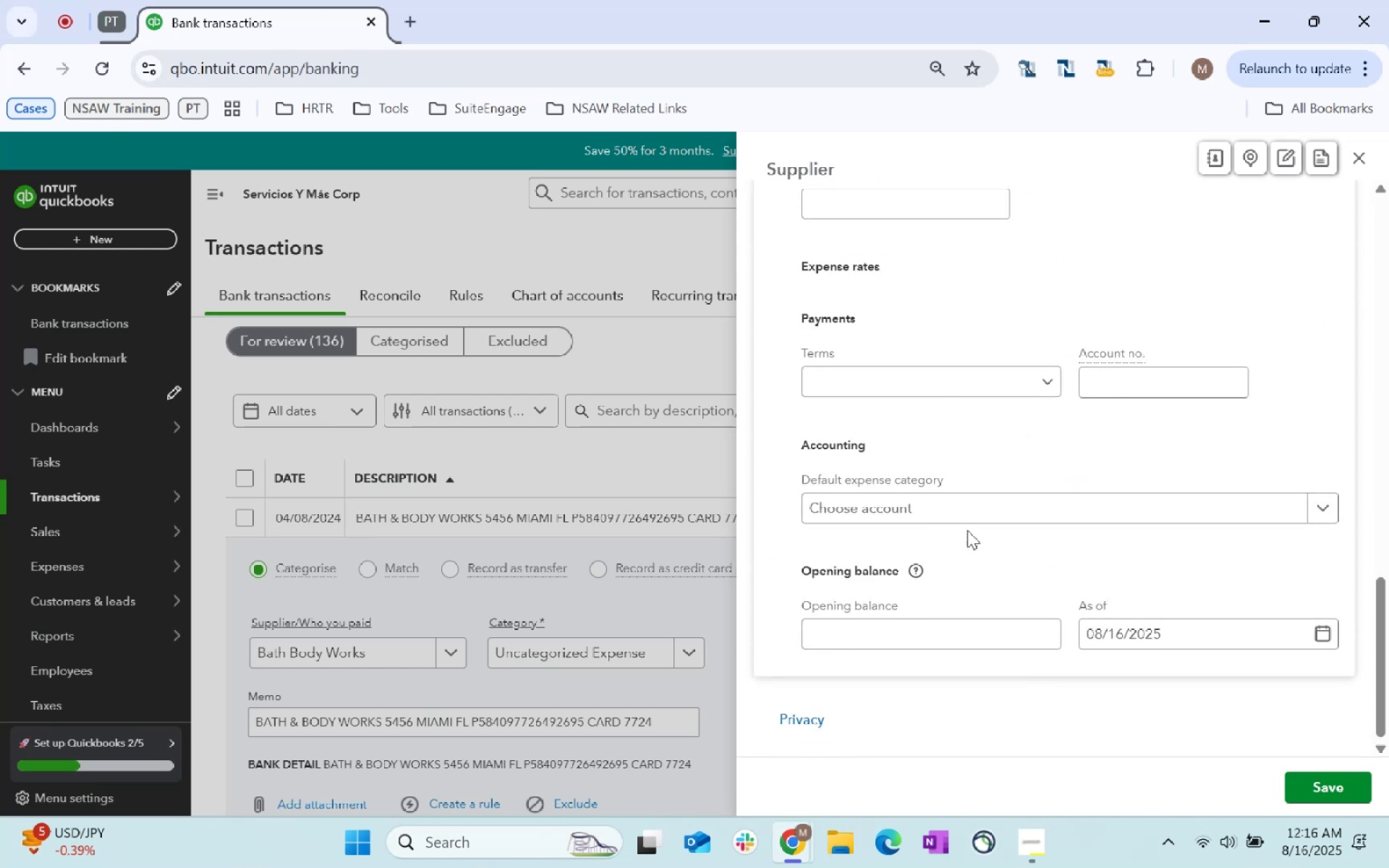 
left_click([972, 519])
 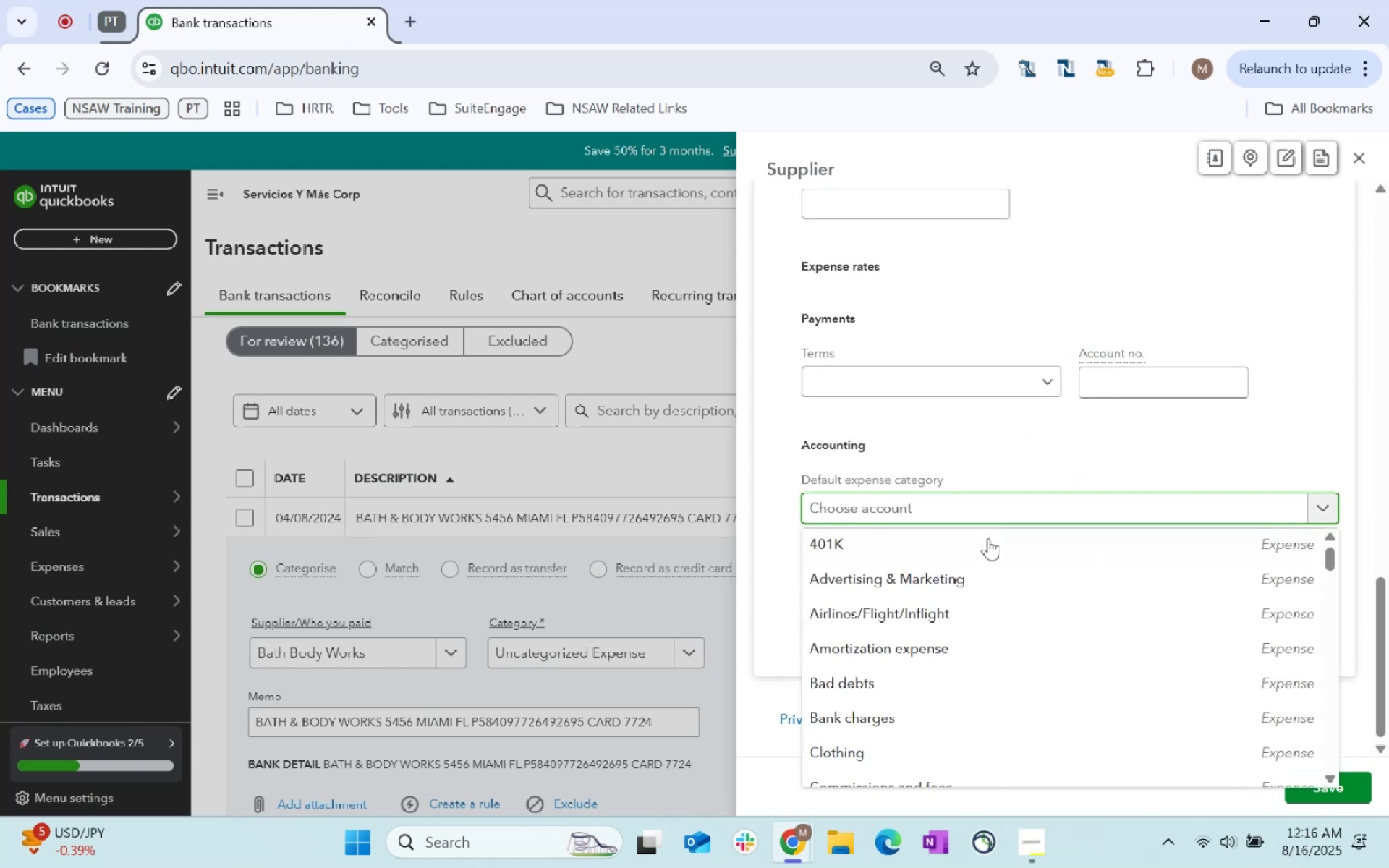 
type(supplie)
 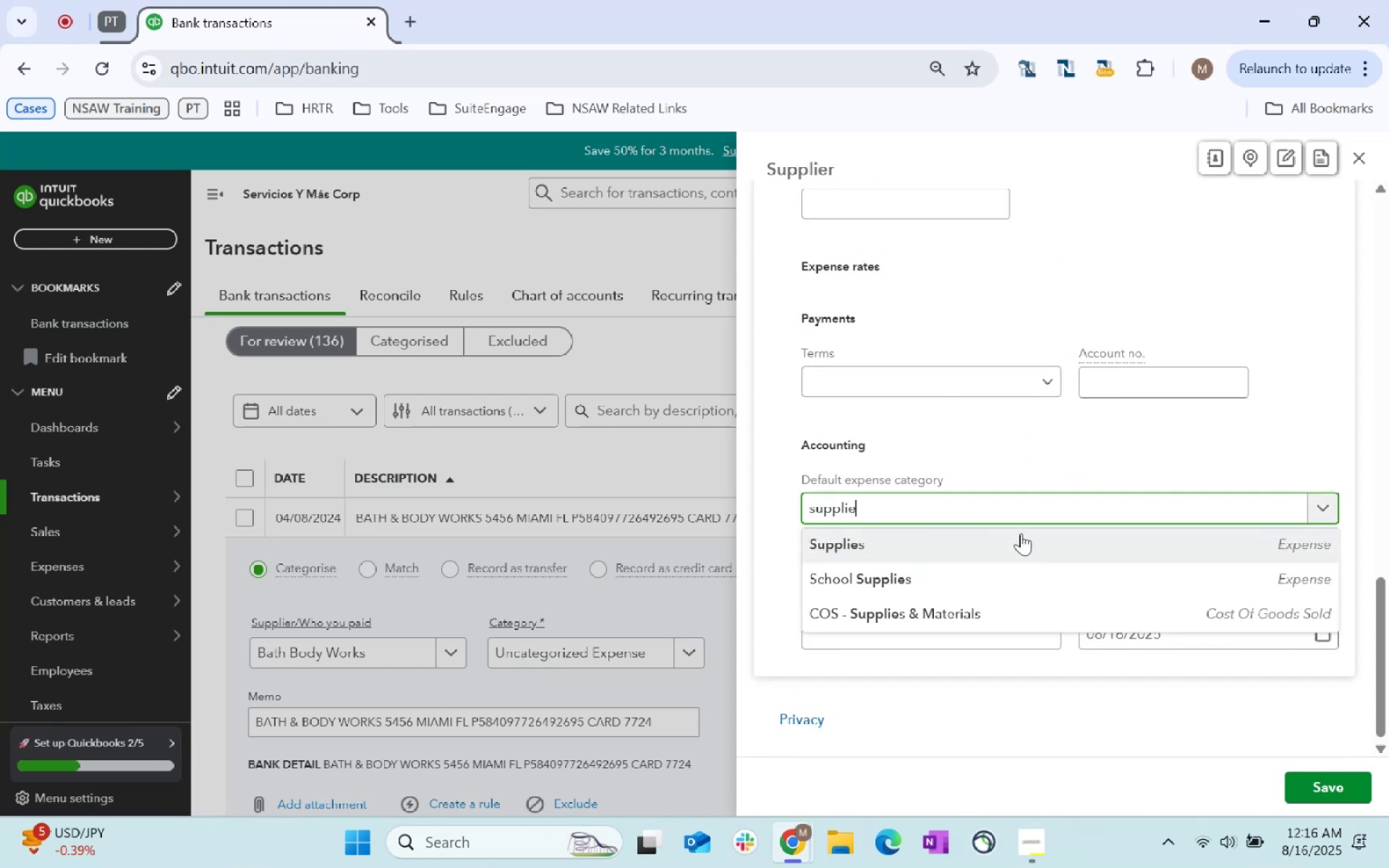 
left_click([1021, 532])
 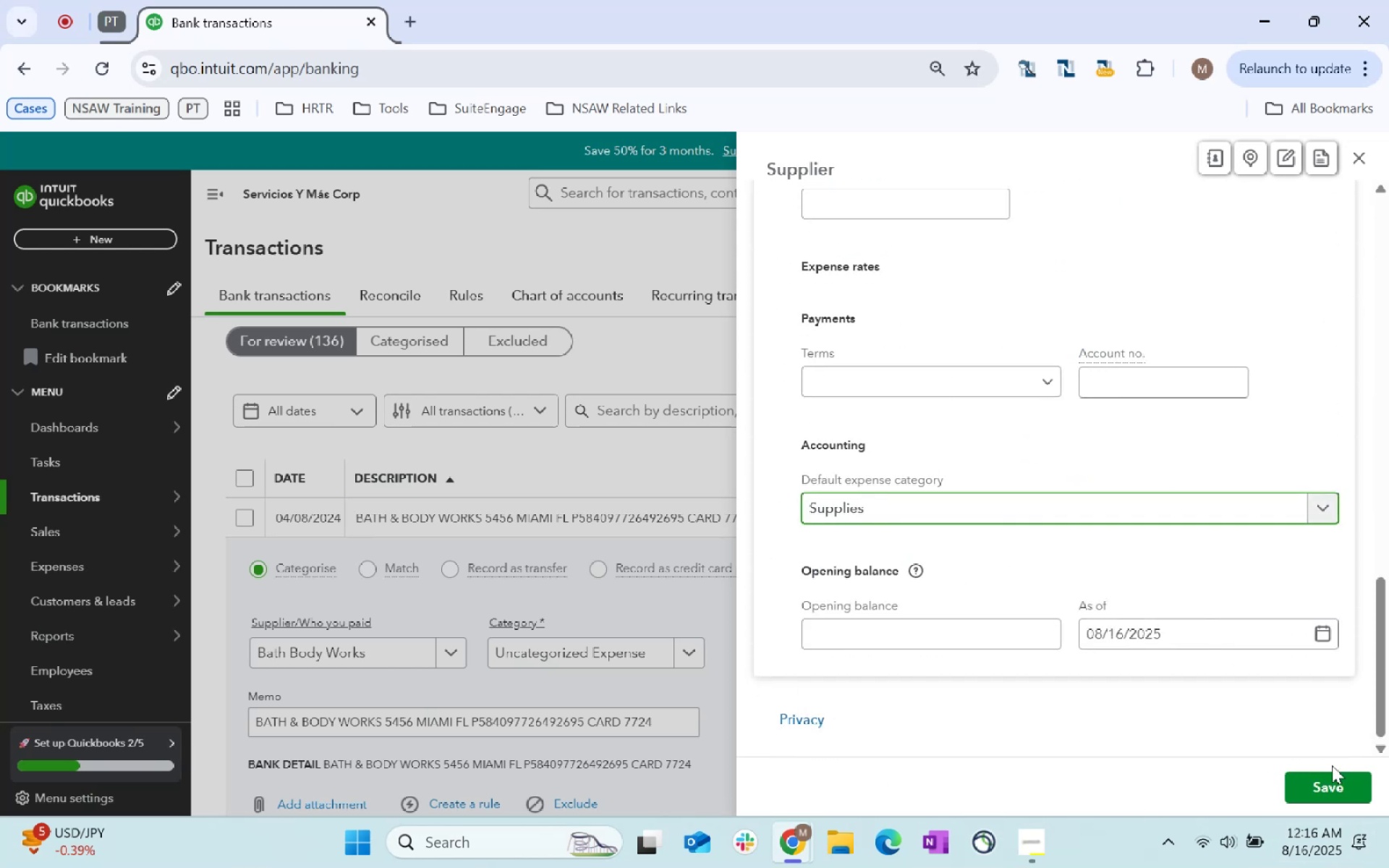 
left_click([1348, 779])
 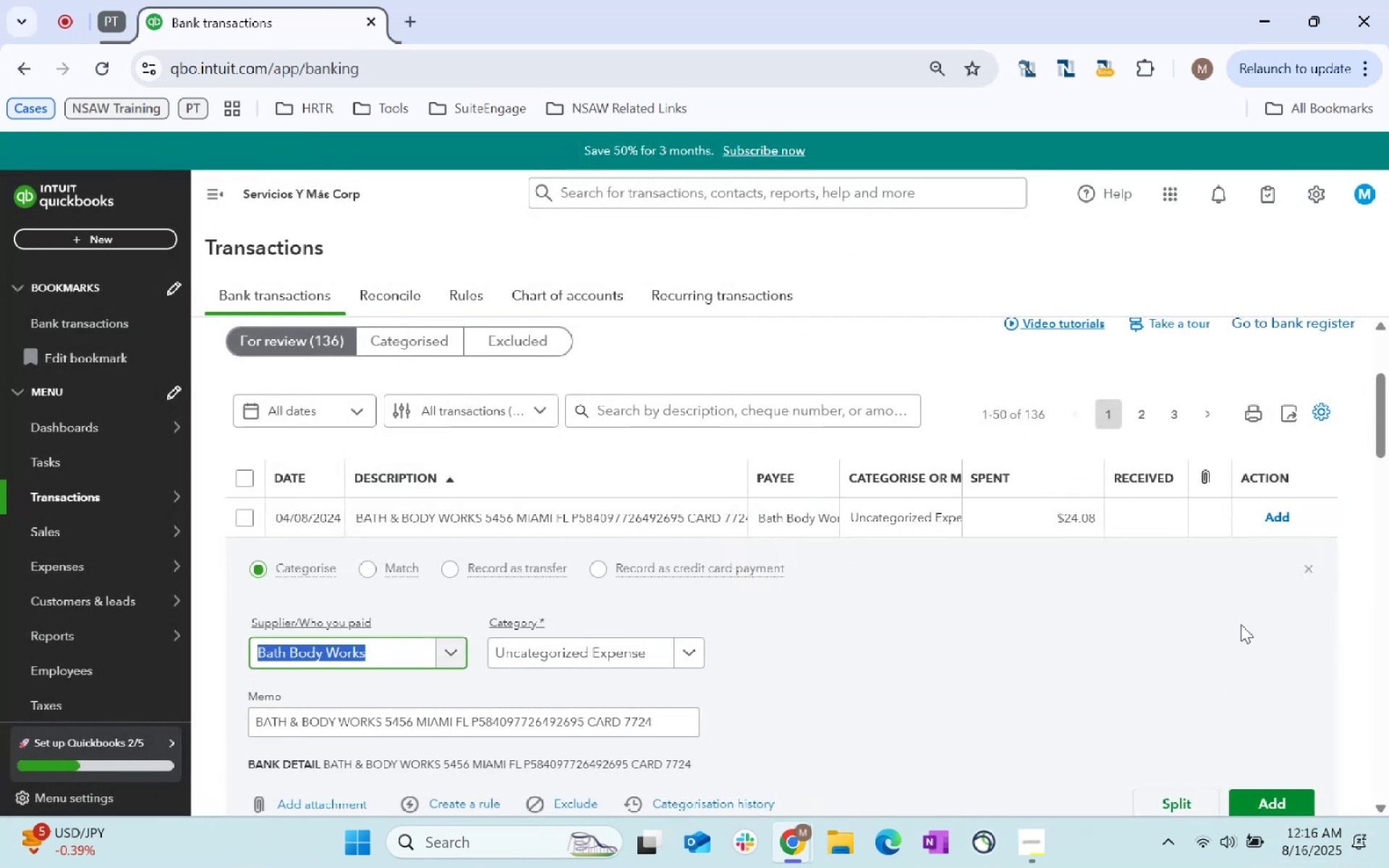 
left_click([1293, 804])
 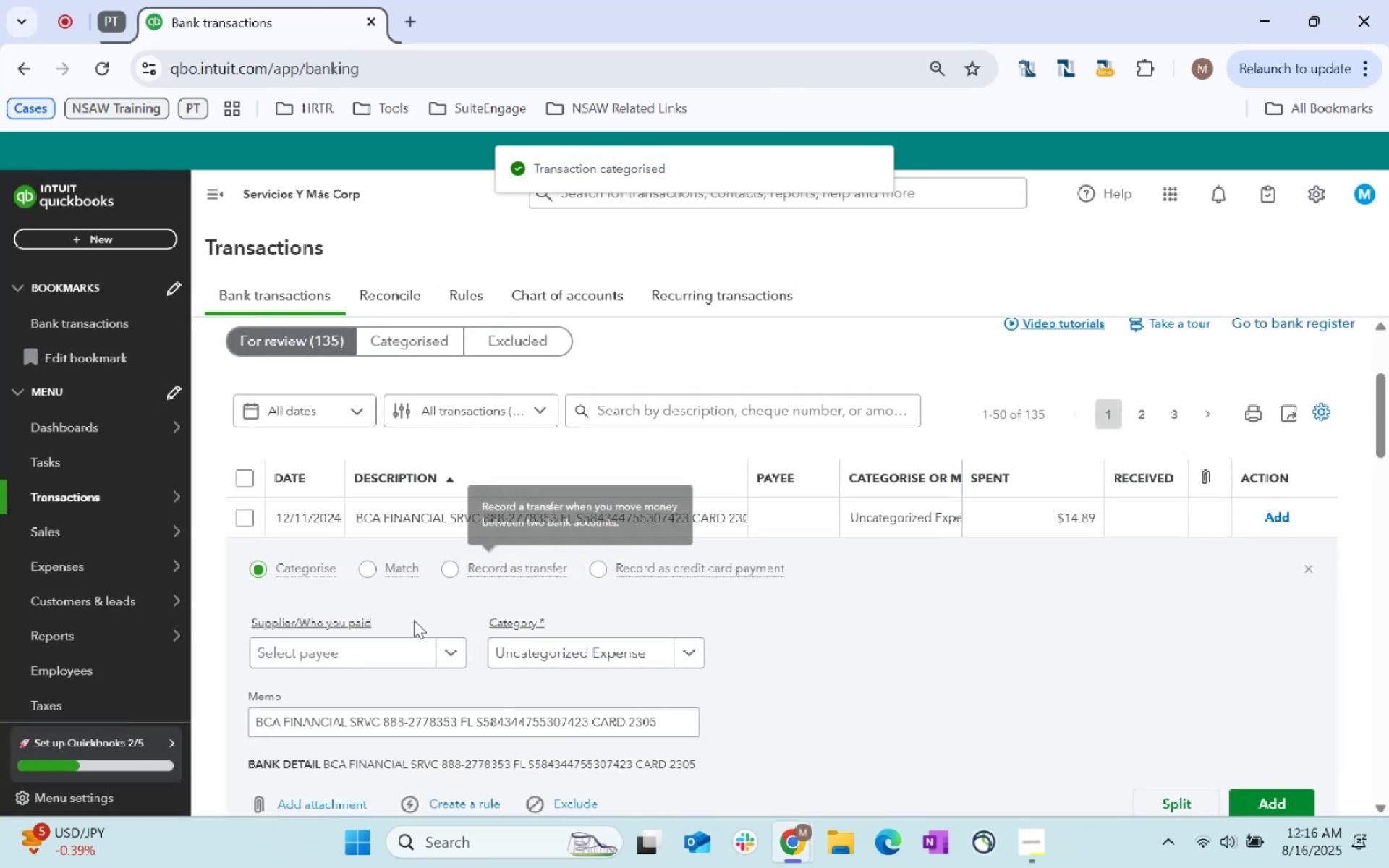 
wait(5.04)
 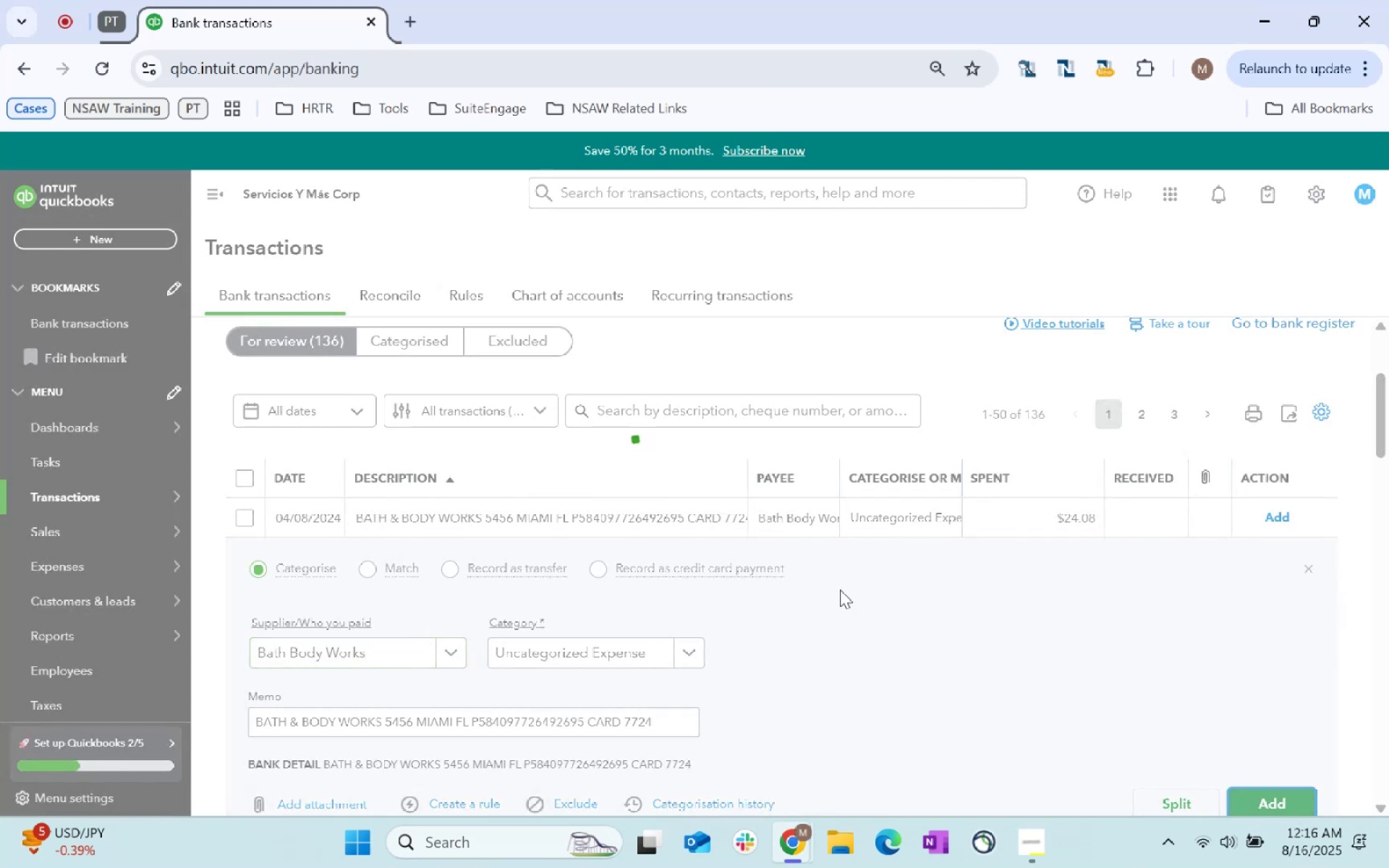 
left_click([451, 730])
 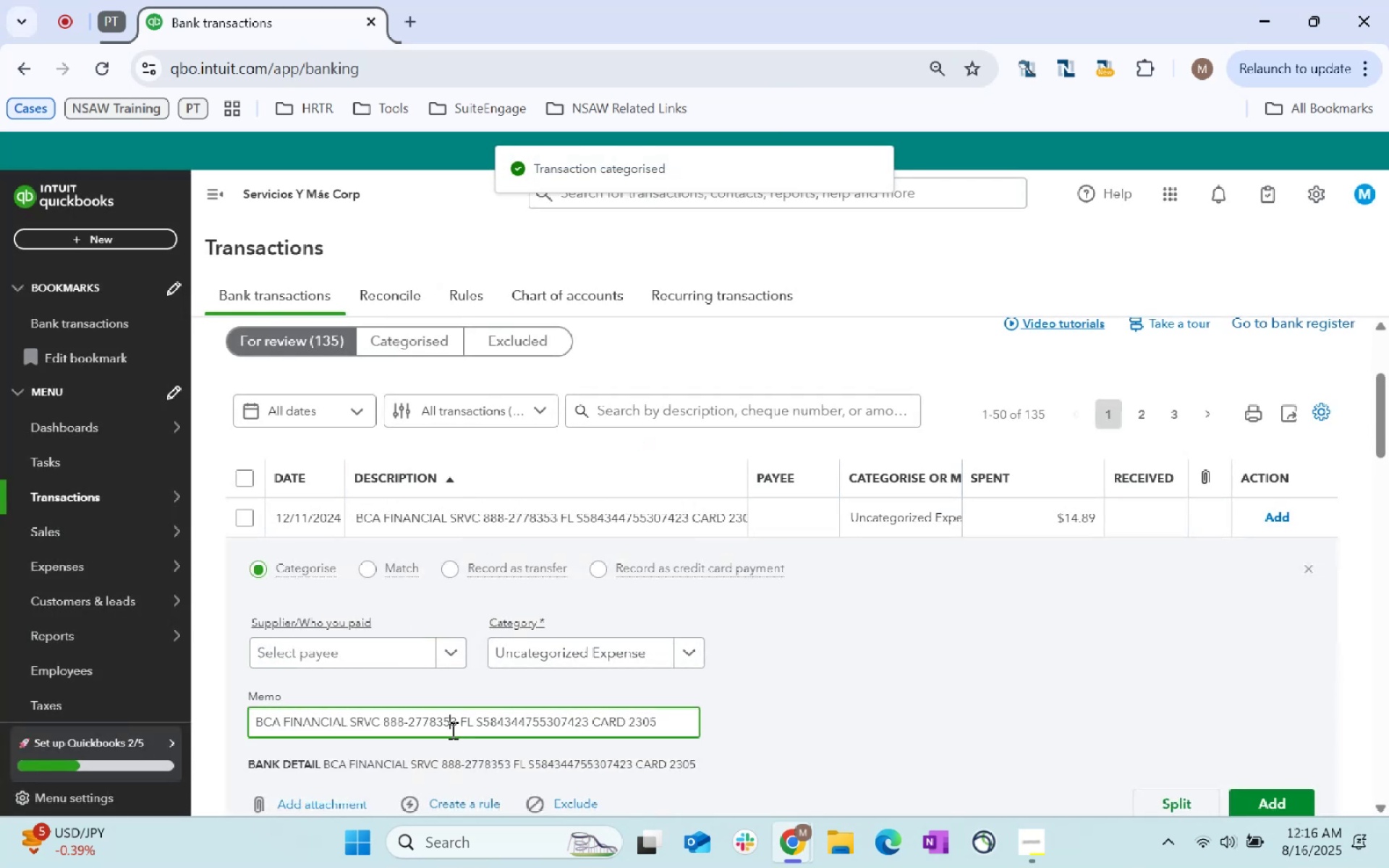 
key(Control+A)
 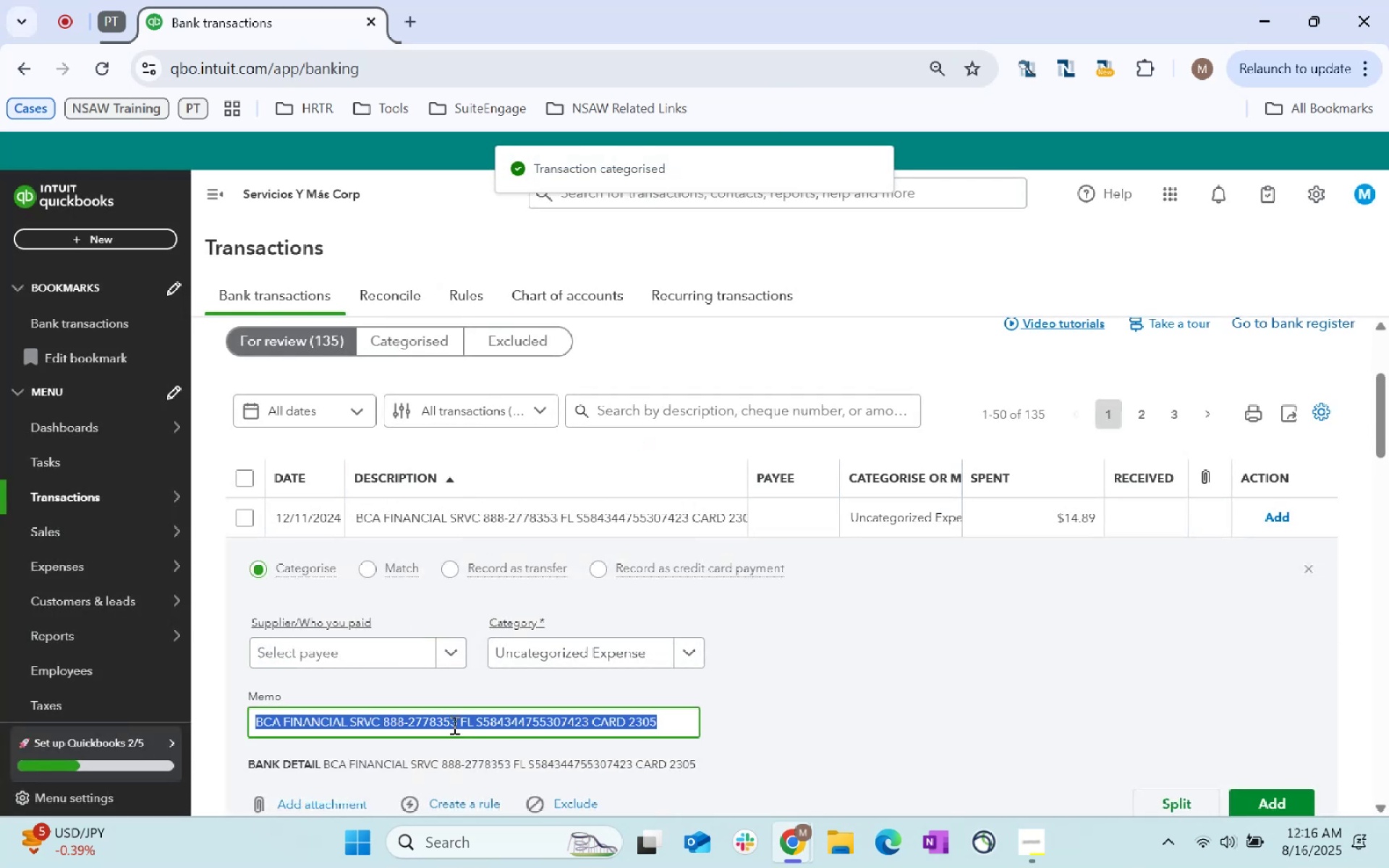 
key(Control+C)
 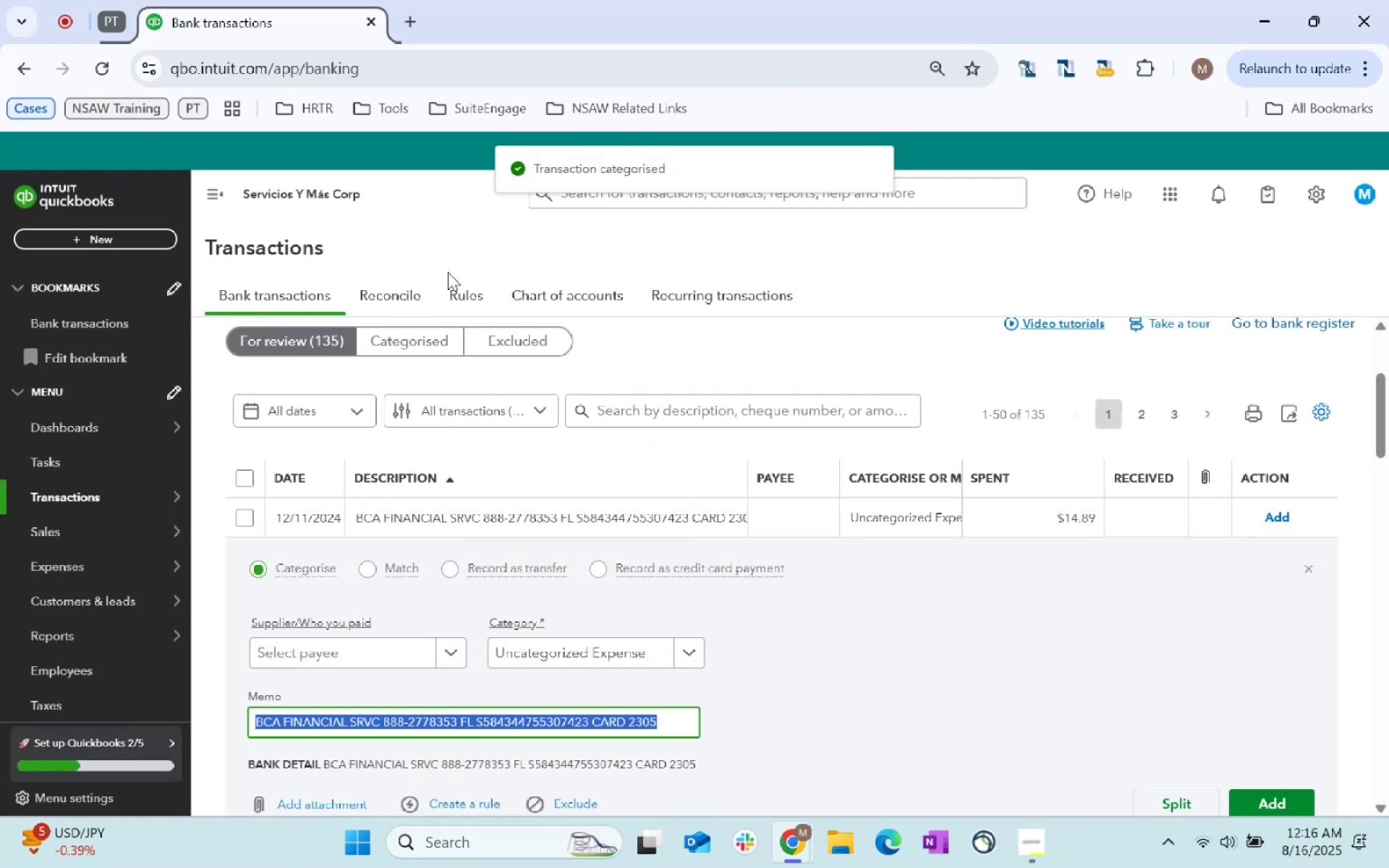 
key(Control+C)
 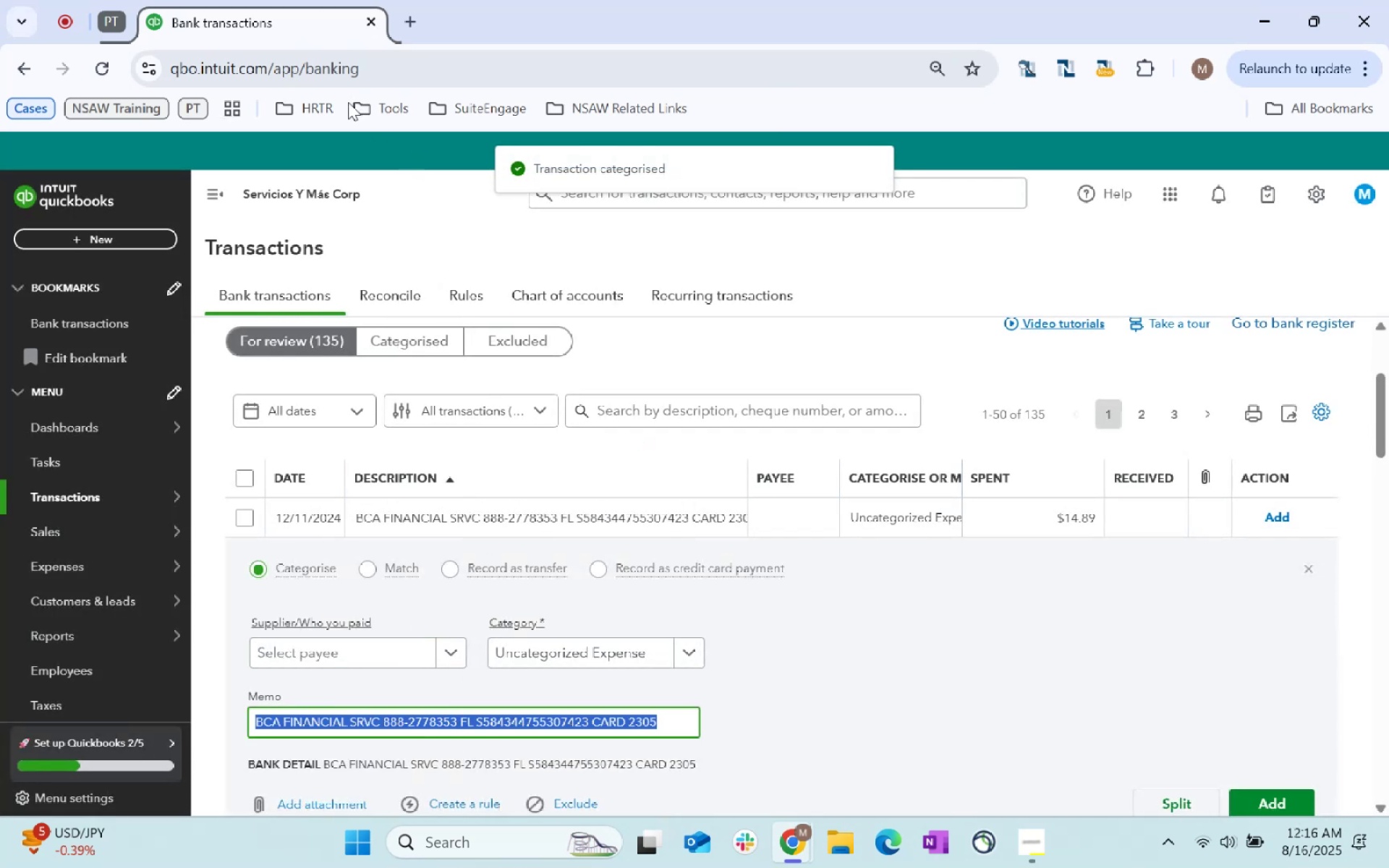 
key(Control+C)
 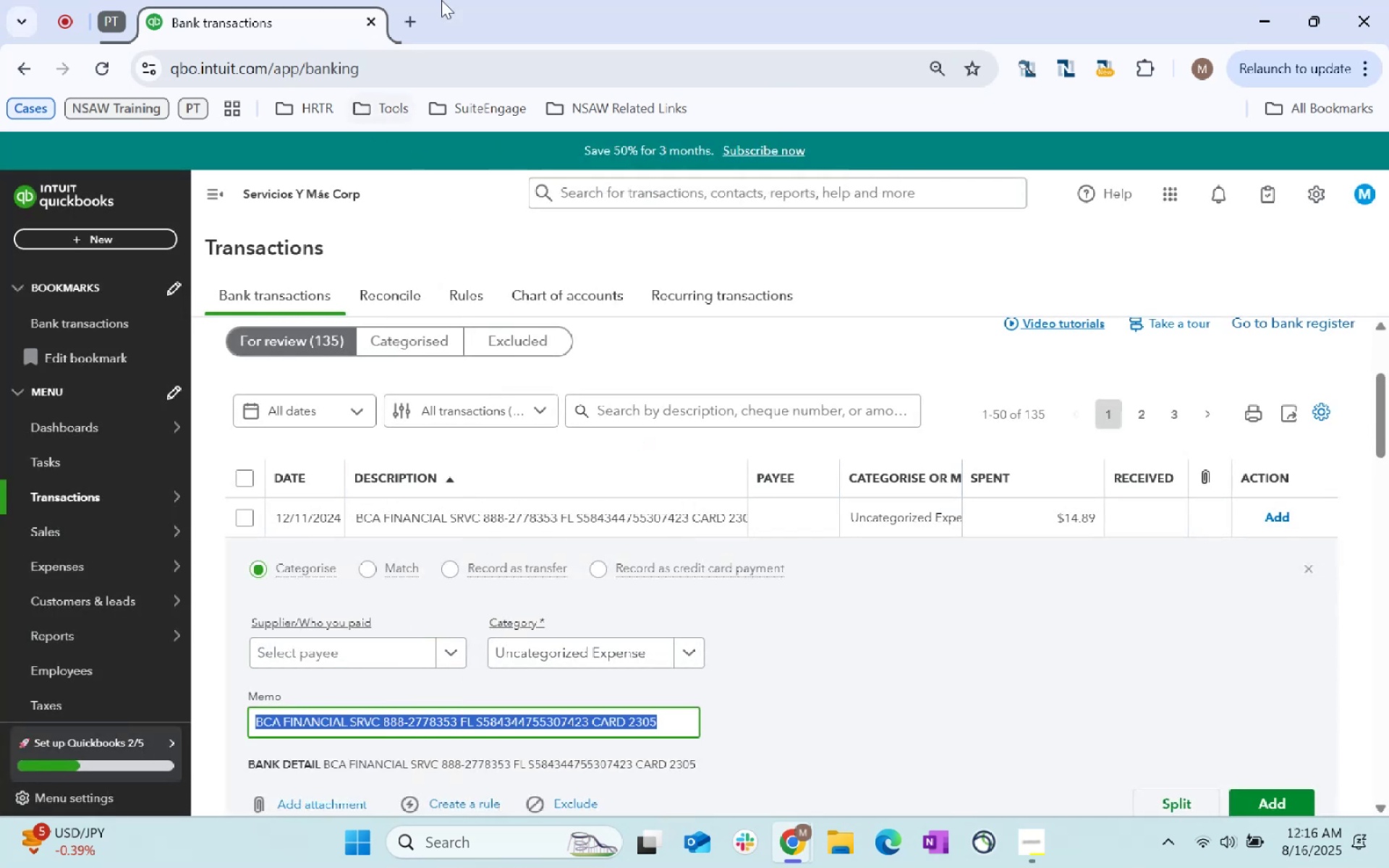 
key(Control+C)
 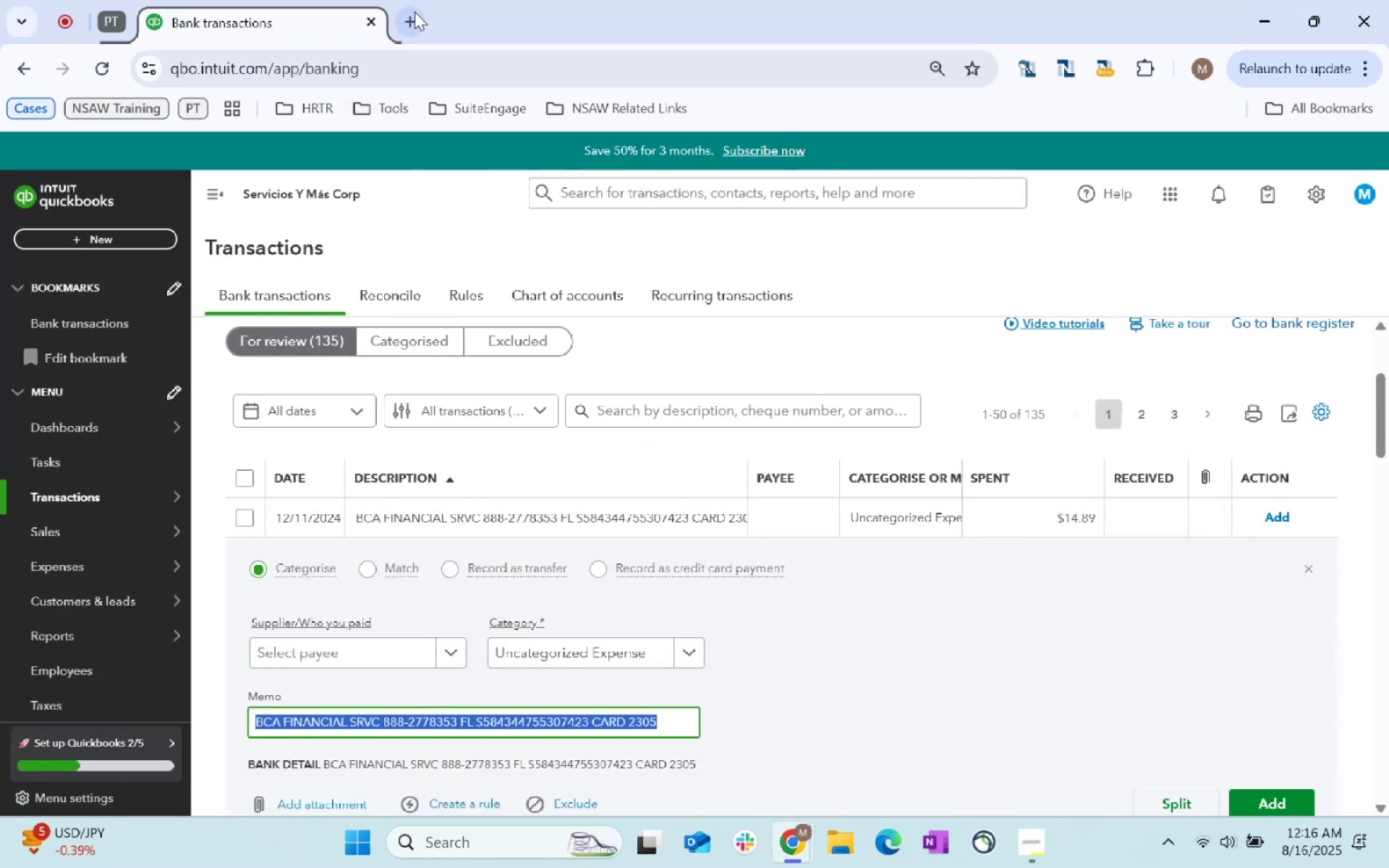 
left_click([414, 12])
 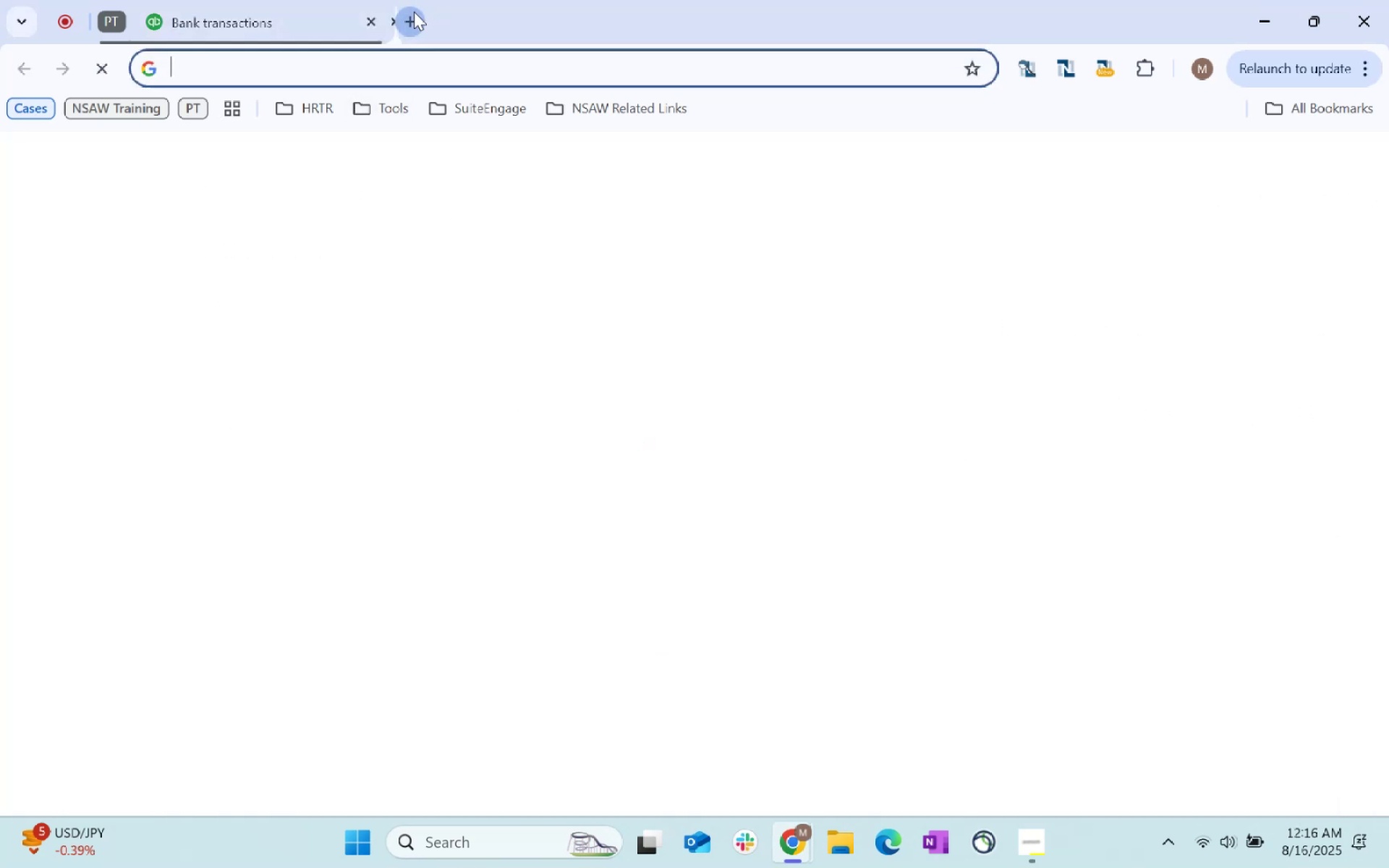 
key(Control+ControlLeft)
 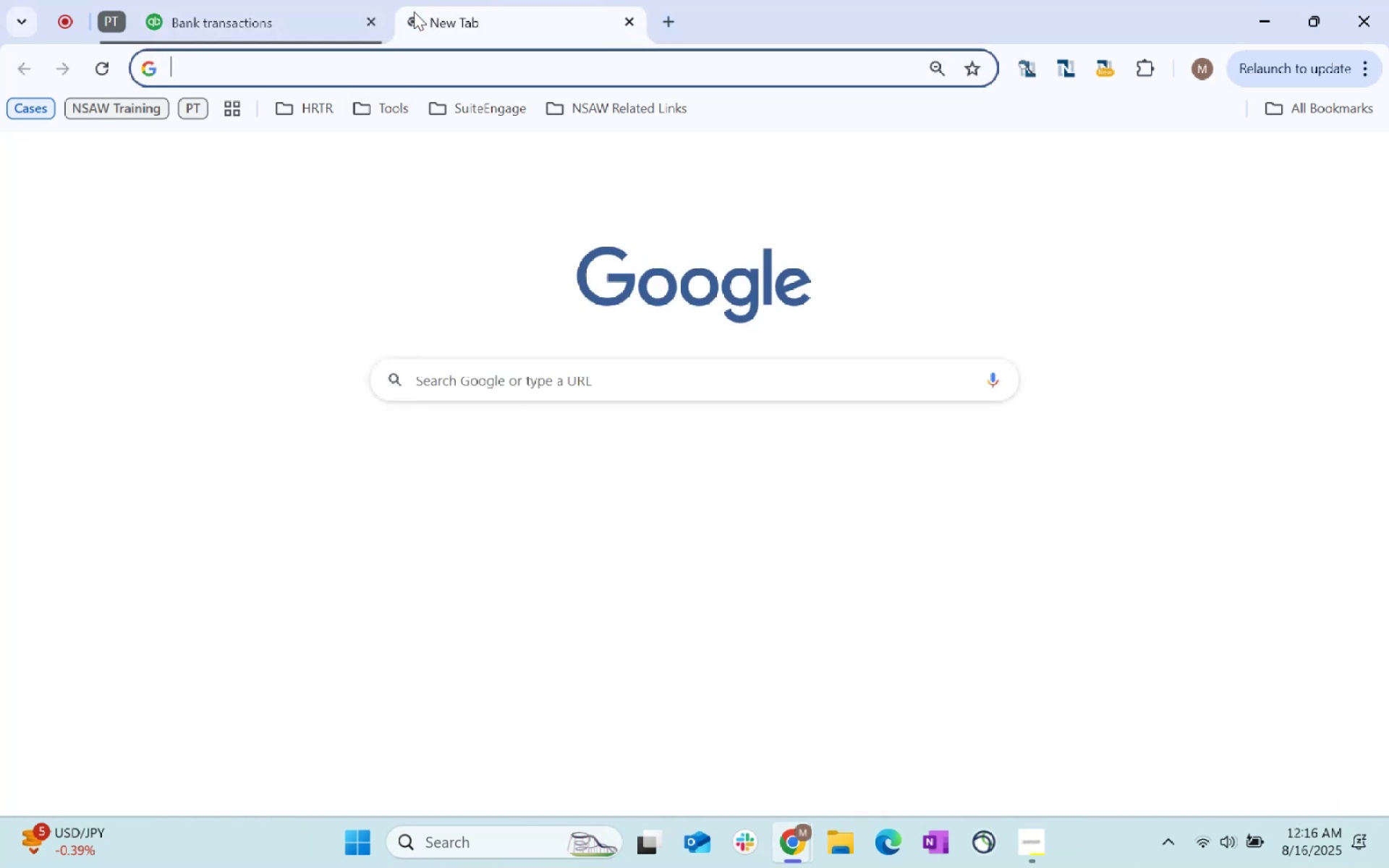 
key(Control+V)
 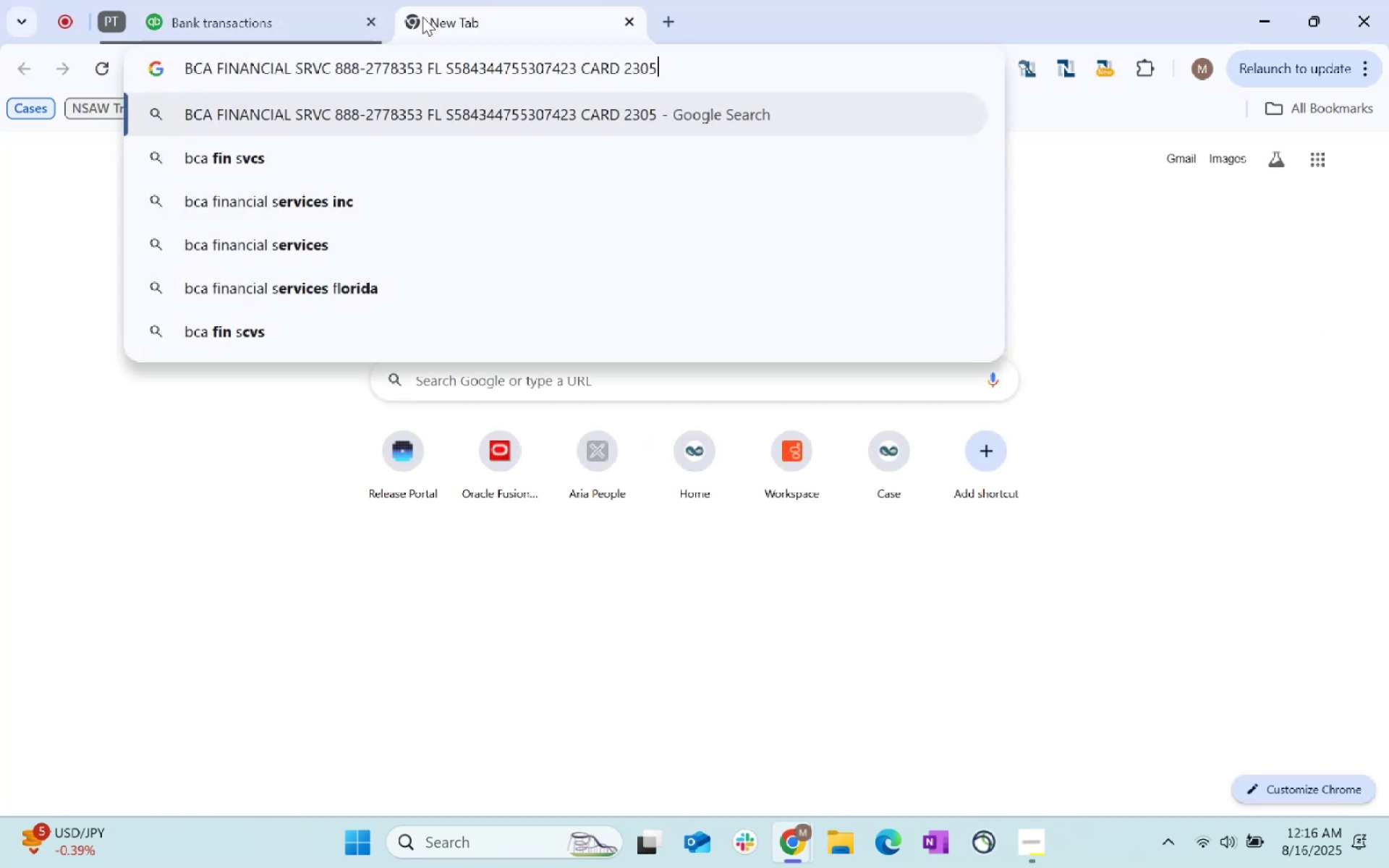 
key(Enter)
 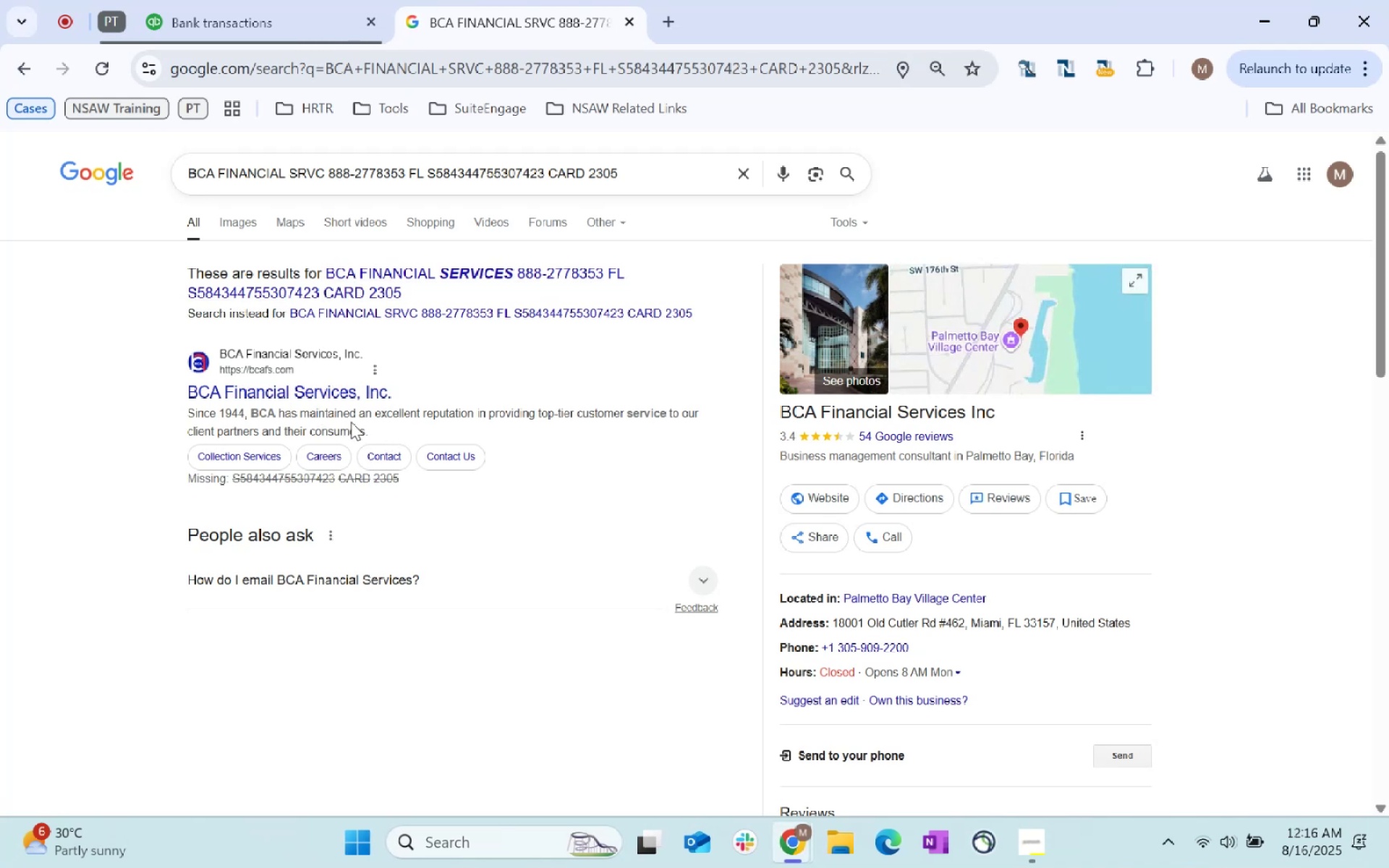 
wait(13.17)
 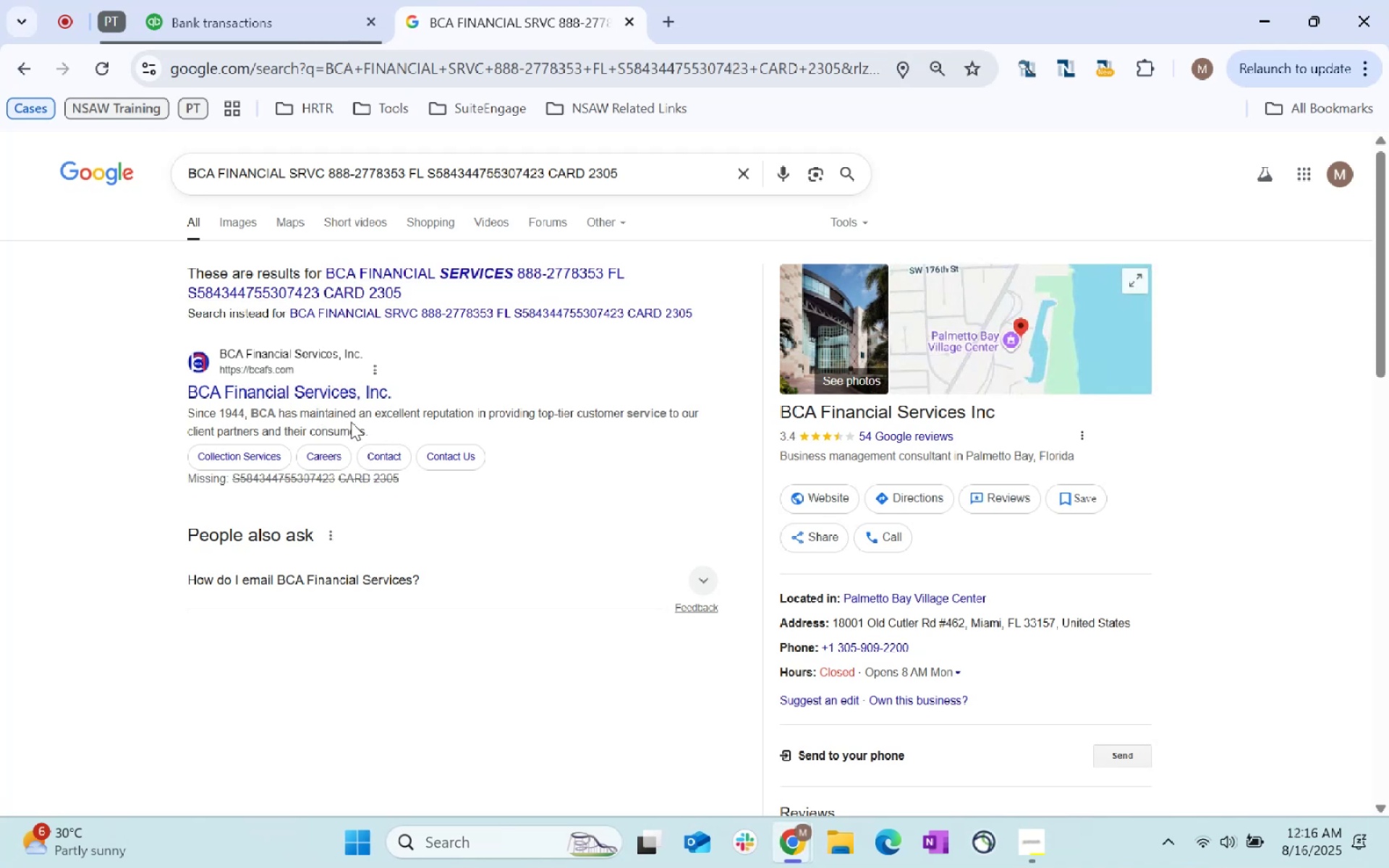 
left_click([326, 403])
 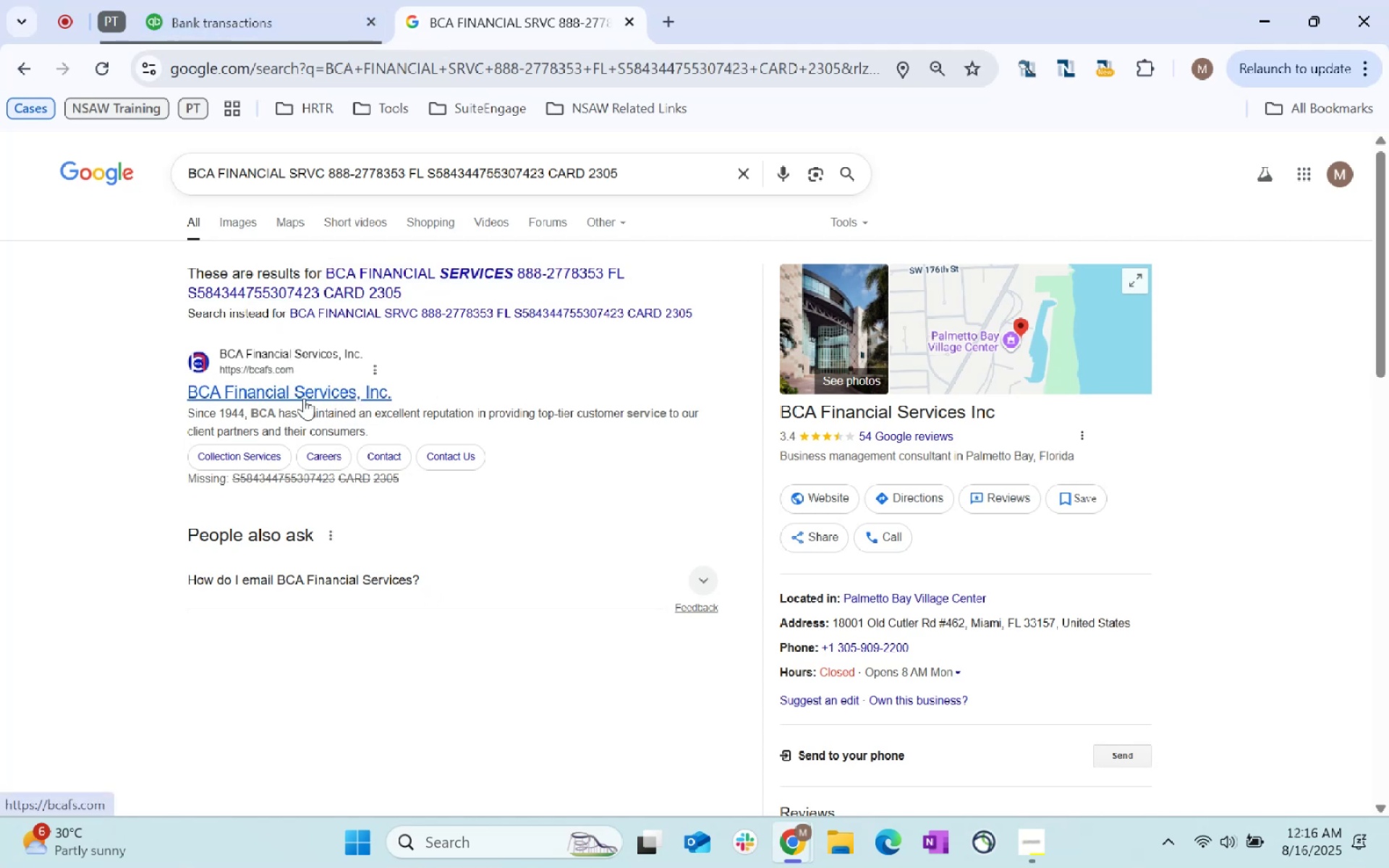 
wait(5.66)
 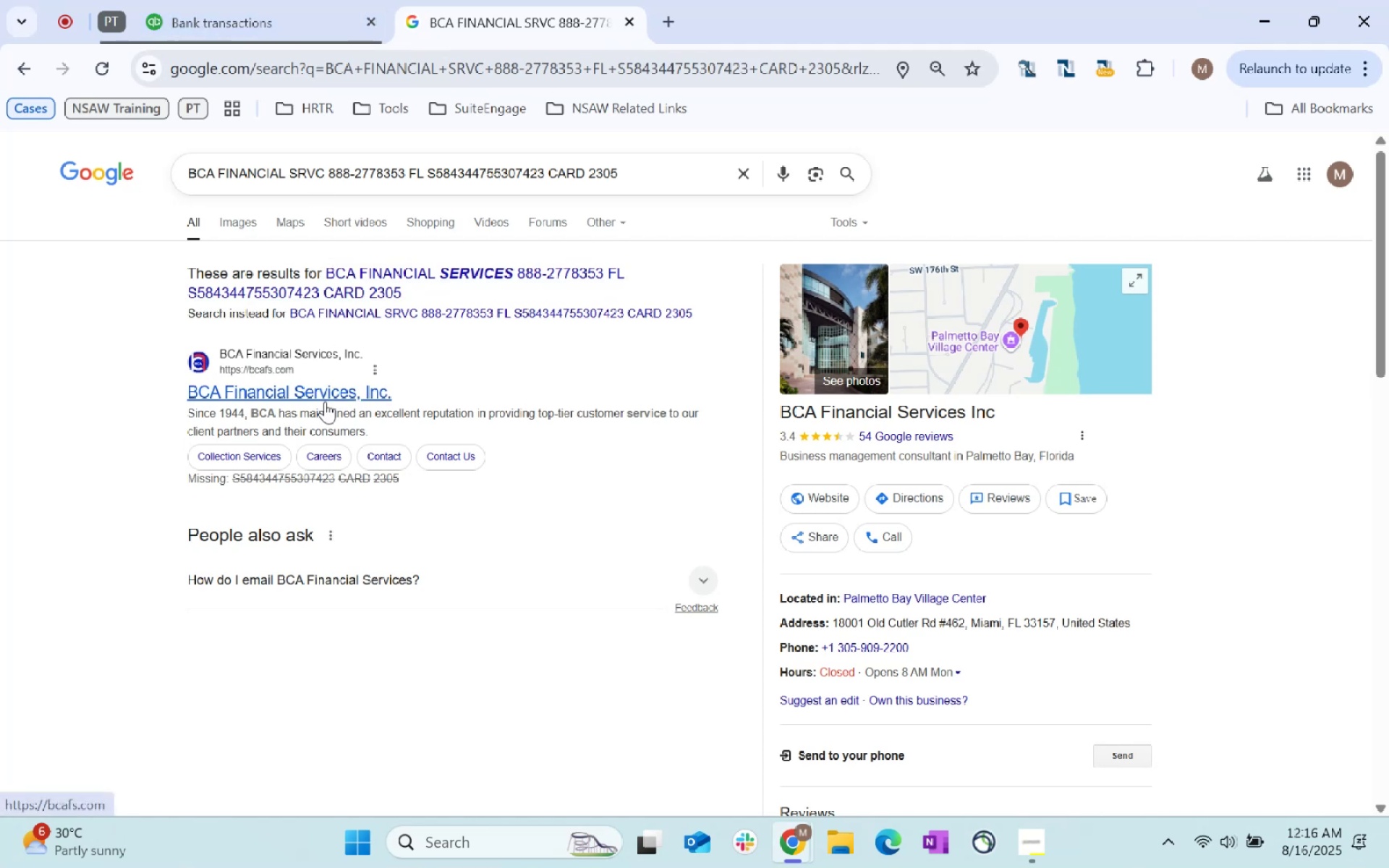 
left_click([305, 397])
 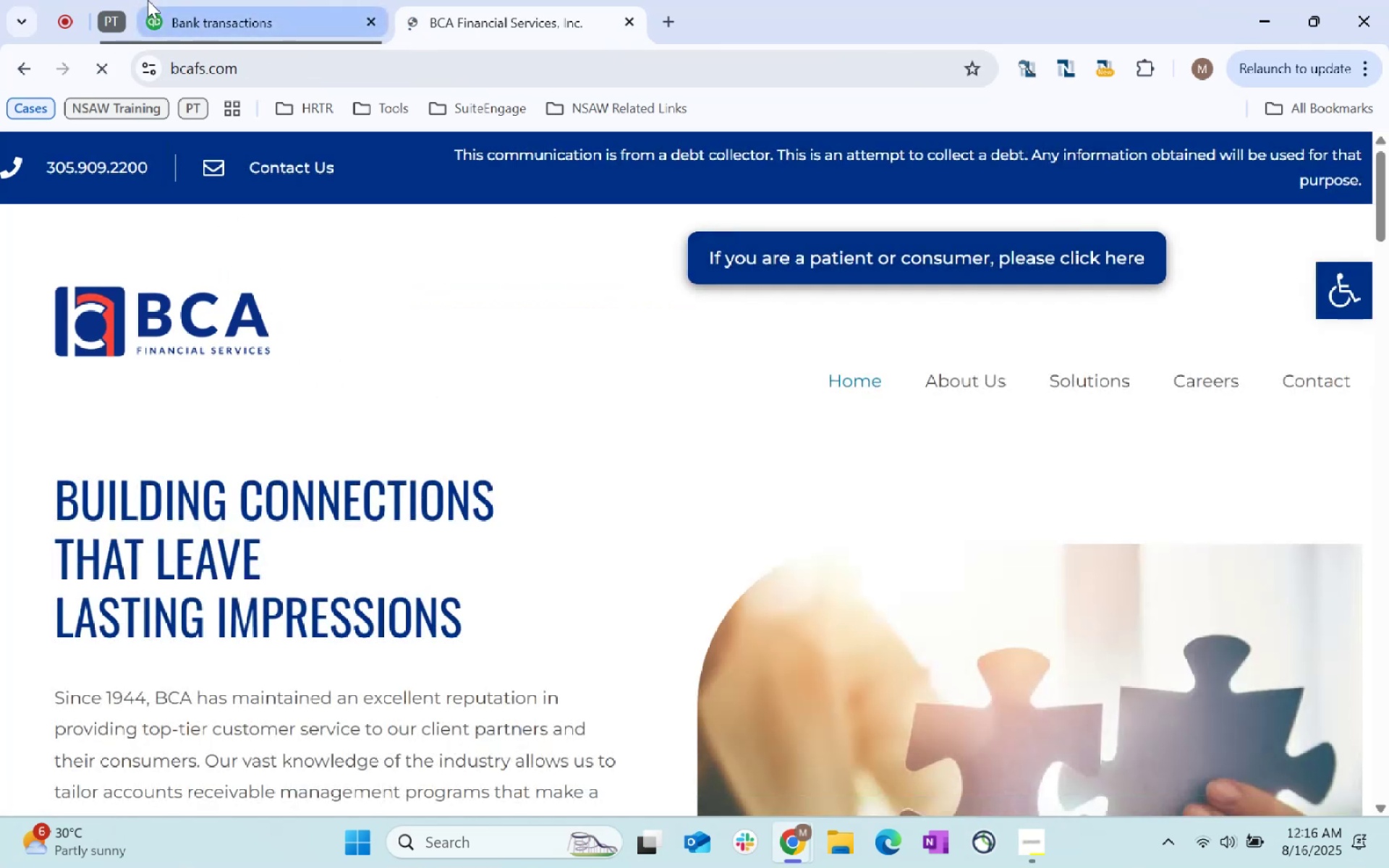 
scroll: coordinate [421, 626], scroll_direction: down, amount: 3.0
 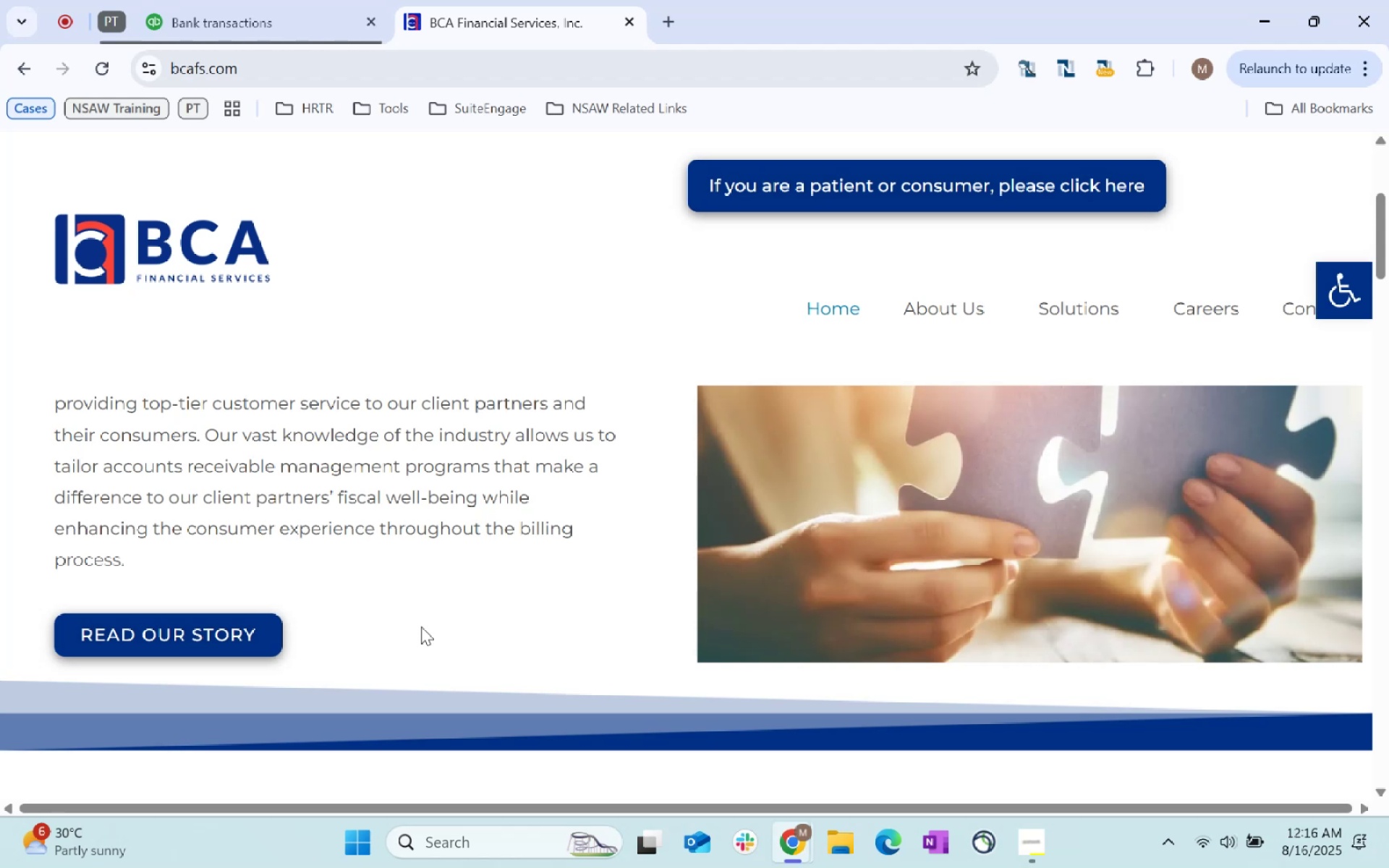 
scroll: coordinate [421, 626], scroll_direction: up, amount: 1.0
 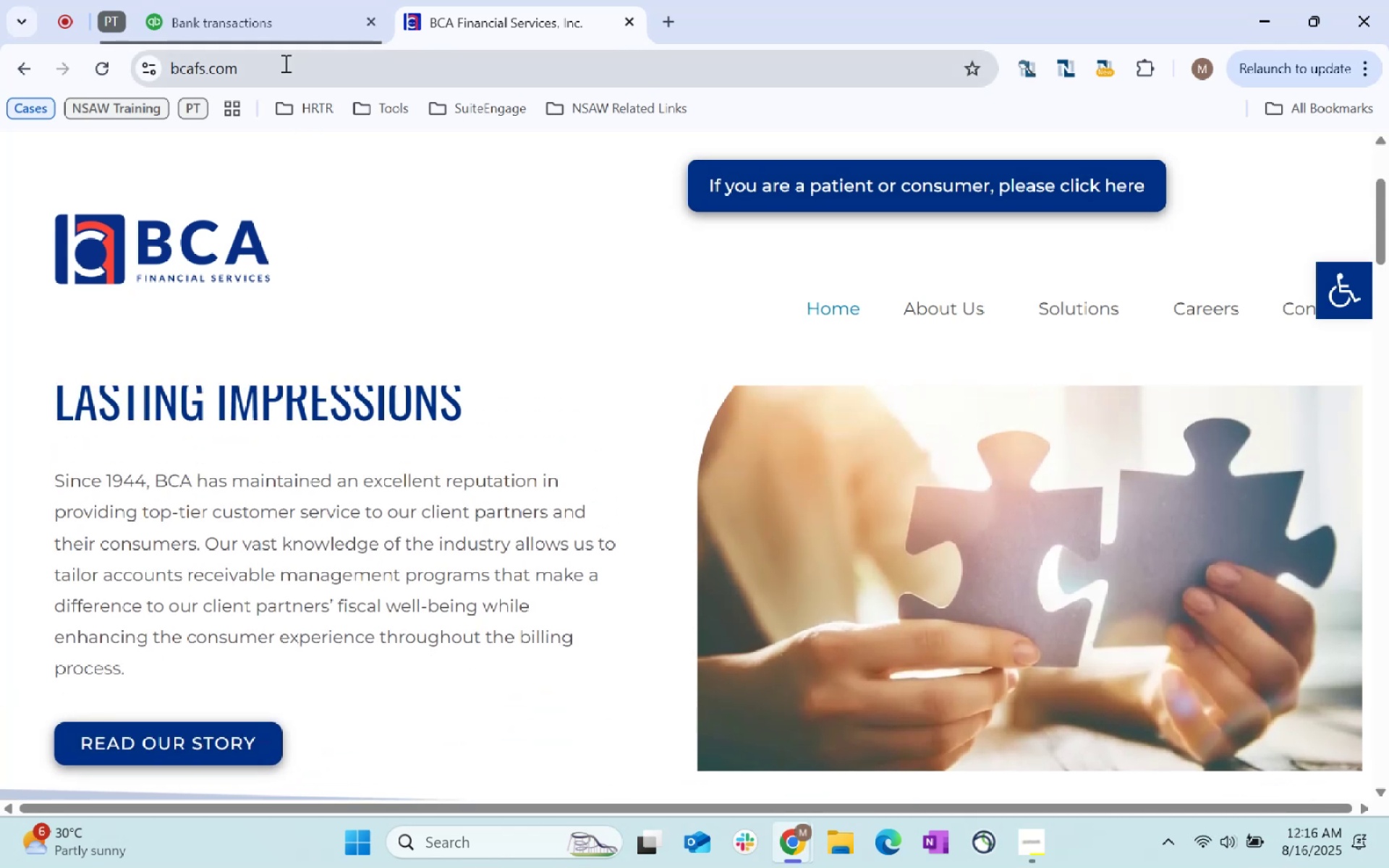 
wait(7.6)
 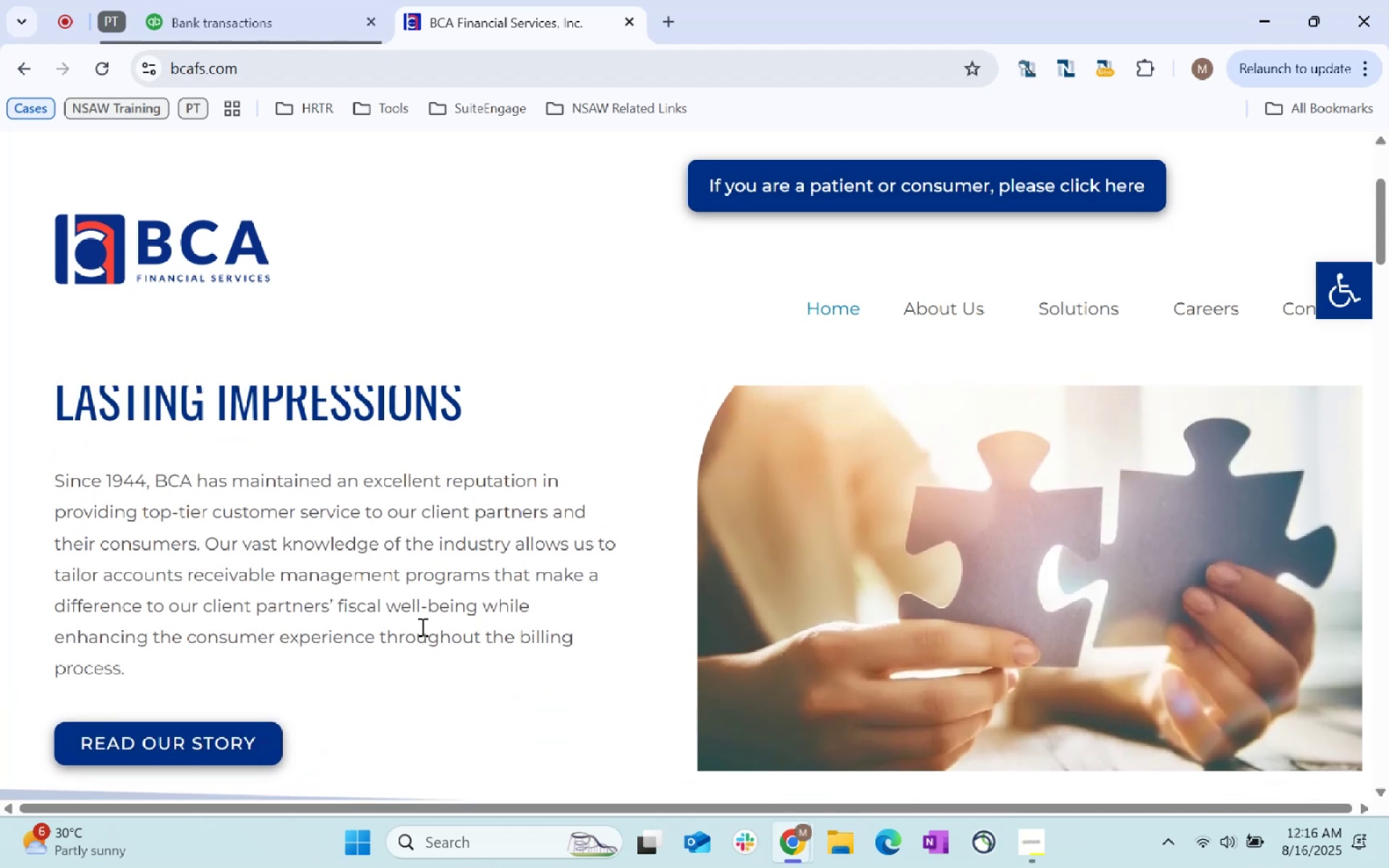 
left_click([266, 0])
 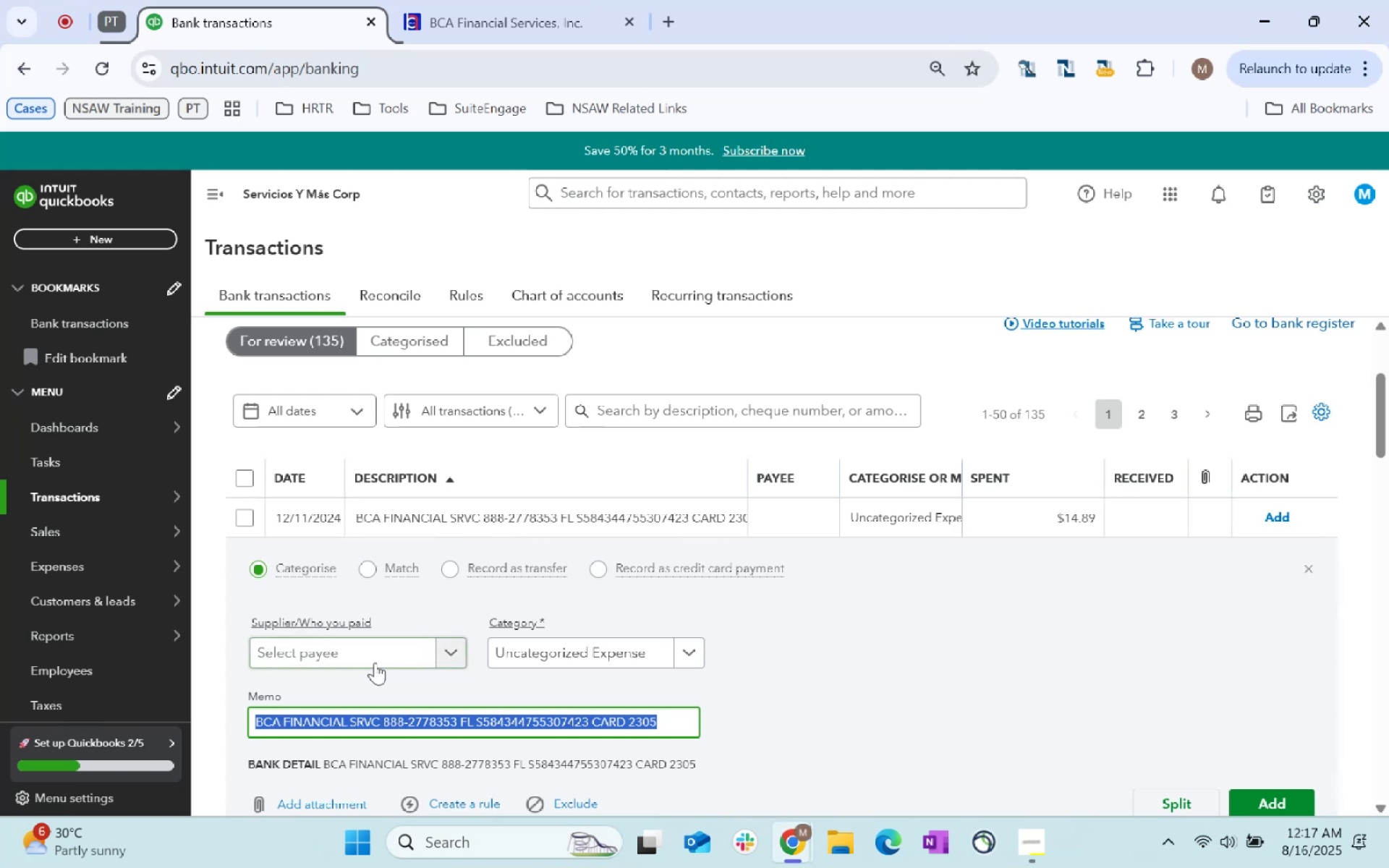 
left_click([375, 656])
 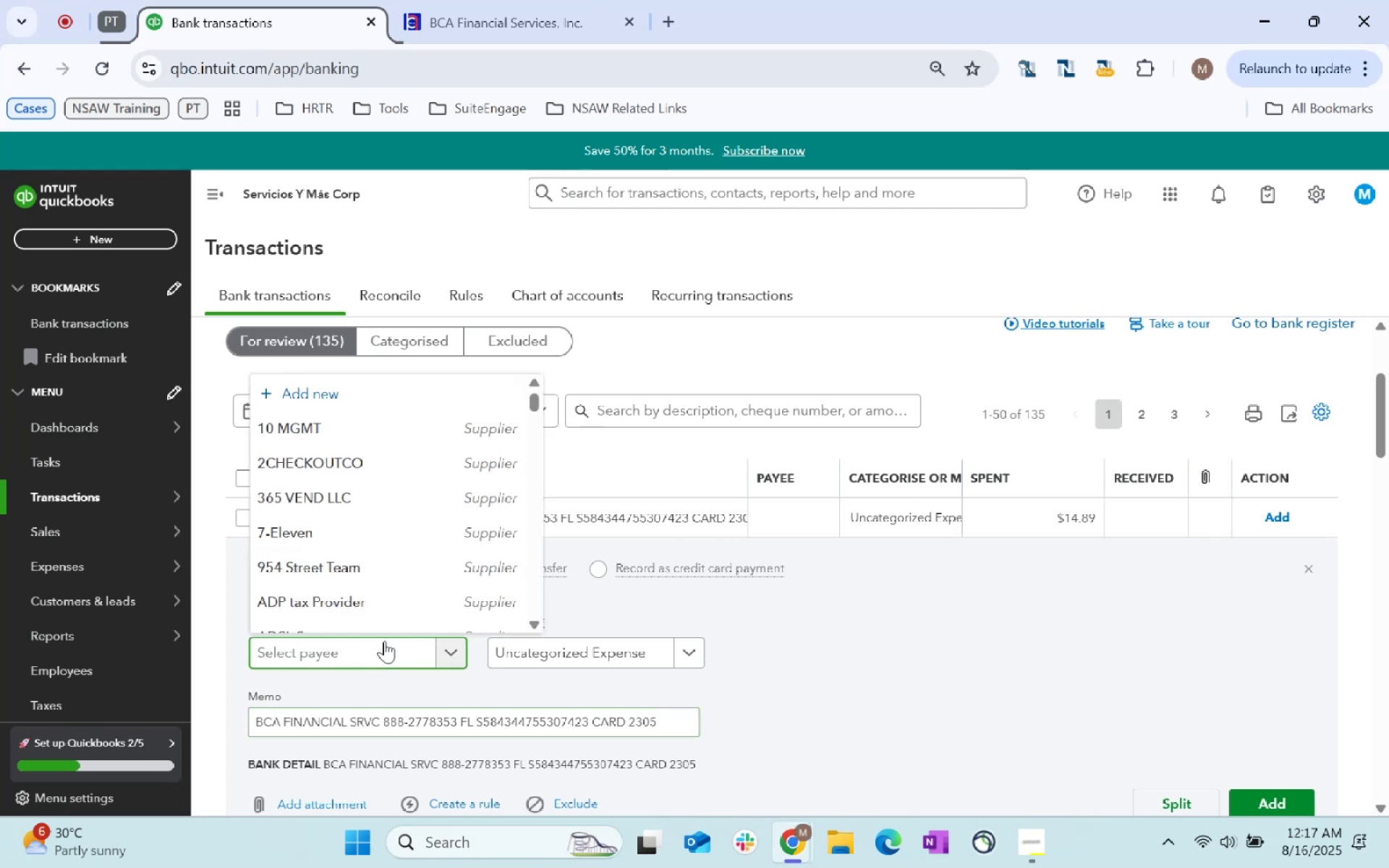 
type(BCA FInancila)
key(Backspace)
key(Backspace)
key(Backspace)
key(Backspace)
key(Backspace)
key(Backspace)
key(Backspace)
key(Backspace)
type(inancial C)
key(Backspace)
type(Services)
key(Tab)
 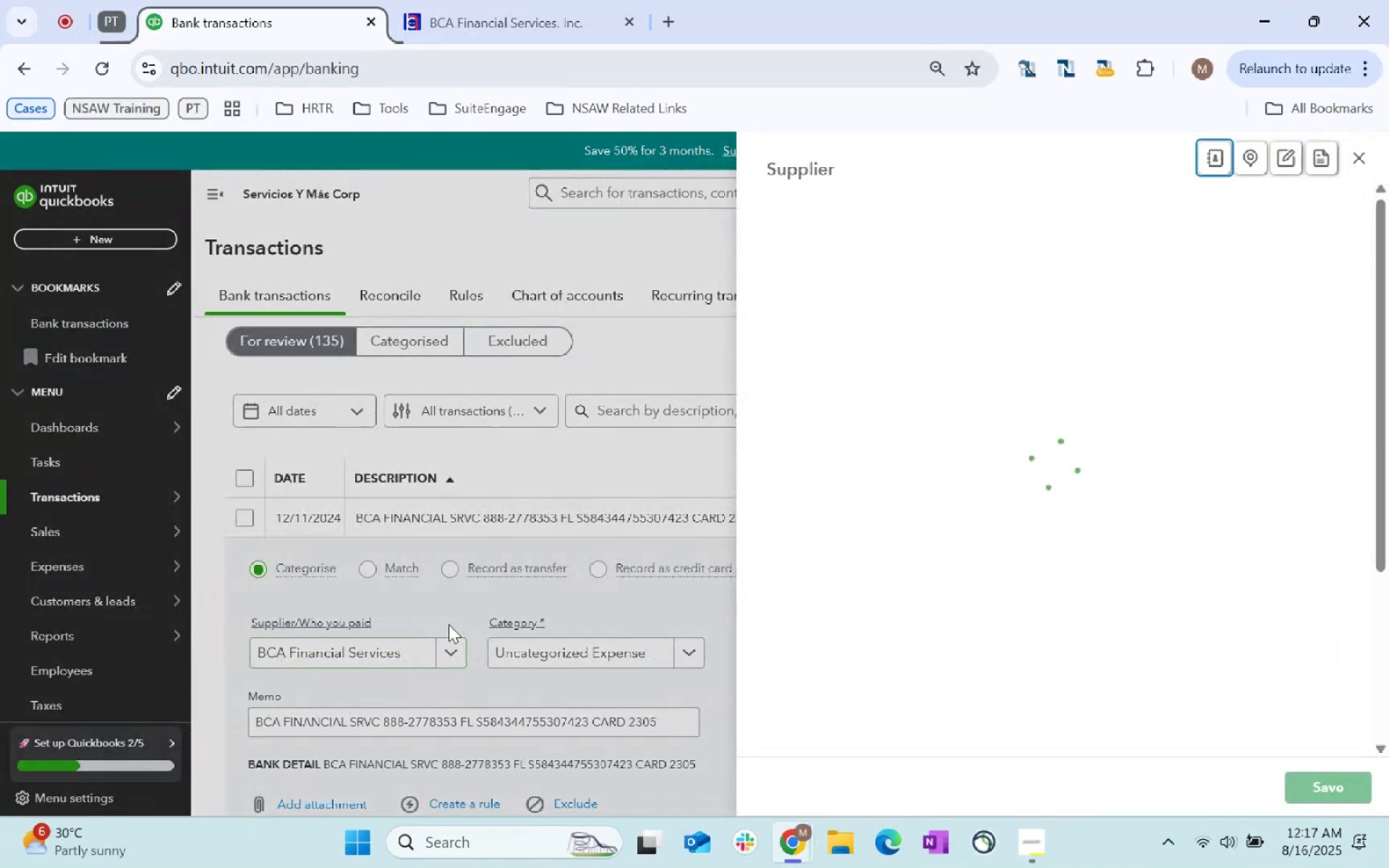 
scroll: coordinate [985, 500], scroll_direction: down, amount: 76.0
 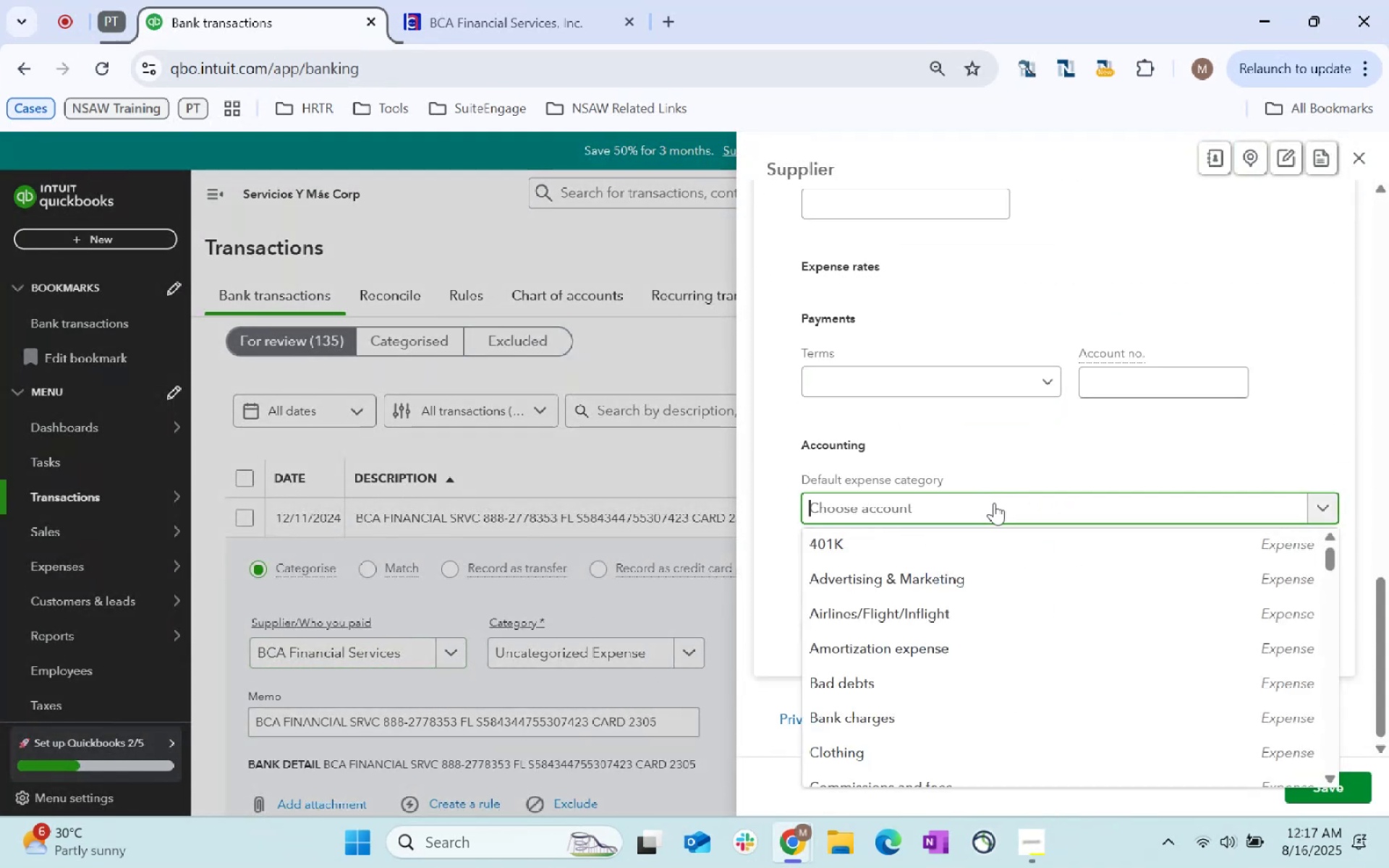 
type(Professio)
 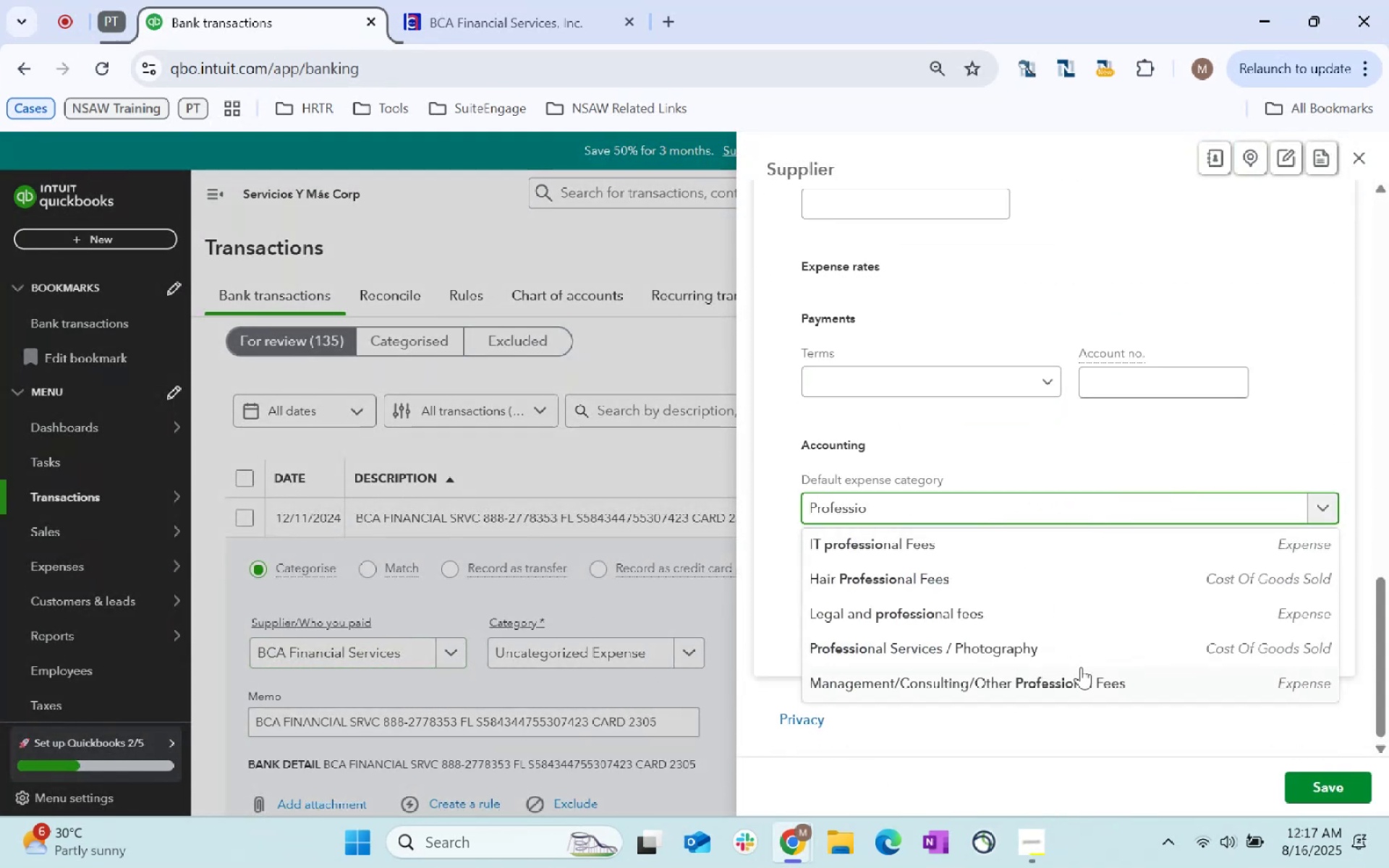 
left_click([1087, 676])
 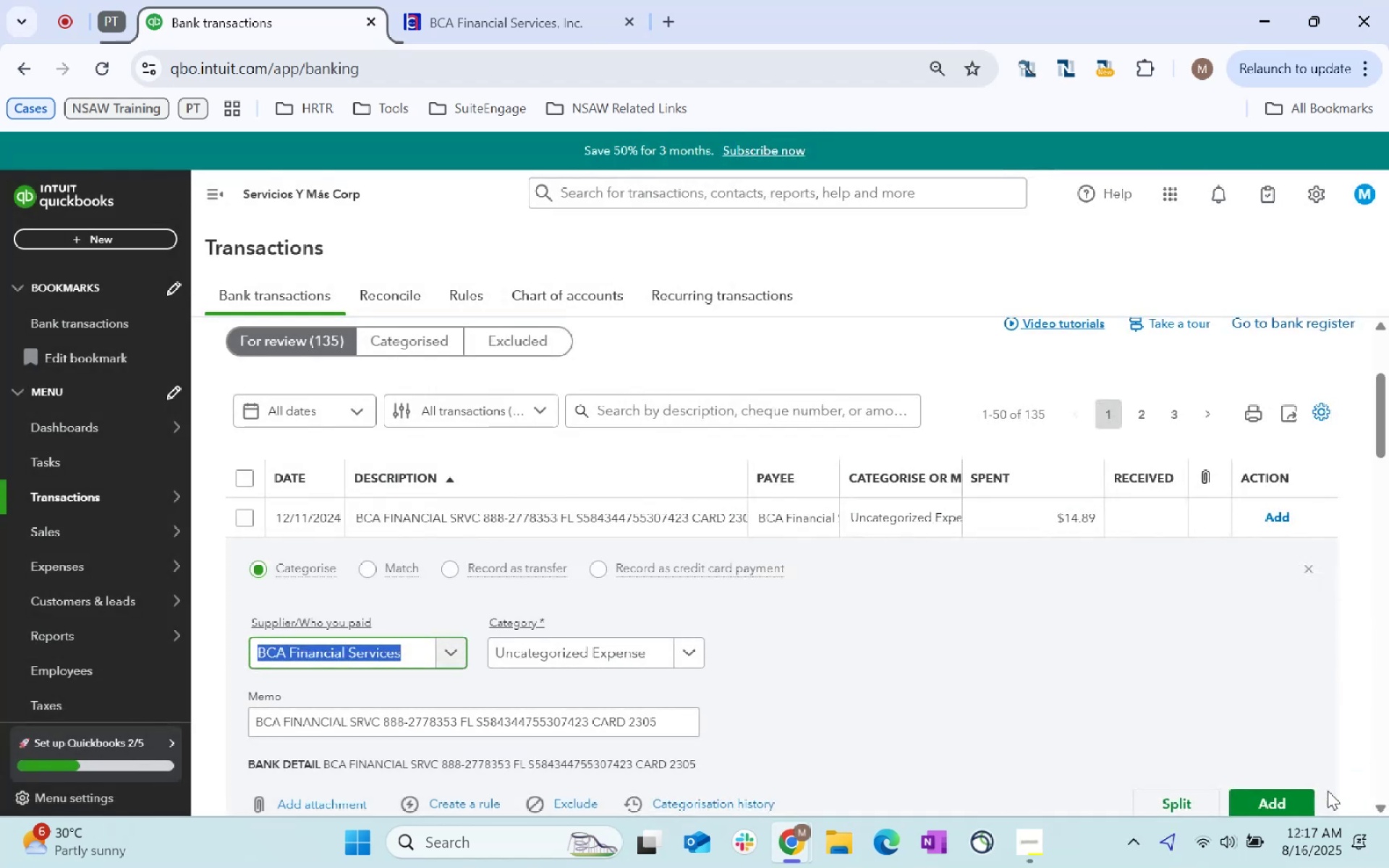 
left_click([1280, 802])
 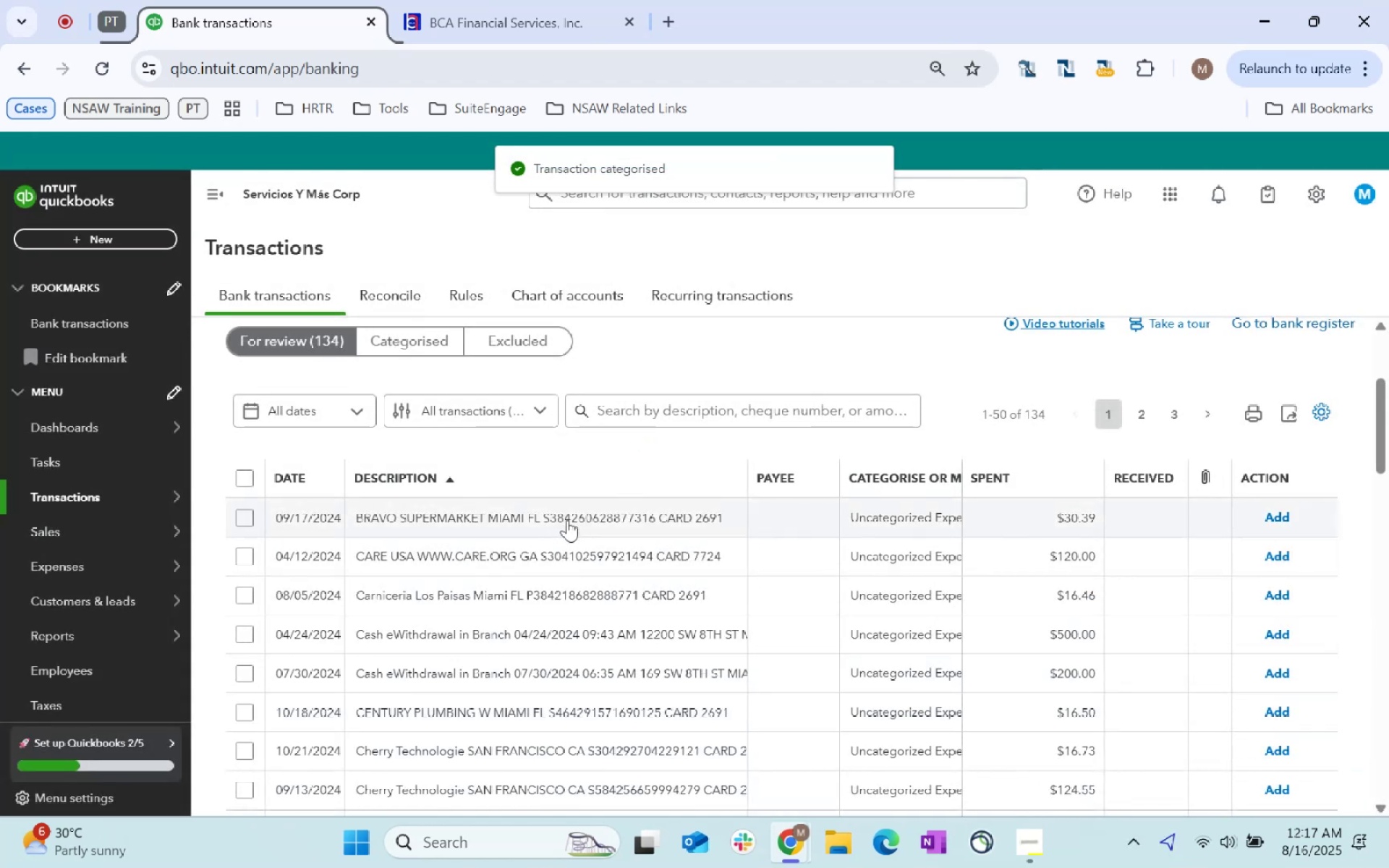 
left_click([646, 402])
 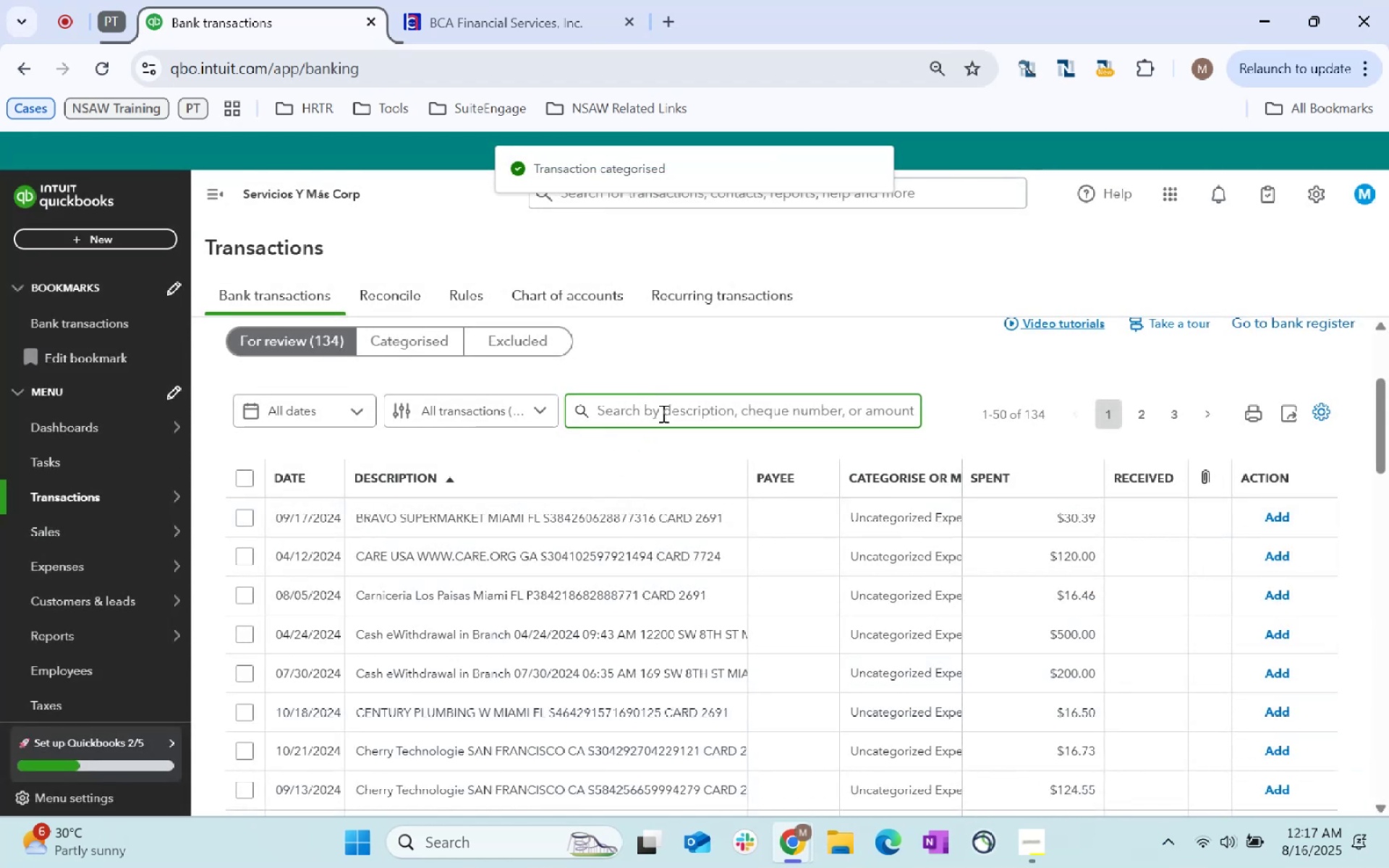 
hold_key(key=ShiftLeft, duration=0.41)
 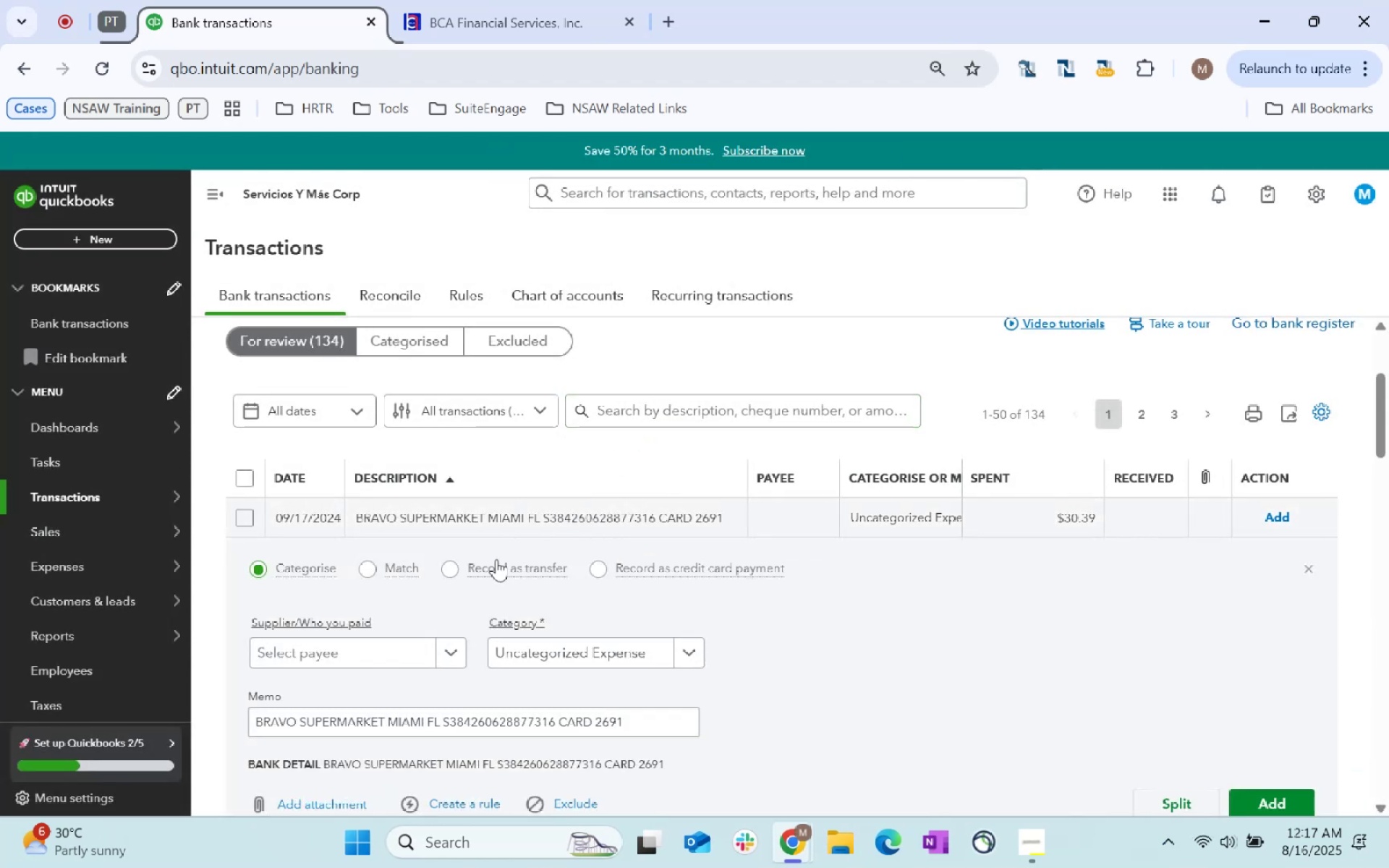 
left_click([409, 650])
 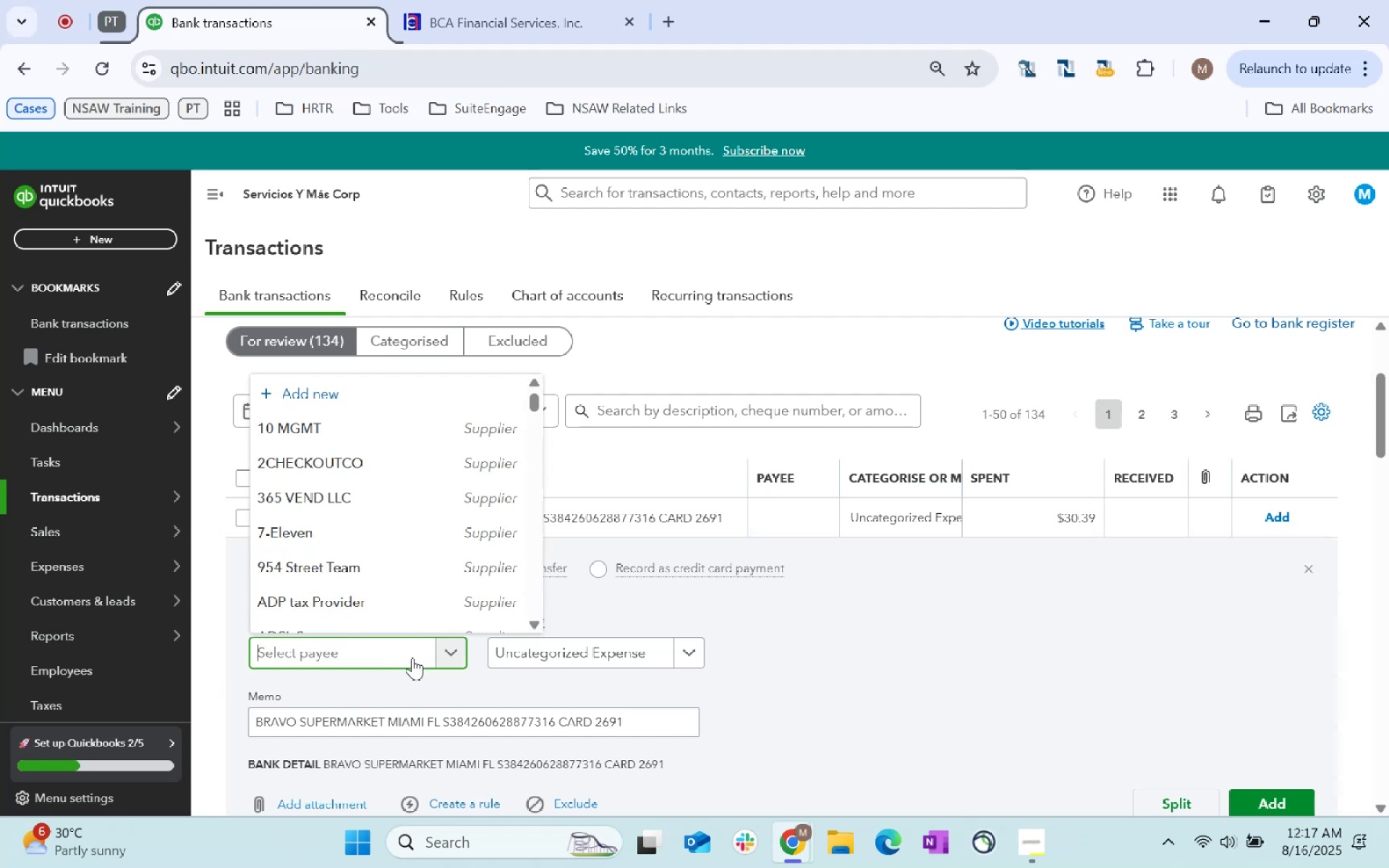 
type(Bravo Super )
key(Backspace)
key(Backspace)
type(rmarket)
key(Tab)
 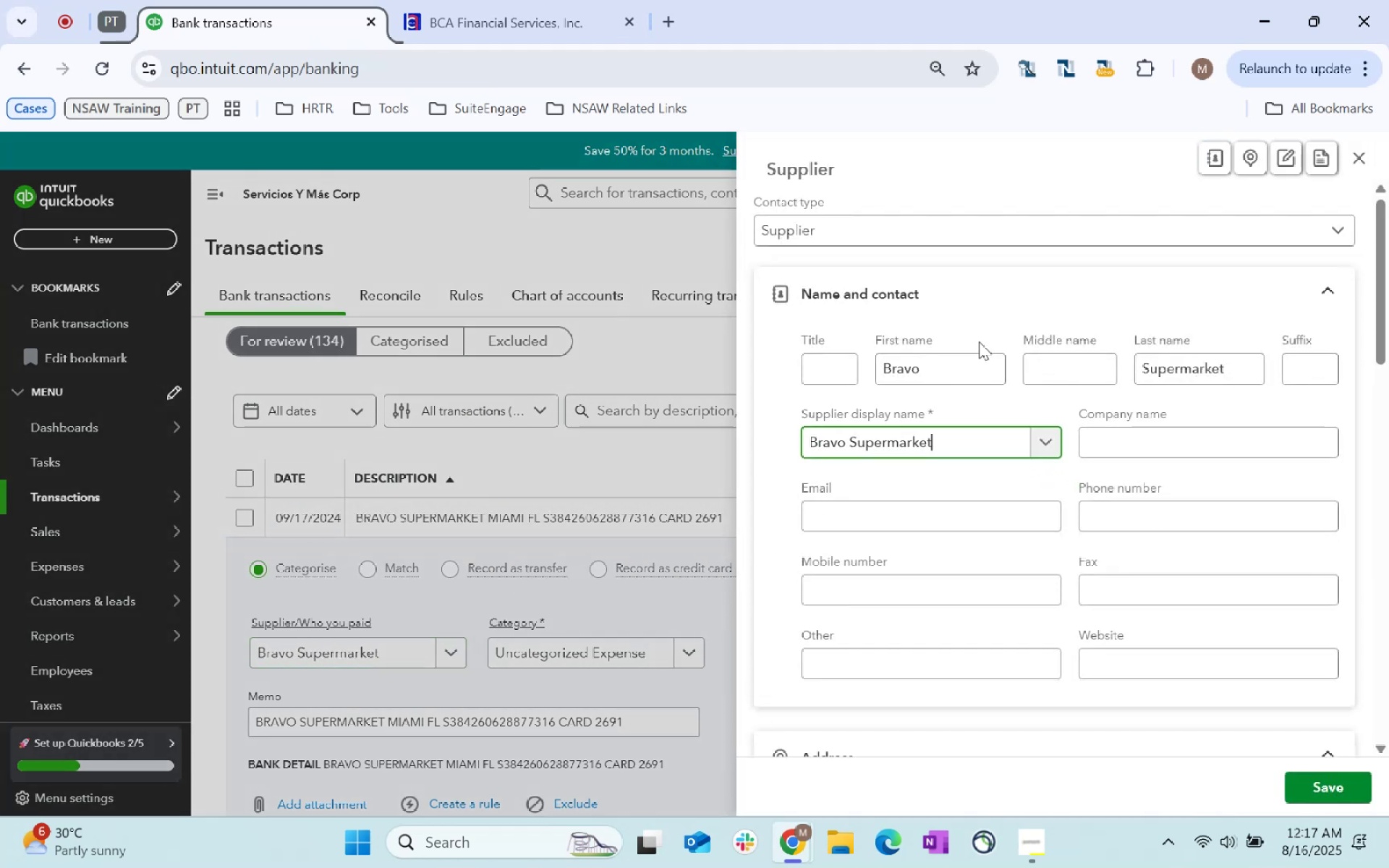 
scroll: coordinate [959, 528], scroll_direction: down, amount: 88.0
 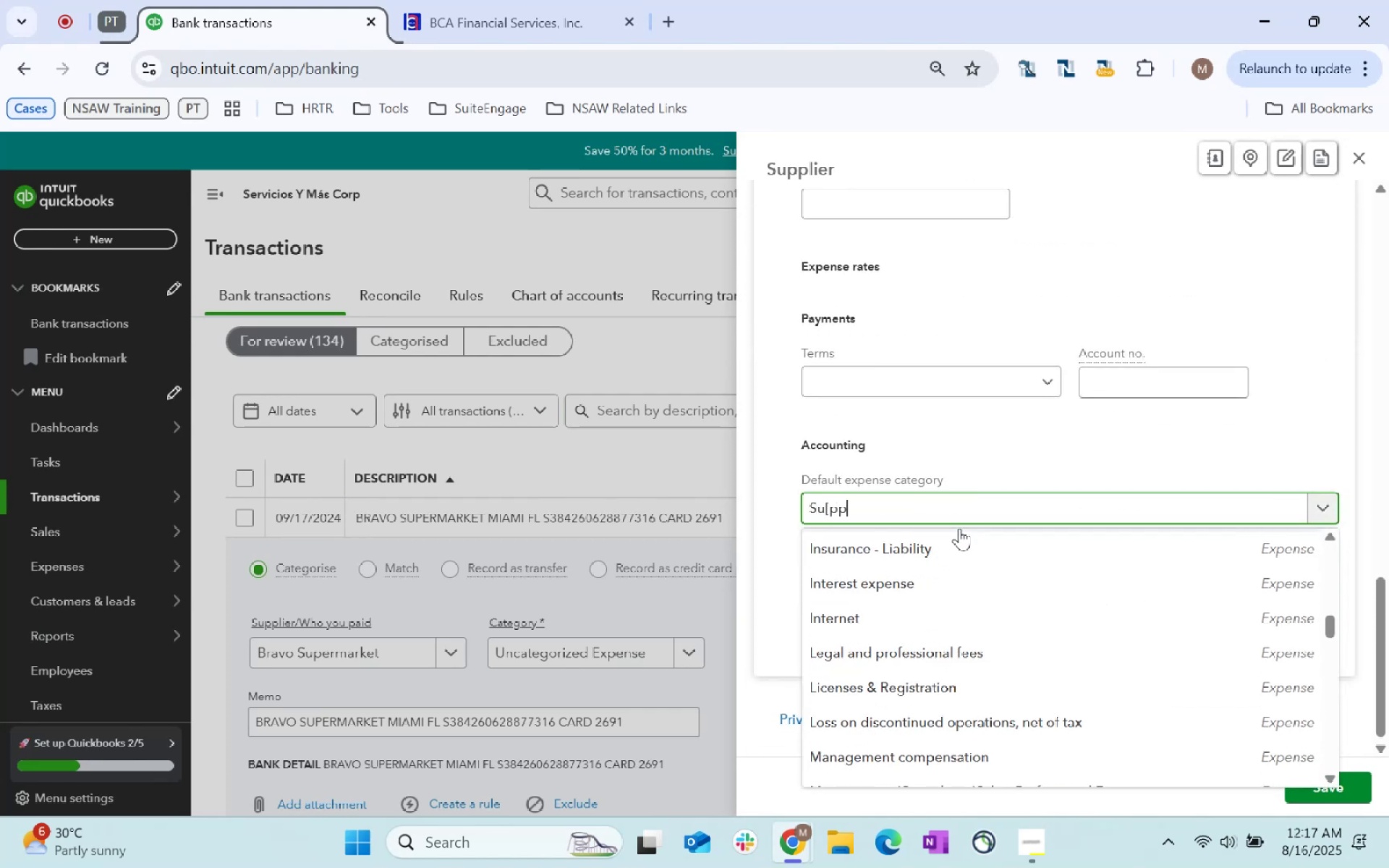 
left_click([953, 516])
 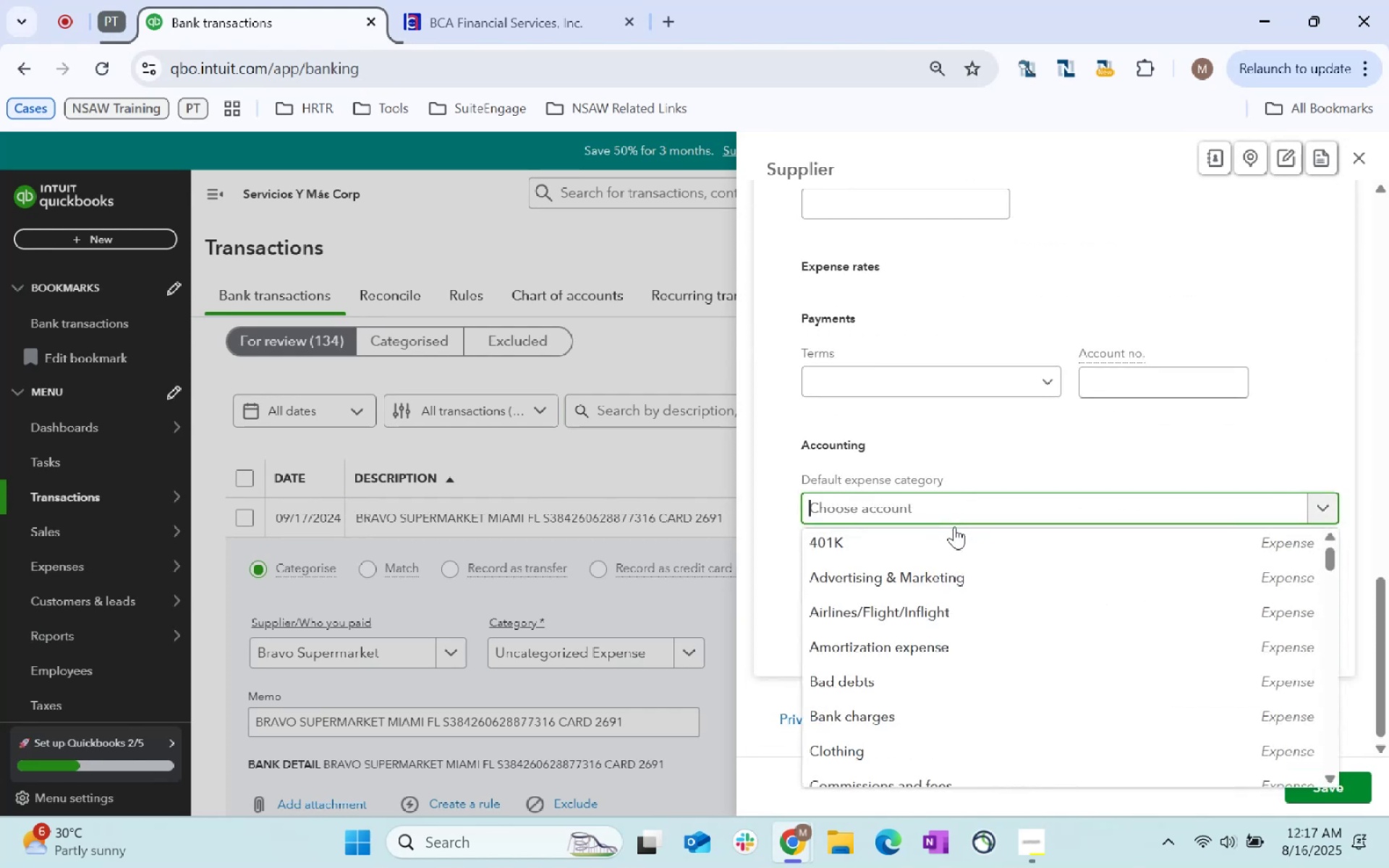 
type(Su[ppl)
key(Backspace)
key(Backspace)
key(Backspace)
key(Backspace)
key(Backspace)
type(upl)
key(Backspace)
key(Backspace)
type(pl)
key(Backspace)
type(p)
key(Tab)
 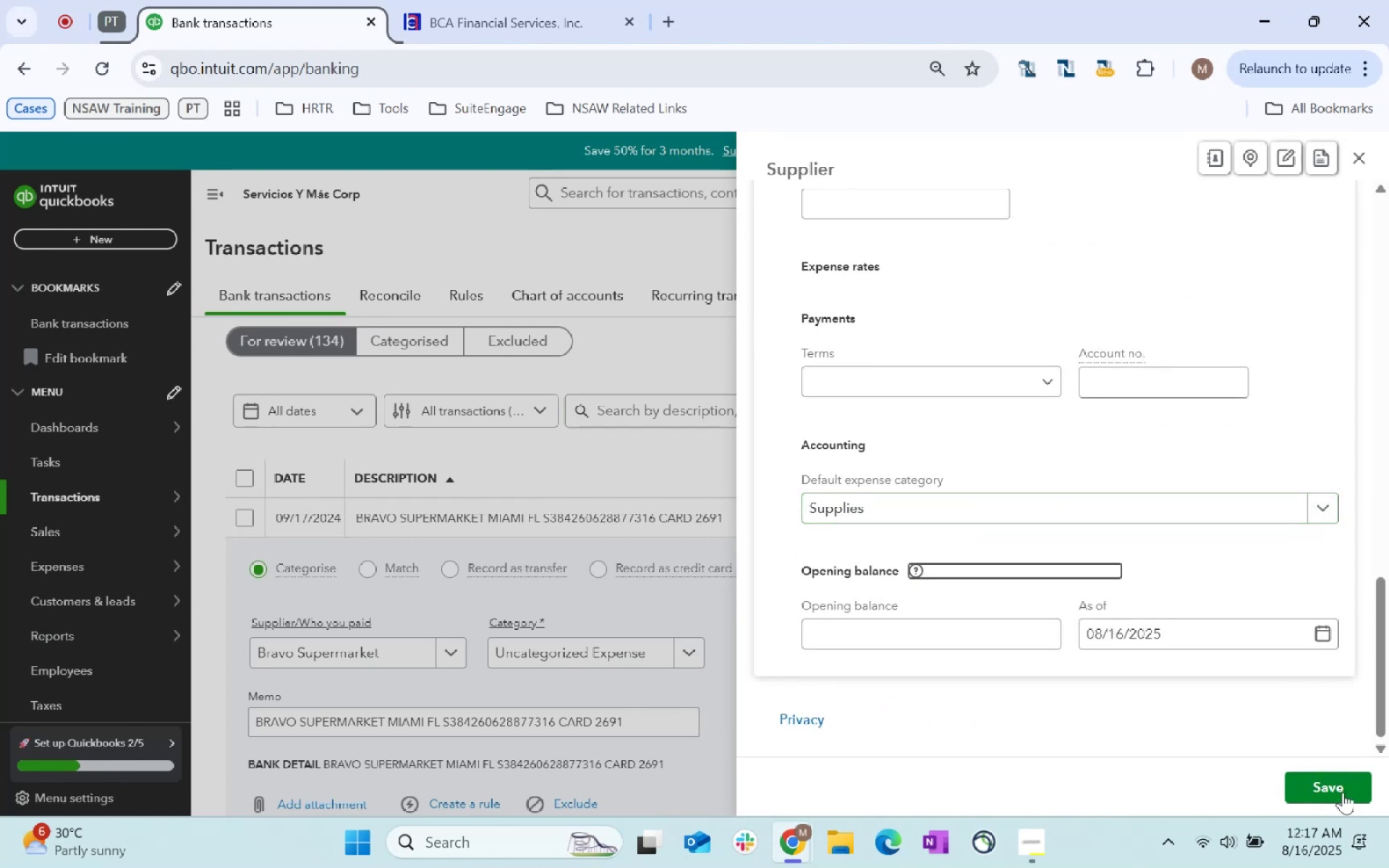 
left_click([1343, 791])
 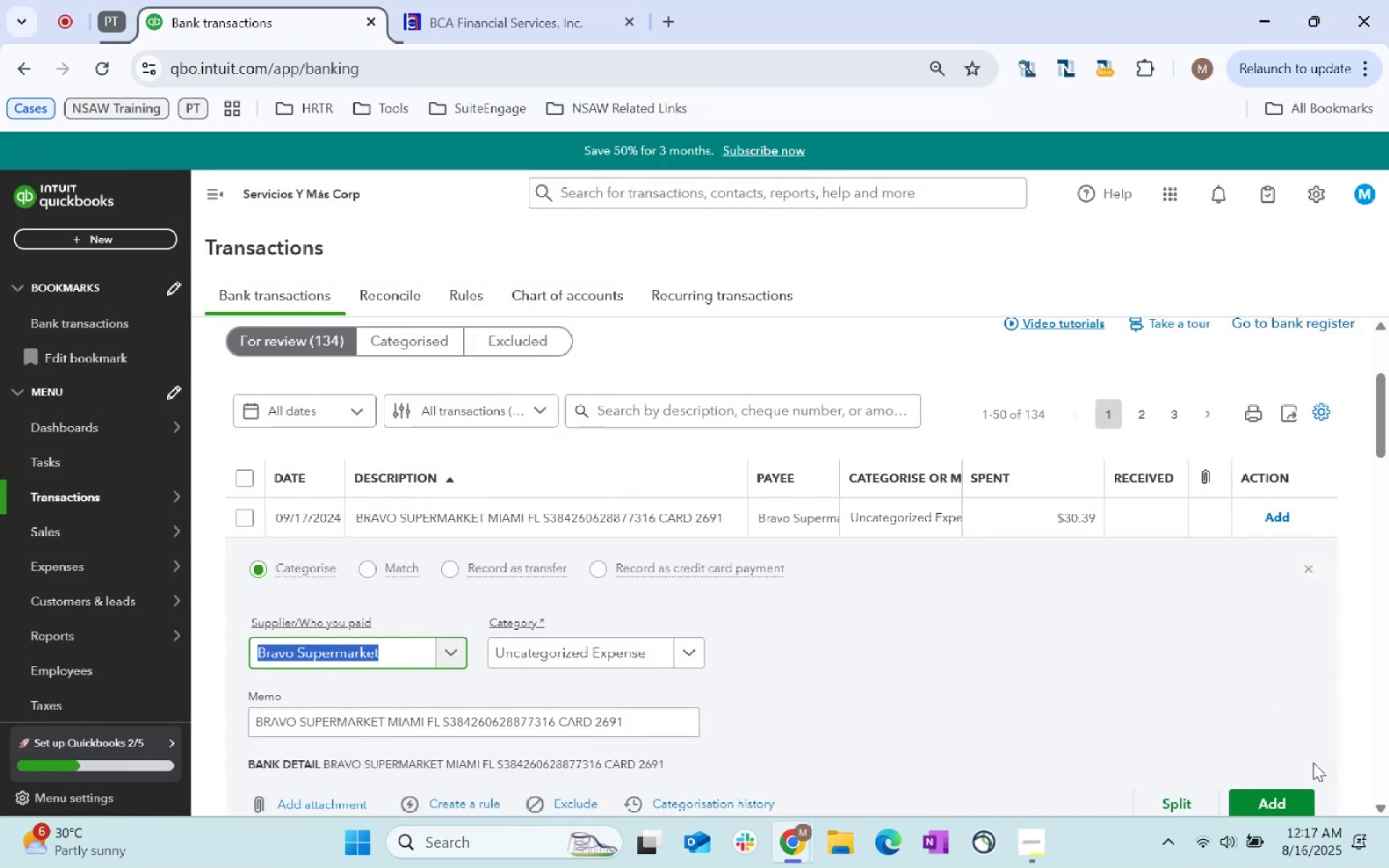 
left_click([1275, 804])
 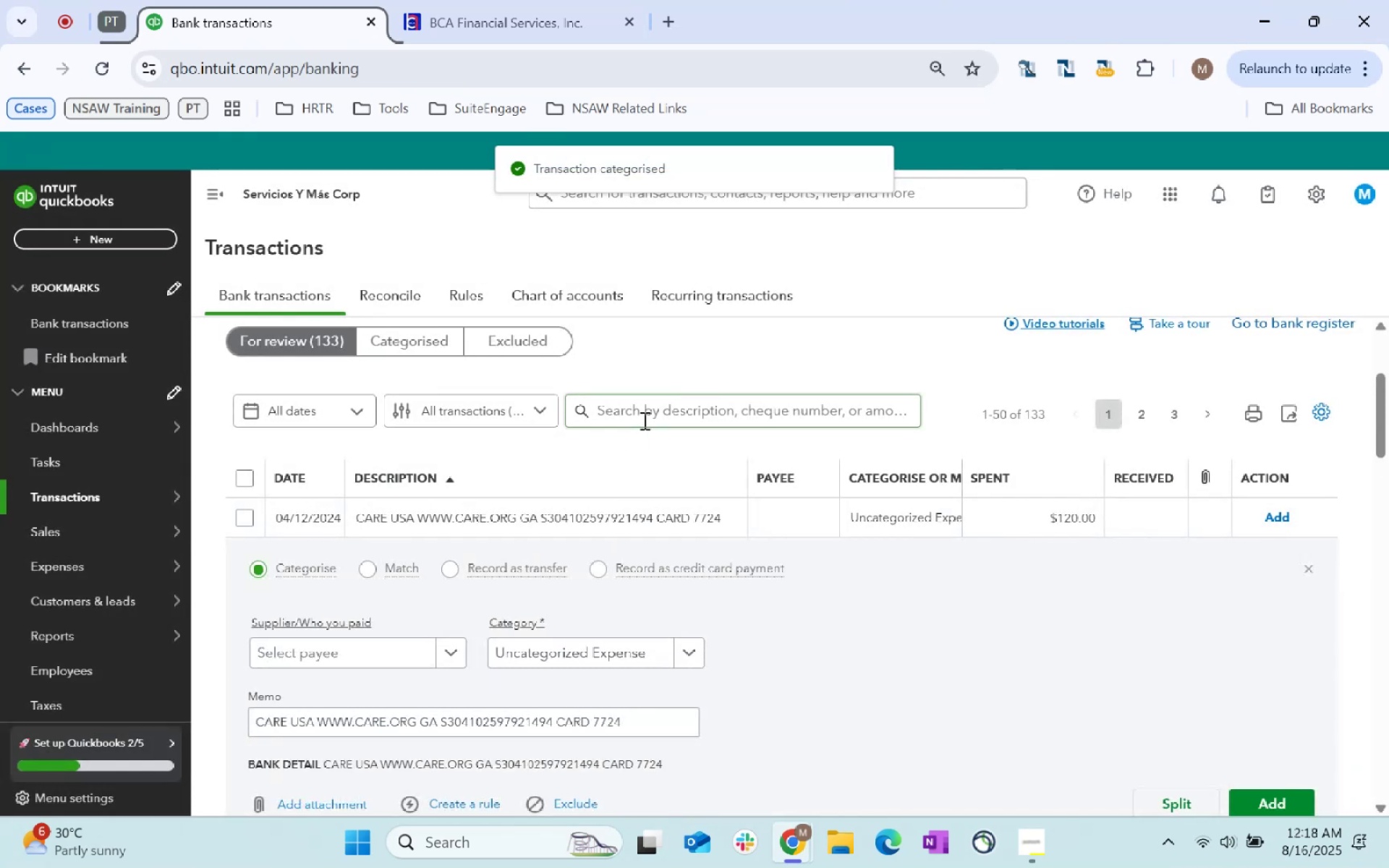 
left_click([513, 17])
 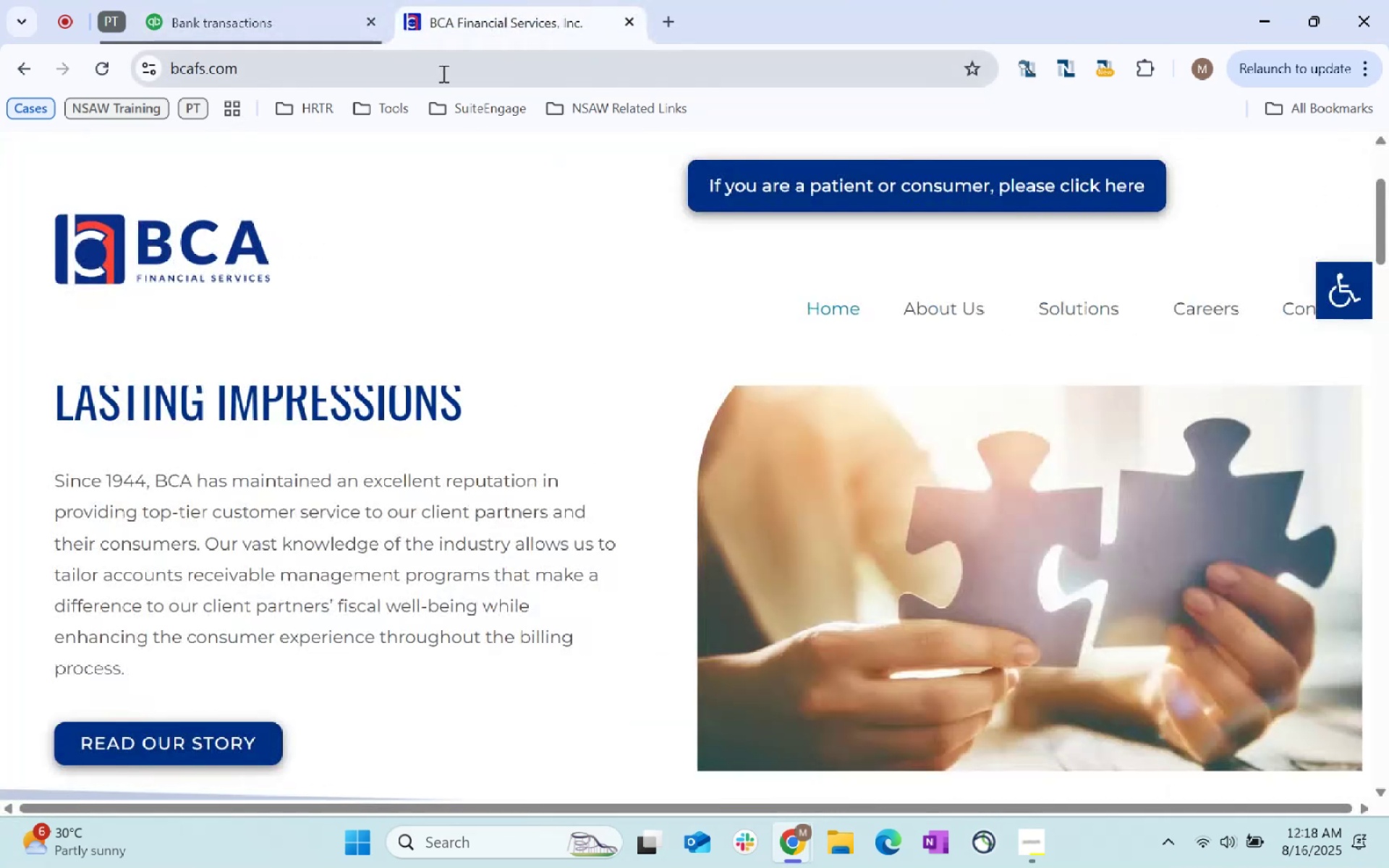 
double_click([442, 72])
 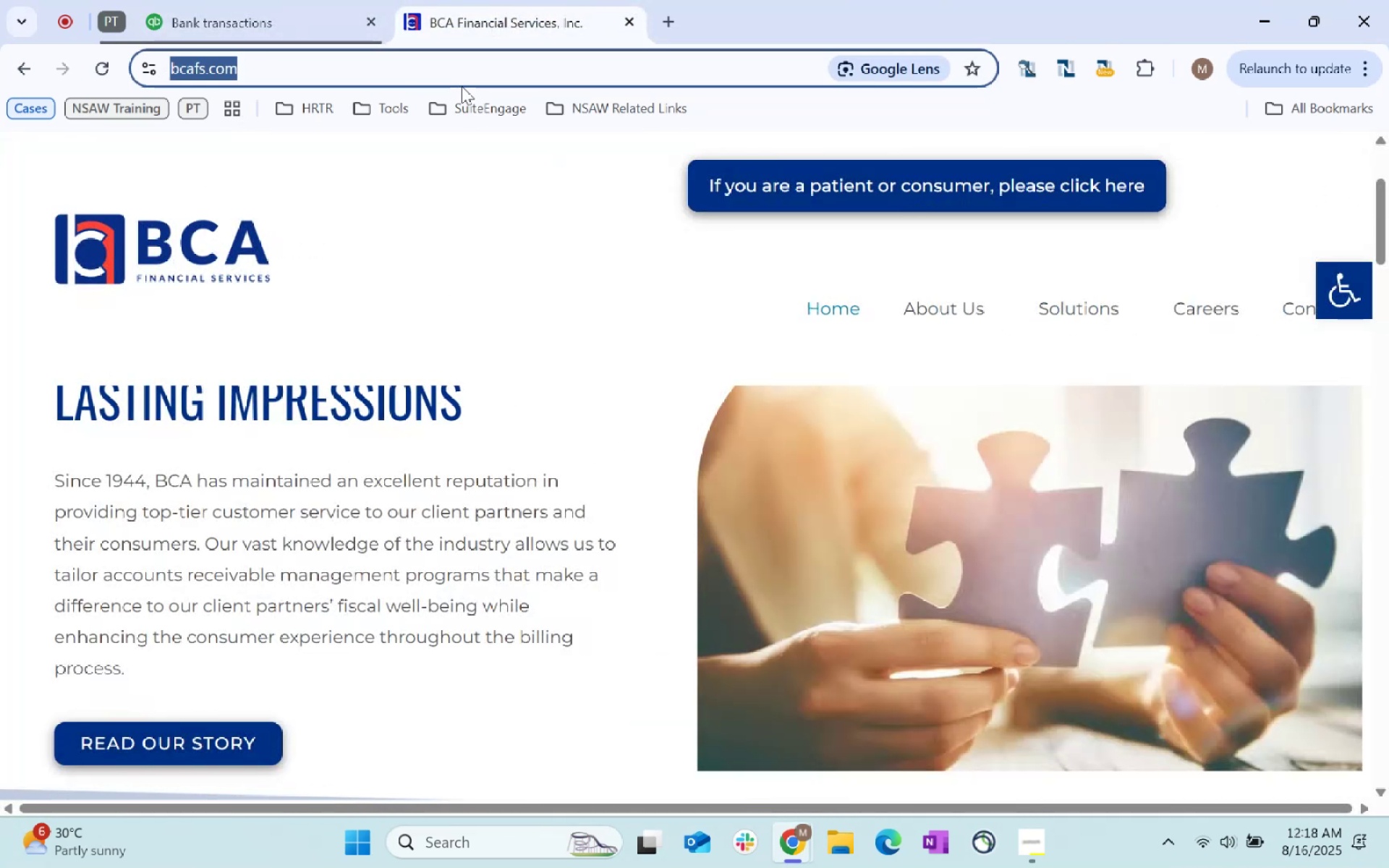 
type(care USA)
 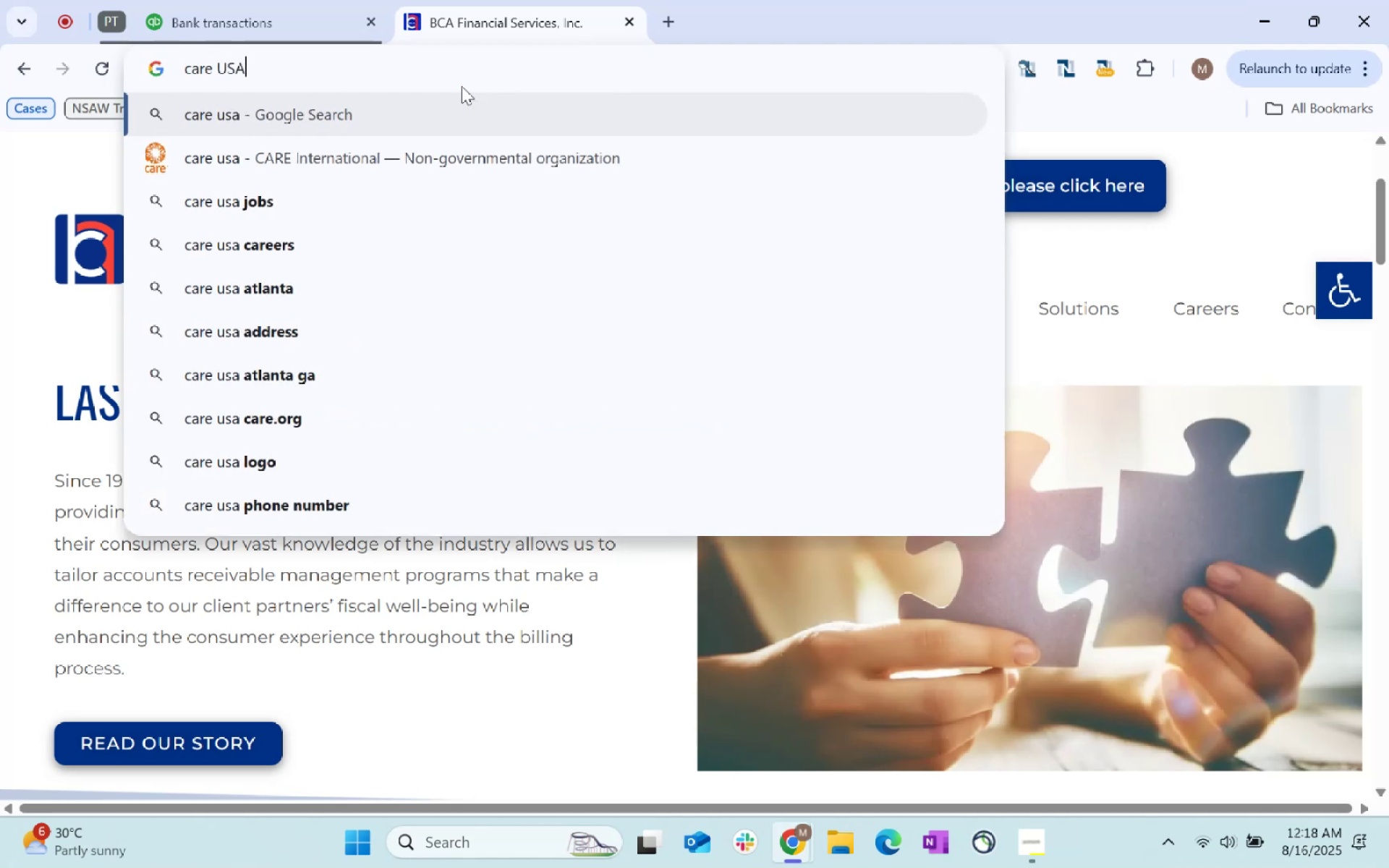 
key(Shift+Enter)
 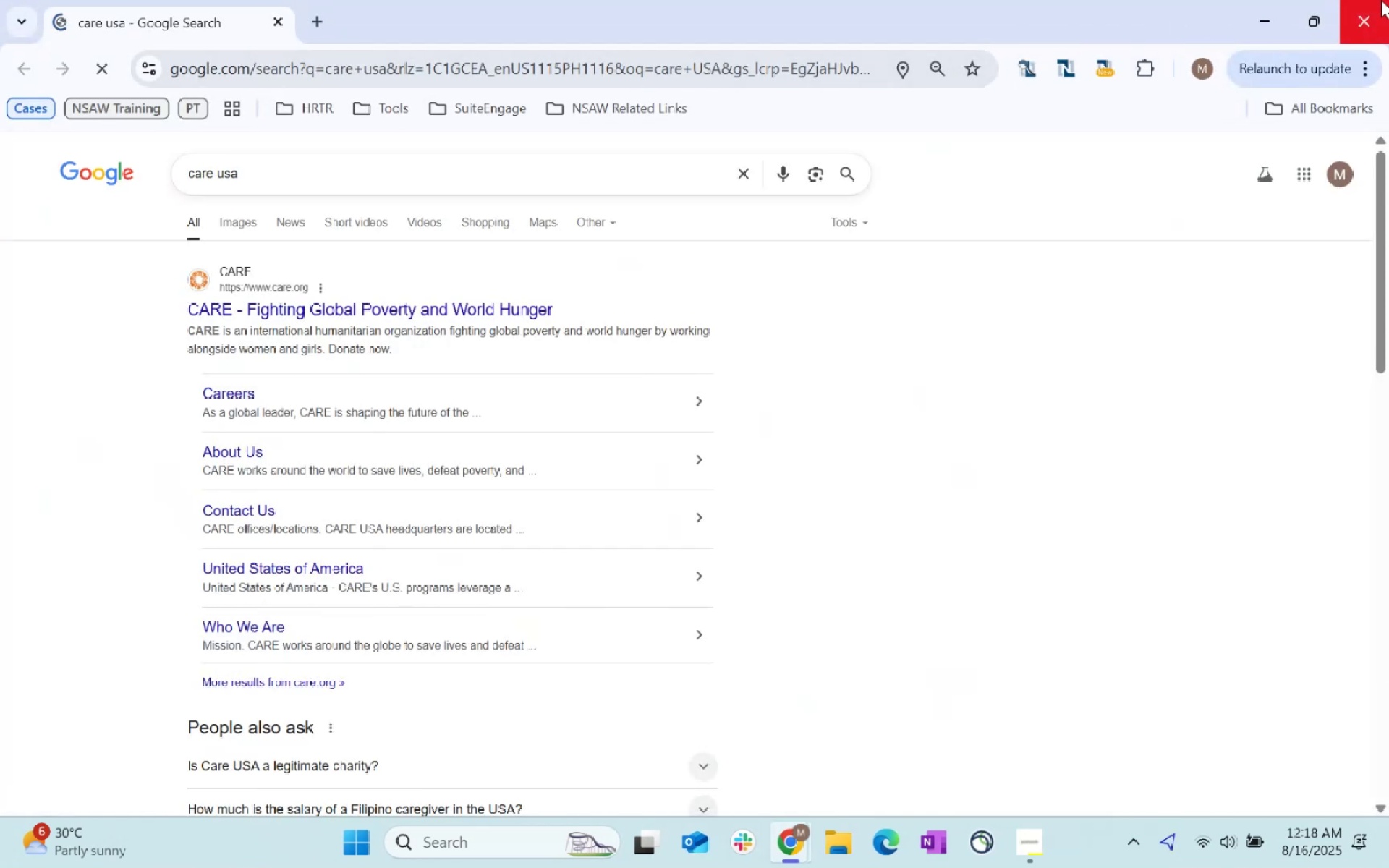 
left_click([1365, 1])
 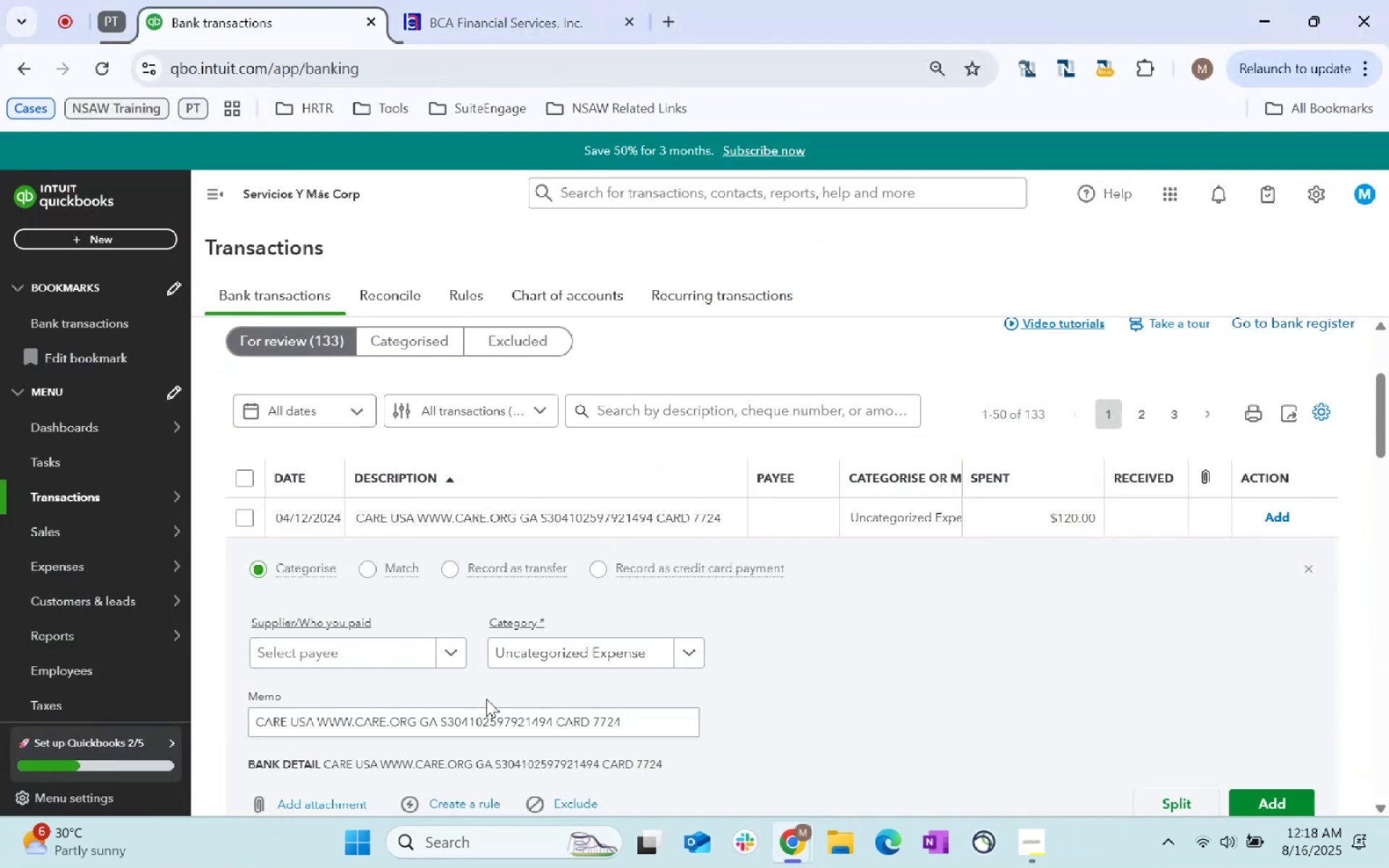 
left_click([347, 653])
 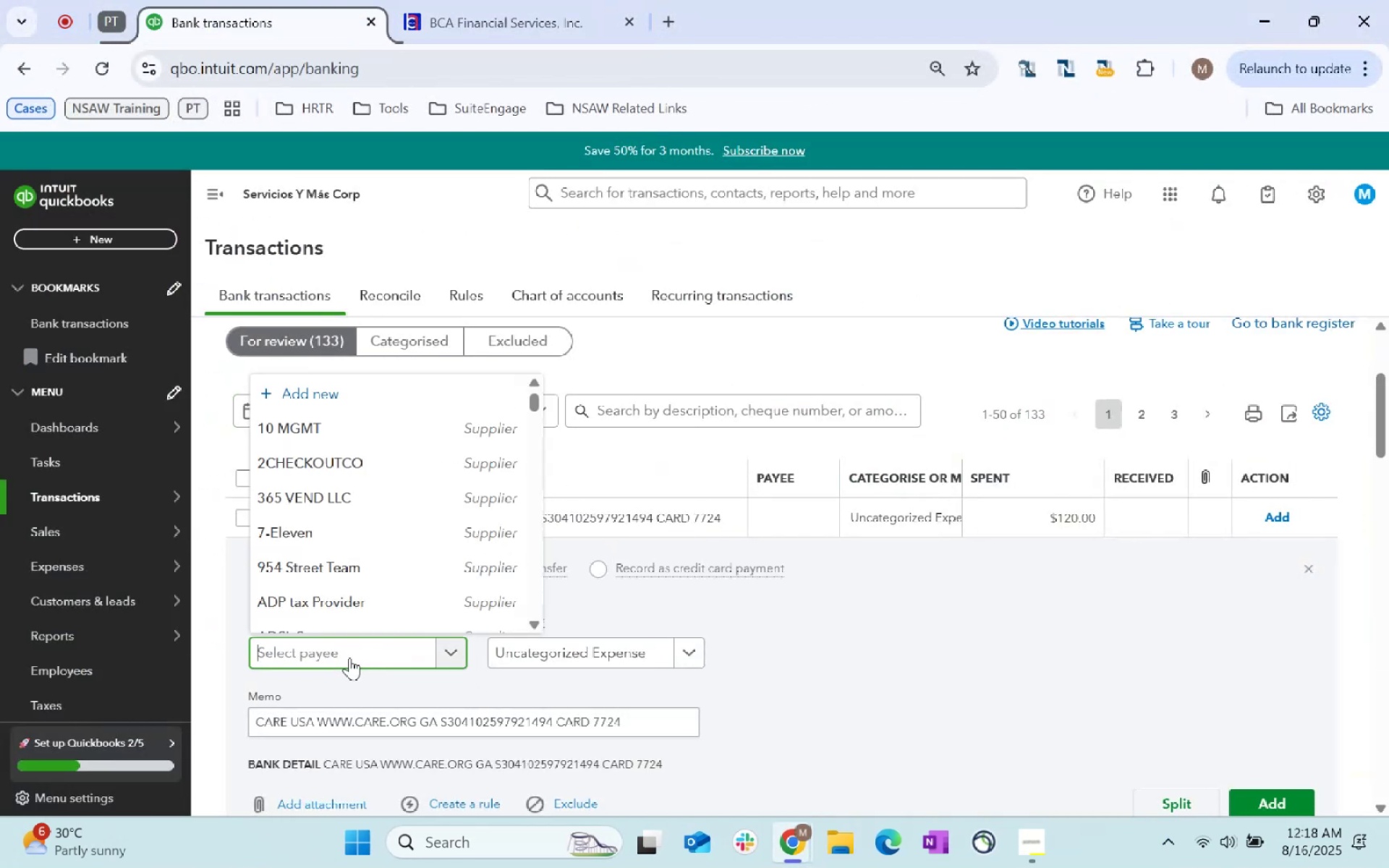 
type(Care USA)
key(Tab)
 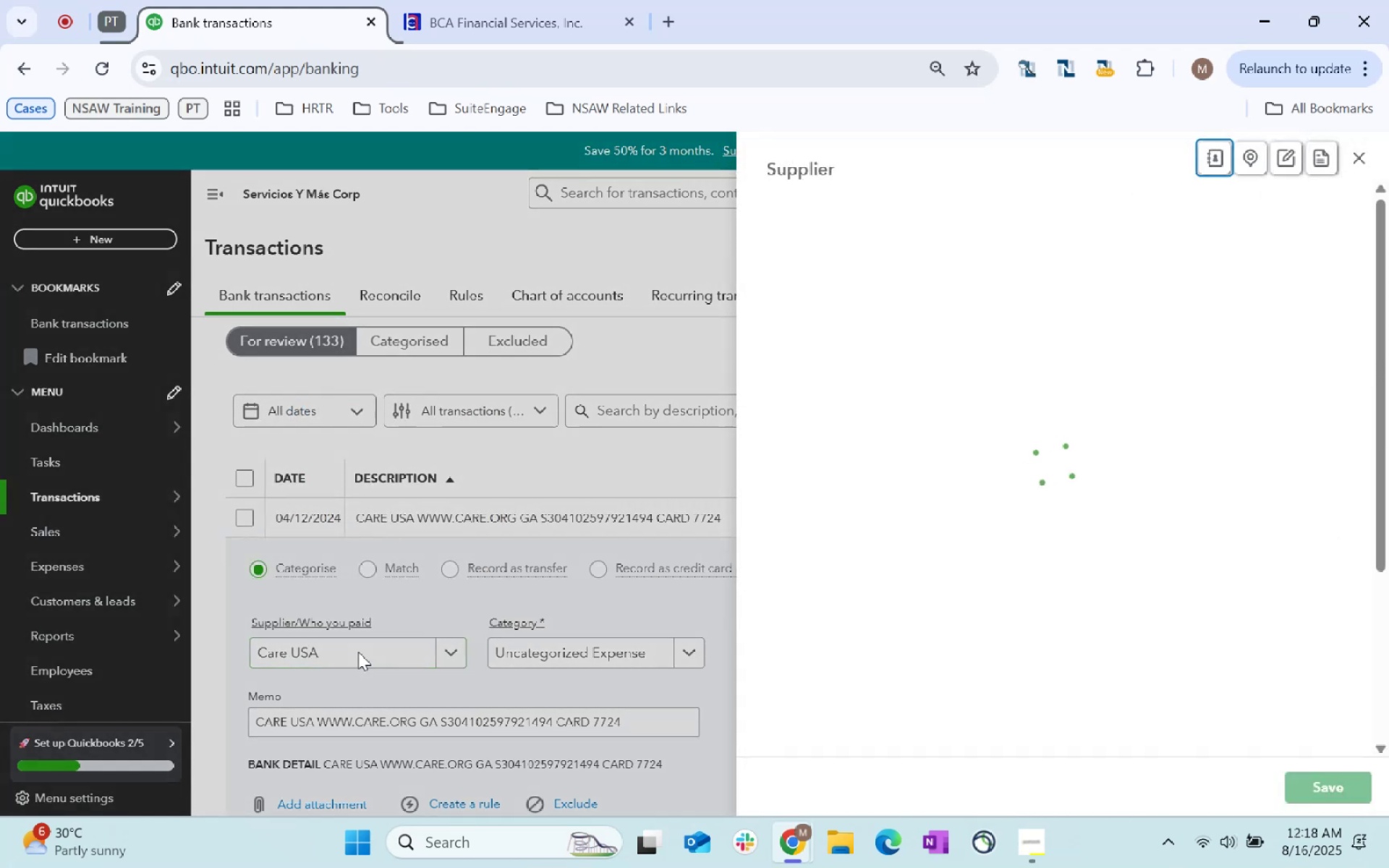 
scroll: coordinate [913, 501], scroll_direction: down, amount: 224.0
 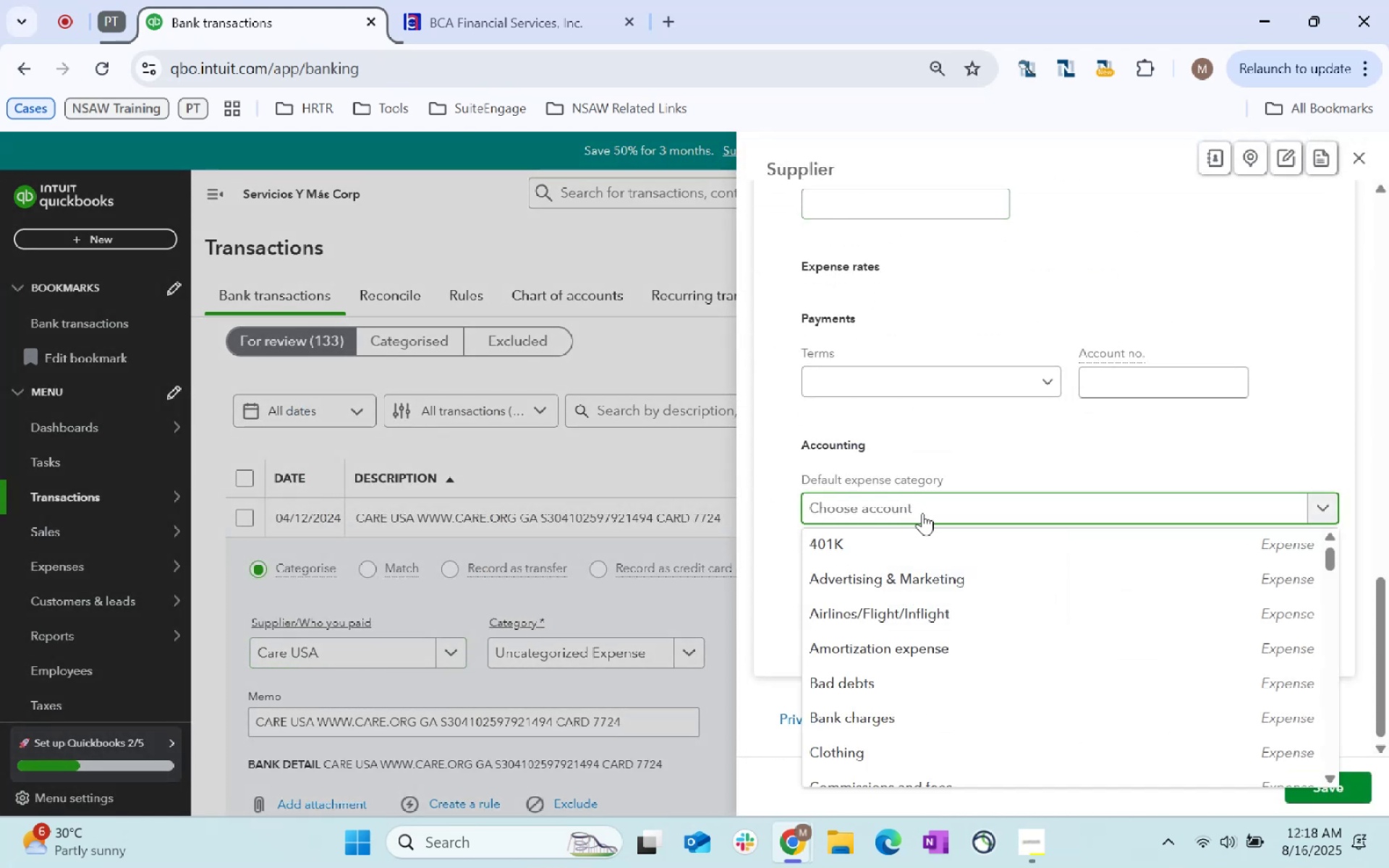 
left_click_drag(start_coordinate=[902, 485], to_coordinate=[905, 490])
 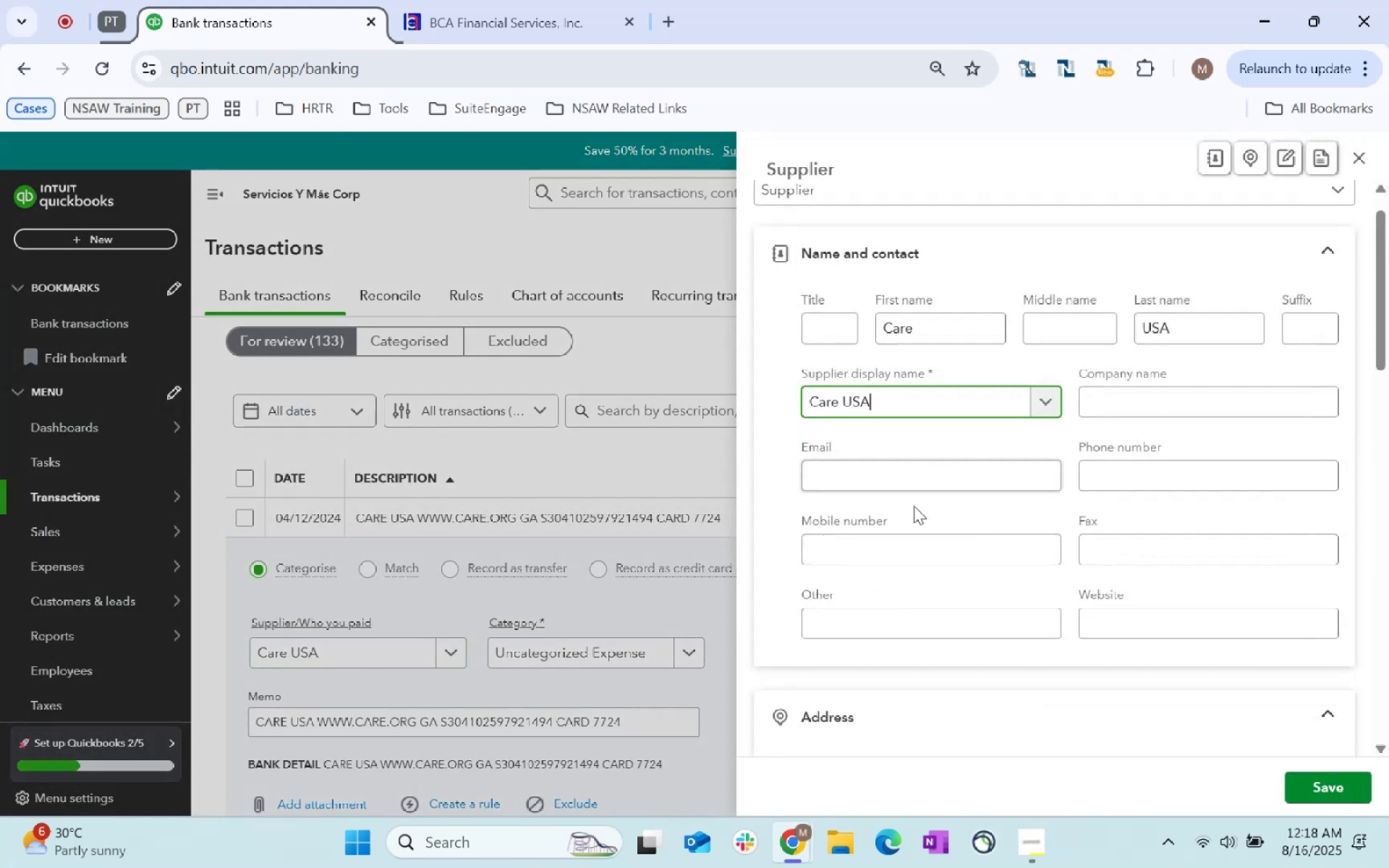 
left_click([914, 506])
 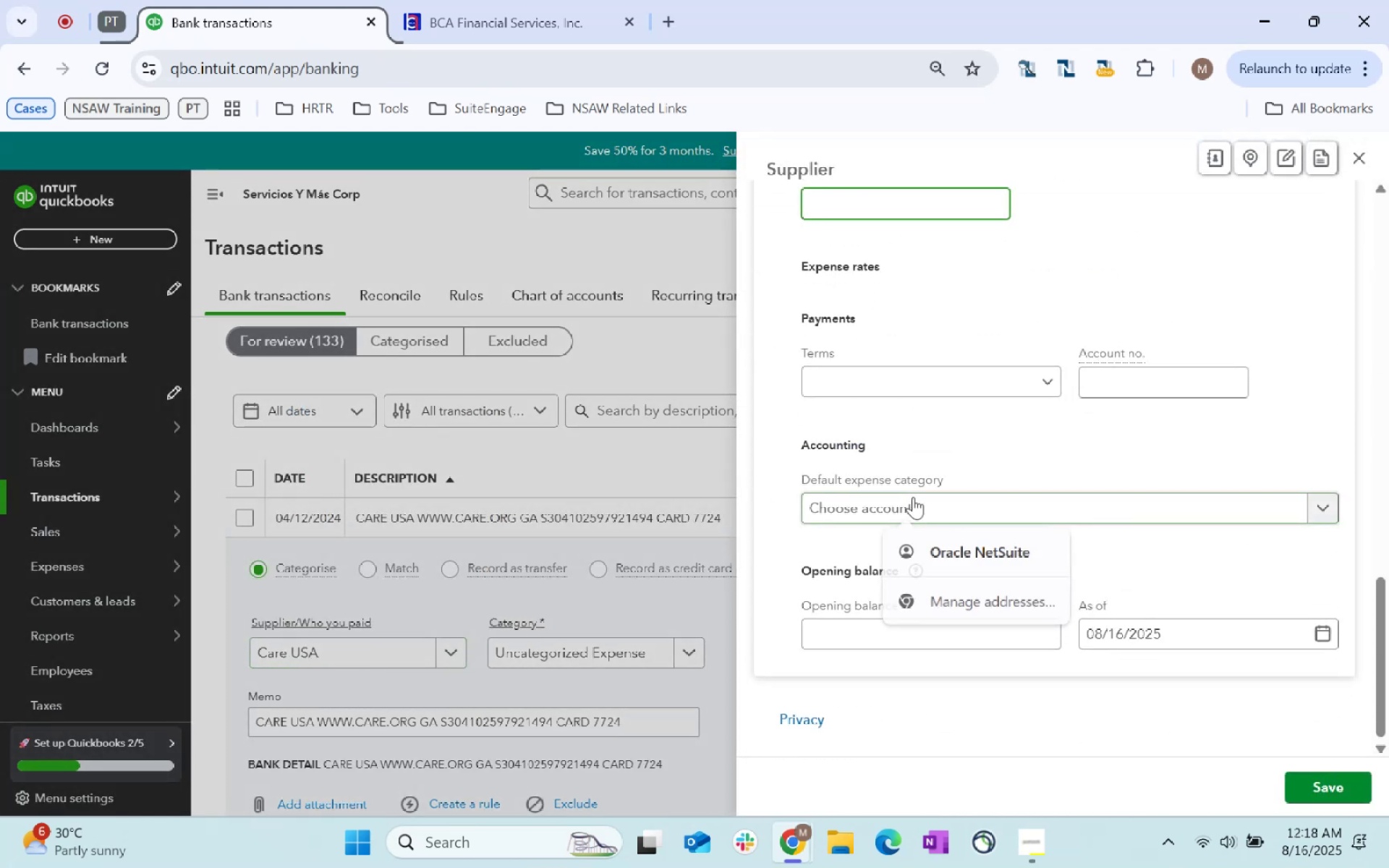 
type(Donation)
 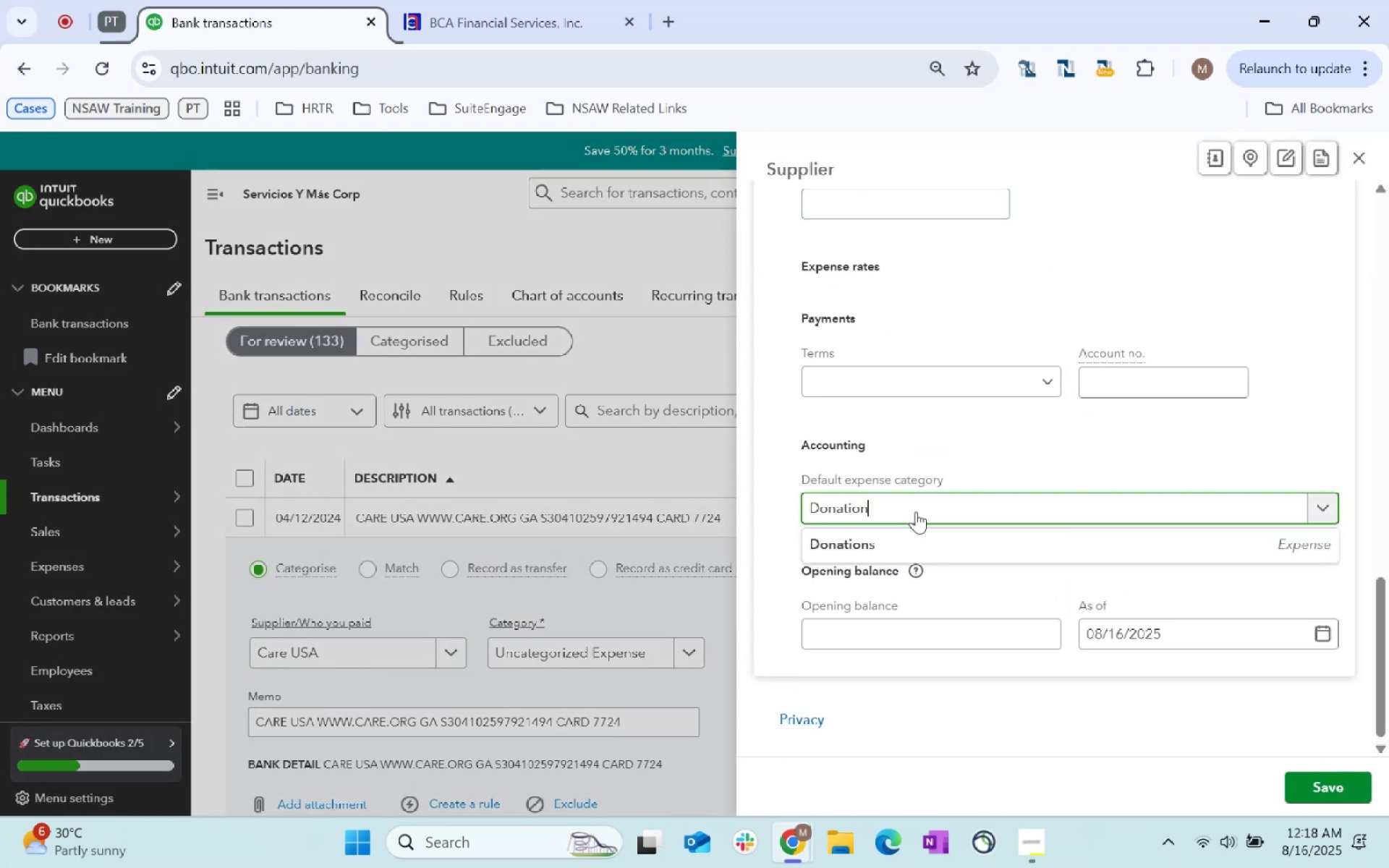 
left_click([937, 542])
 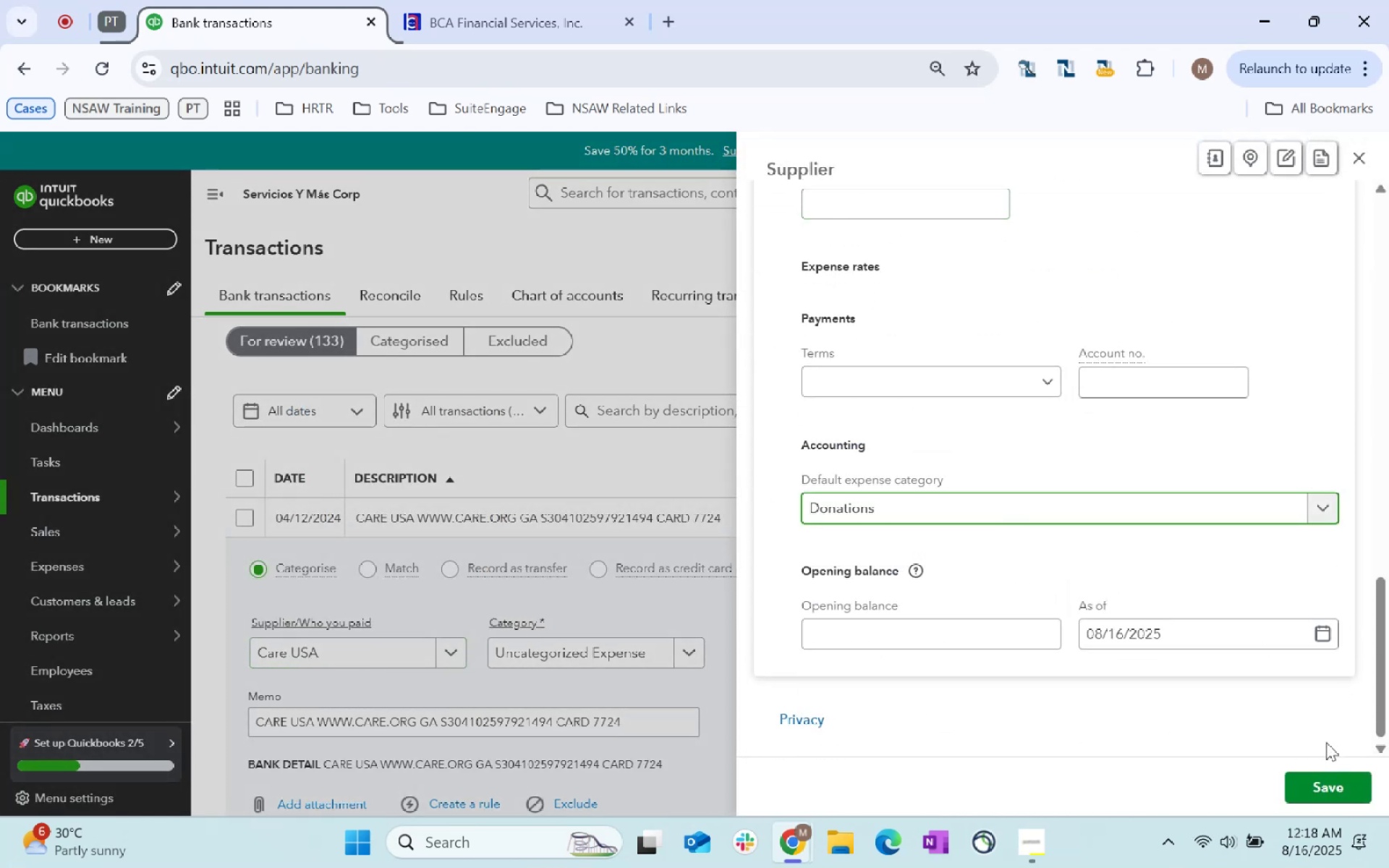 
left_click([1328, 787])
 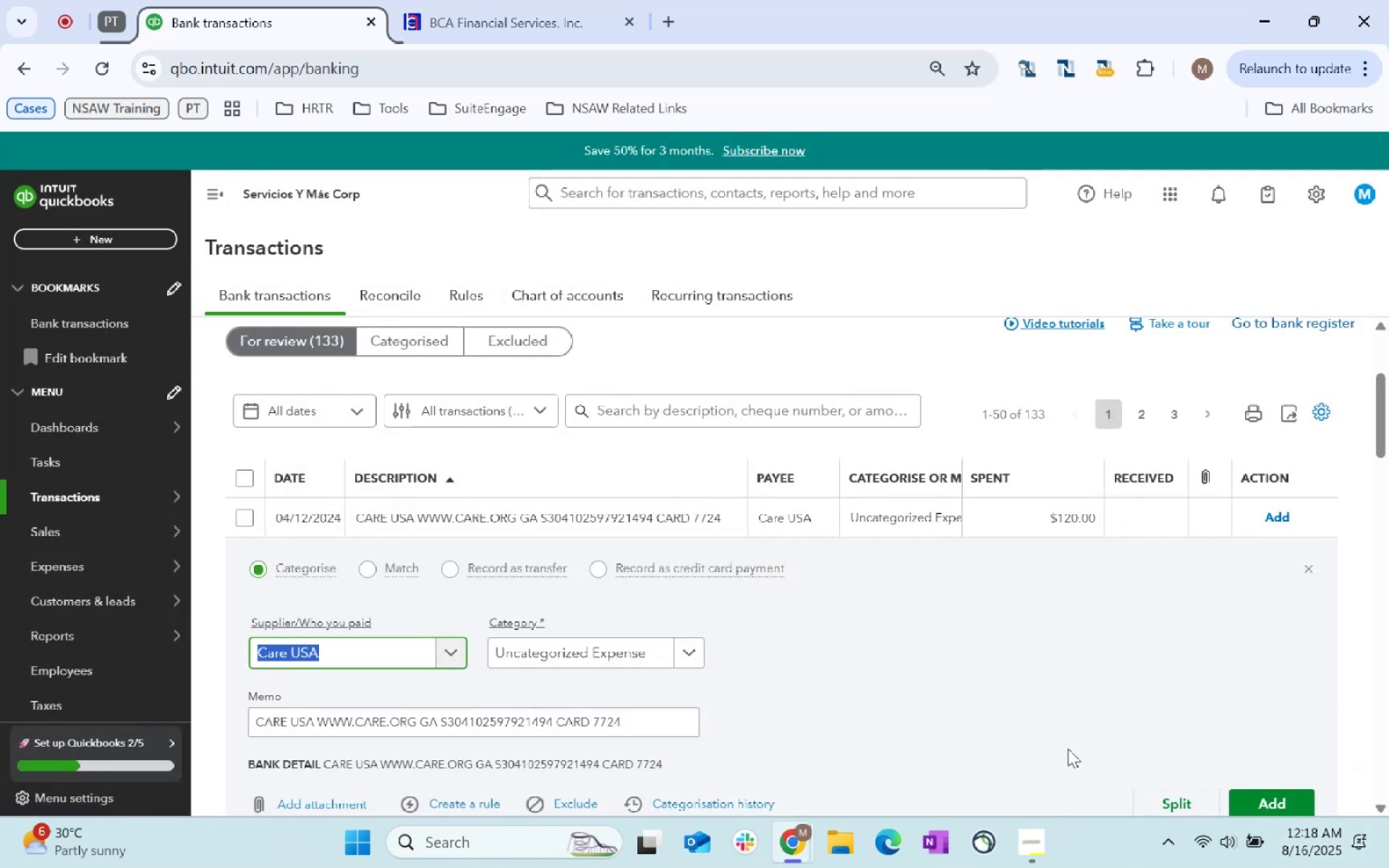 
left_click([902, 671])
 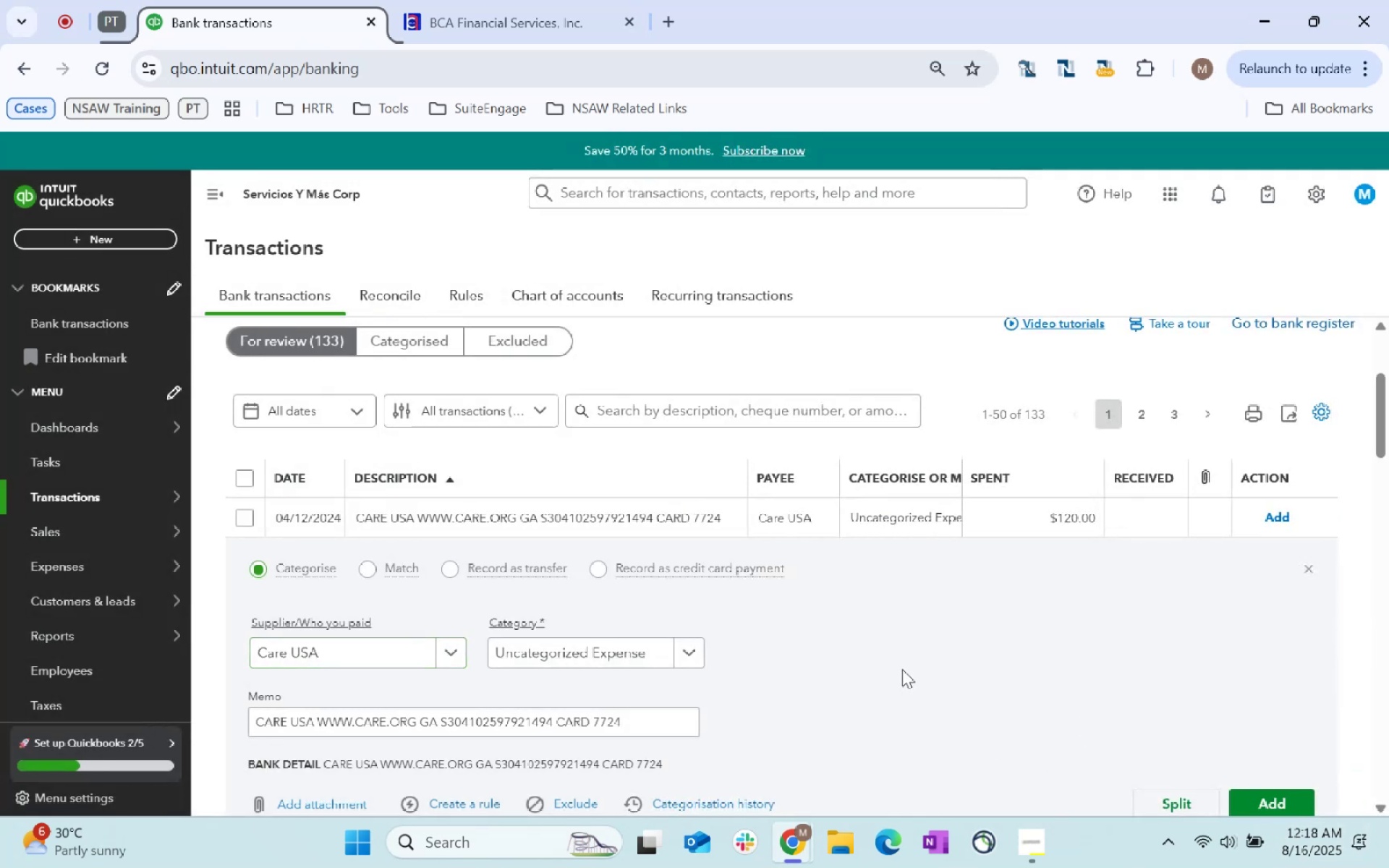 
scroll: coordinate [902, 664], scroll_direction: down, amount: 2.0
 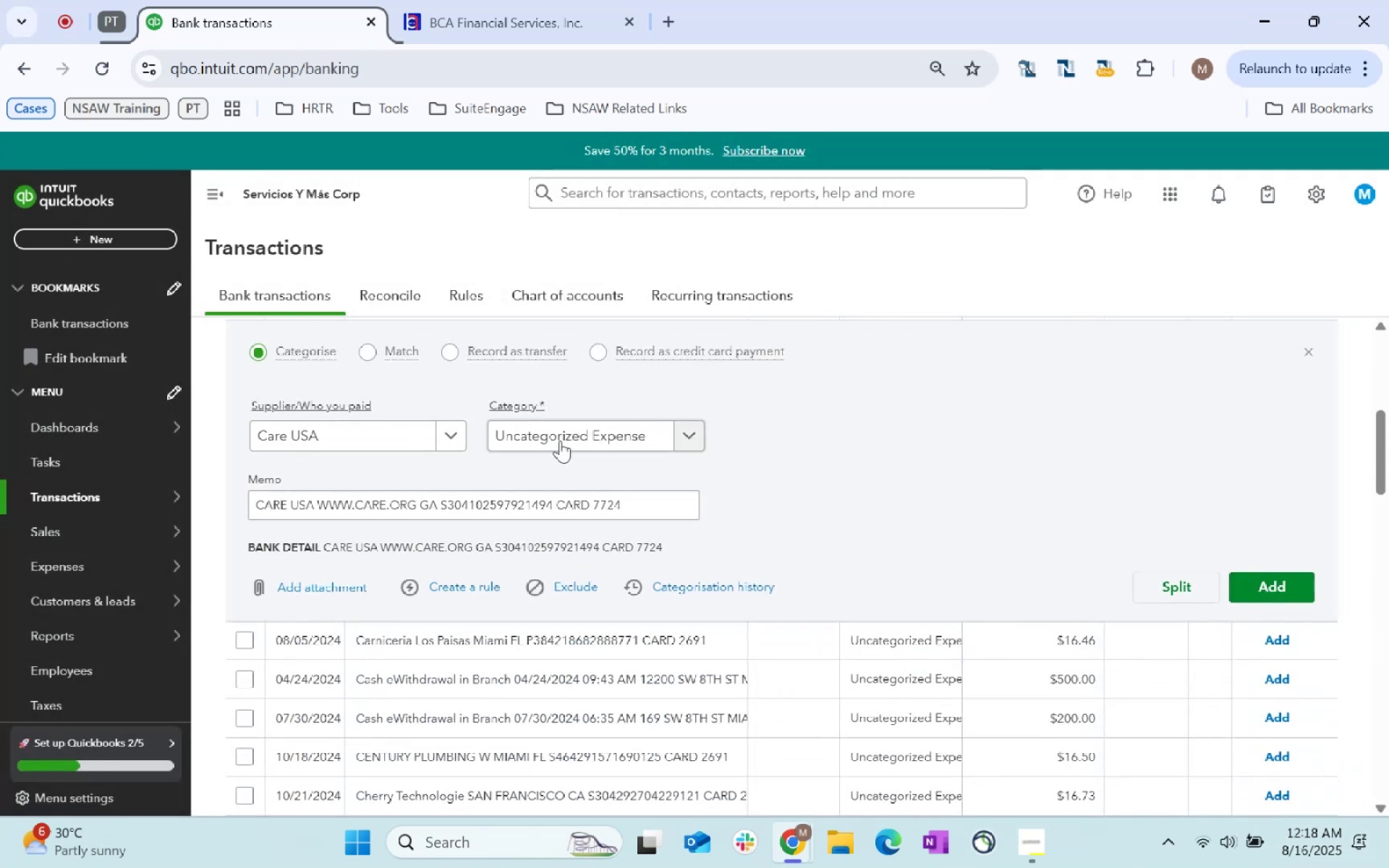 
type(DOnation)
 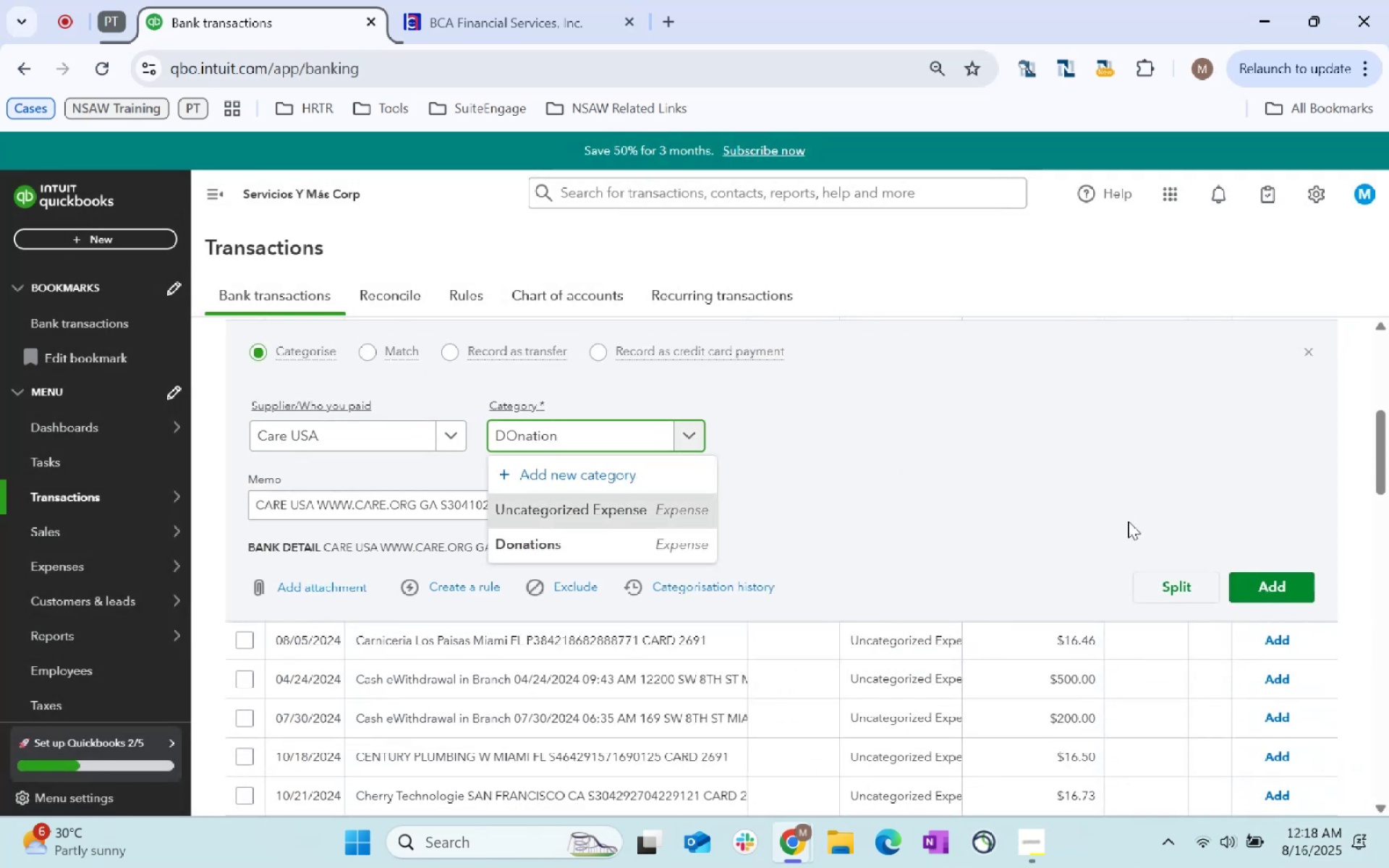 
key(ArrowDown)
 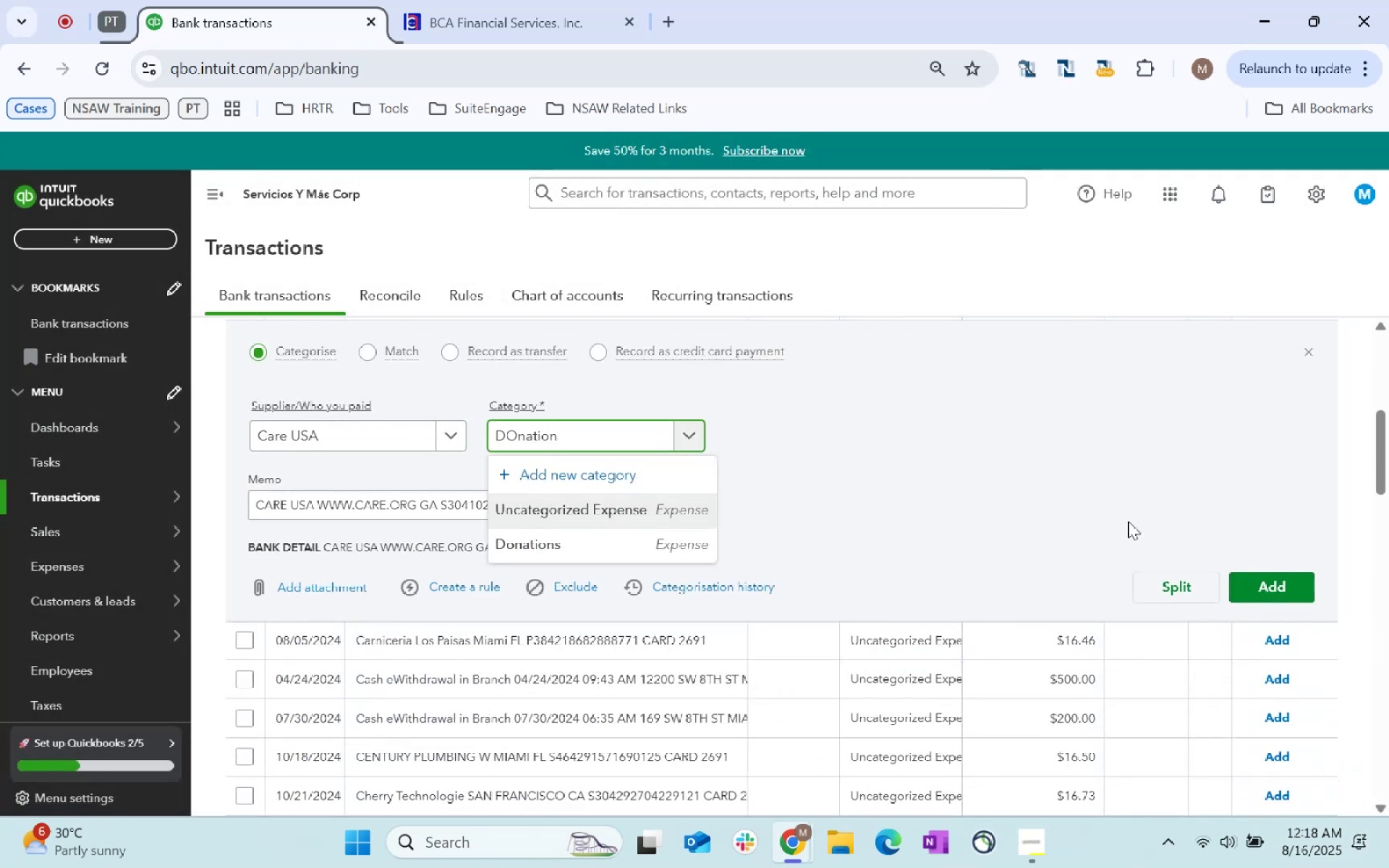 
key(ArrowDown)
 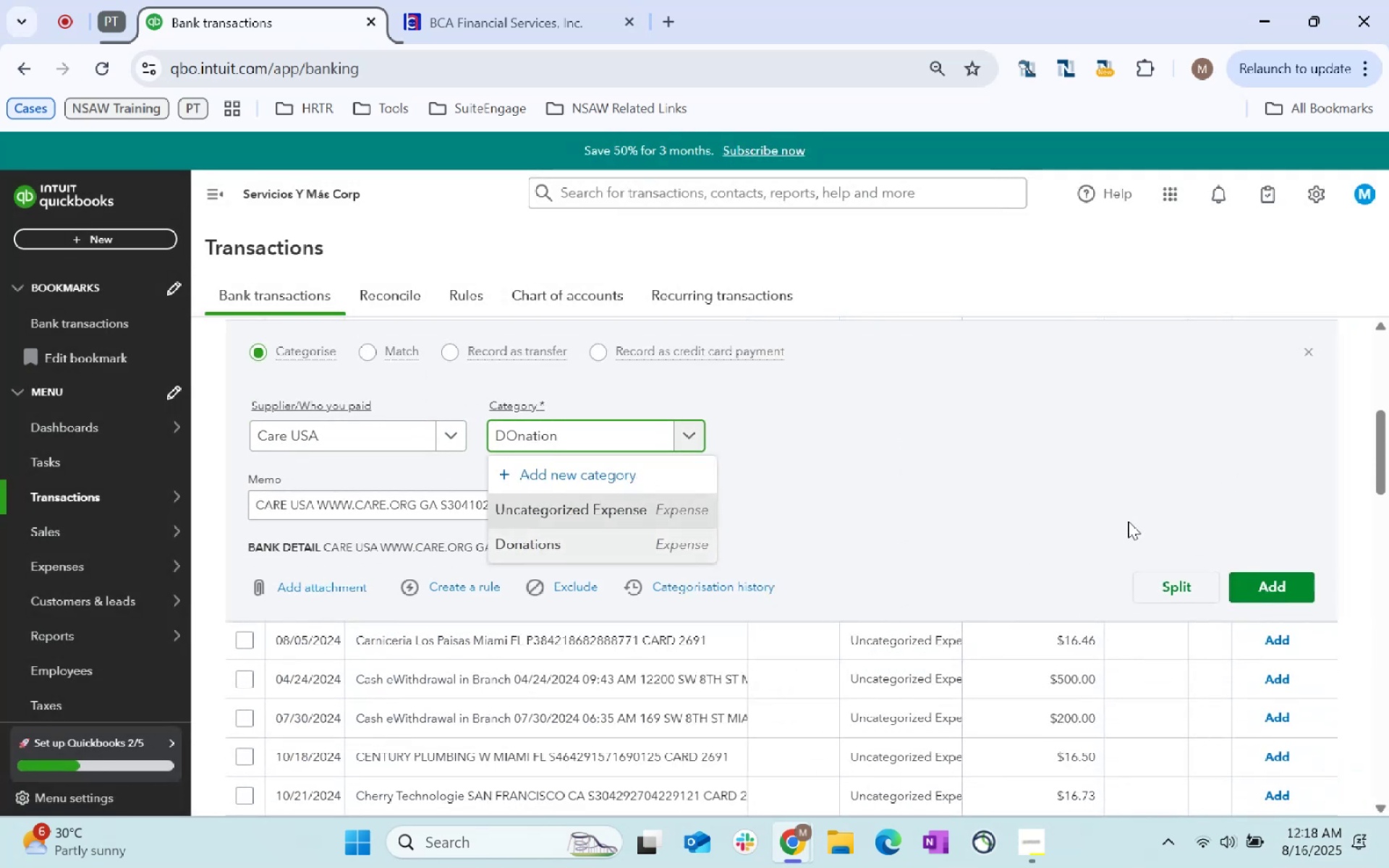 
key(Tab)
 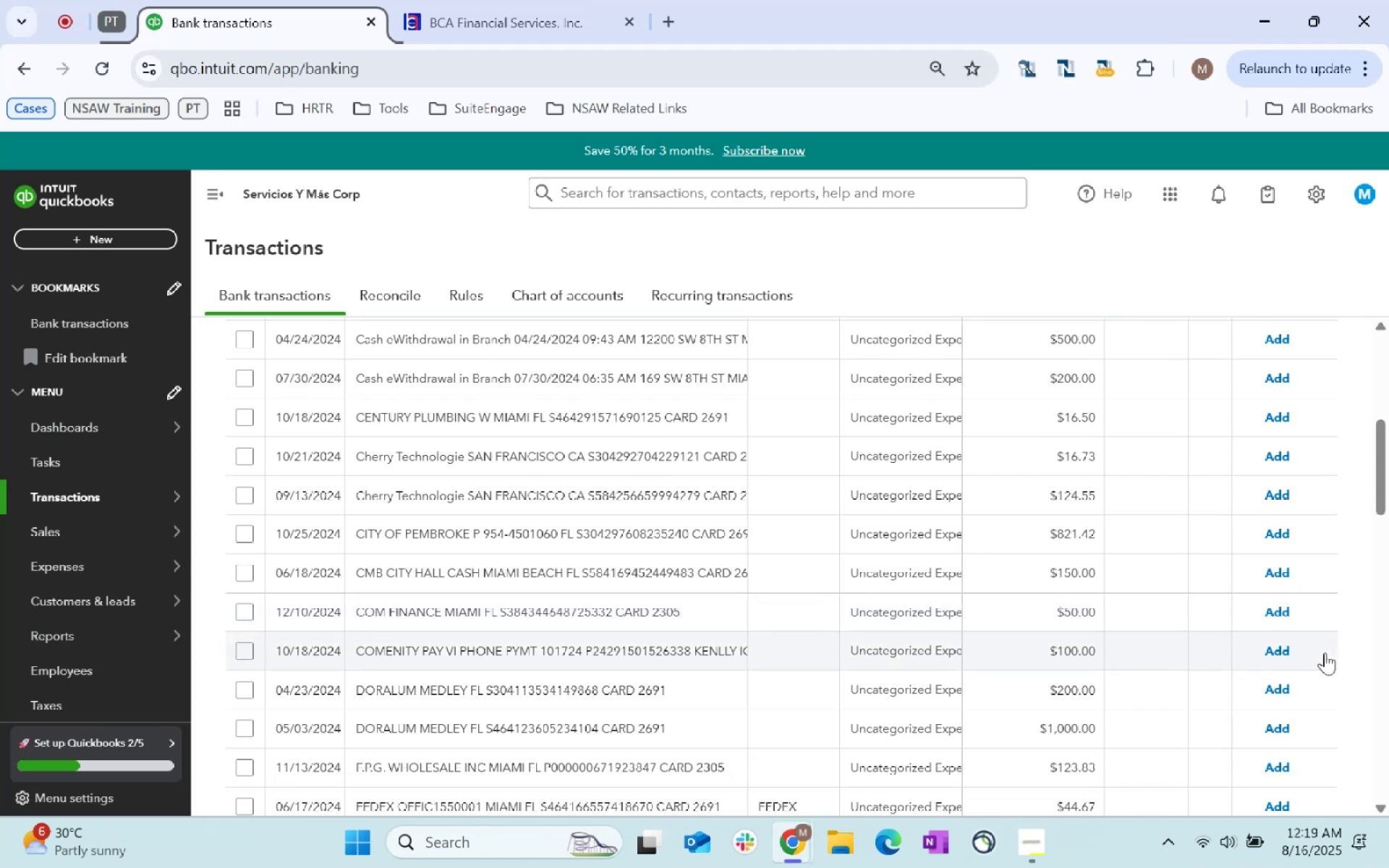 
wait(53.12)
 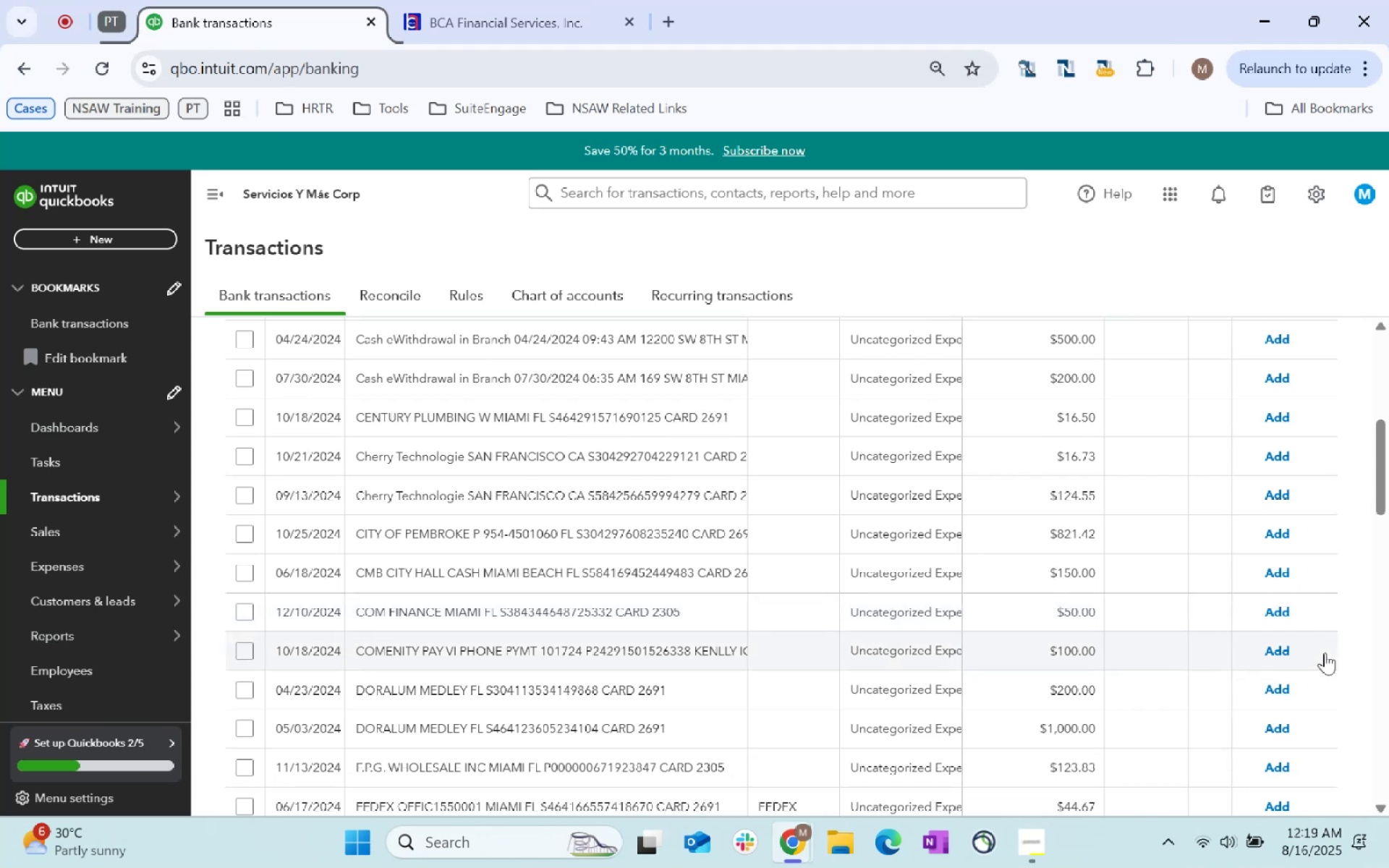 
scroll: coordinate [524, 435], scroll_direction: up, amount: 3.0
 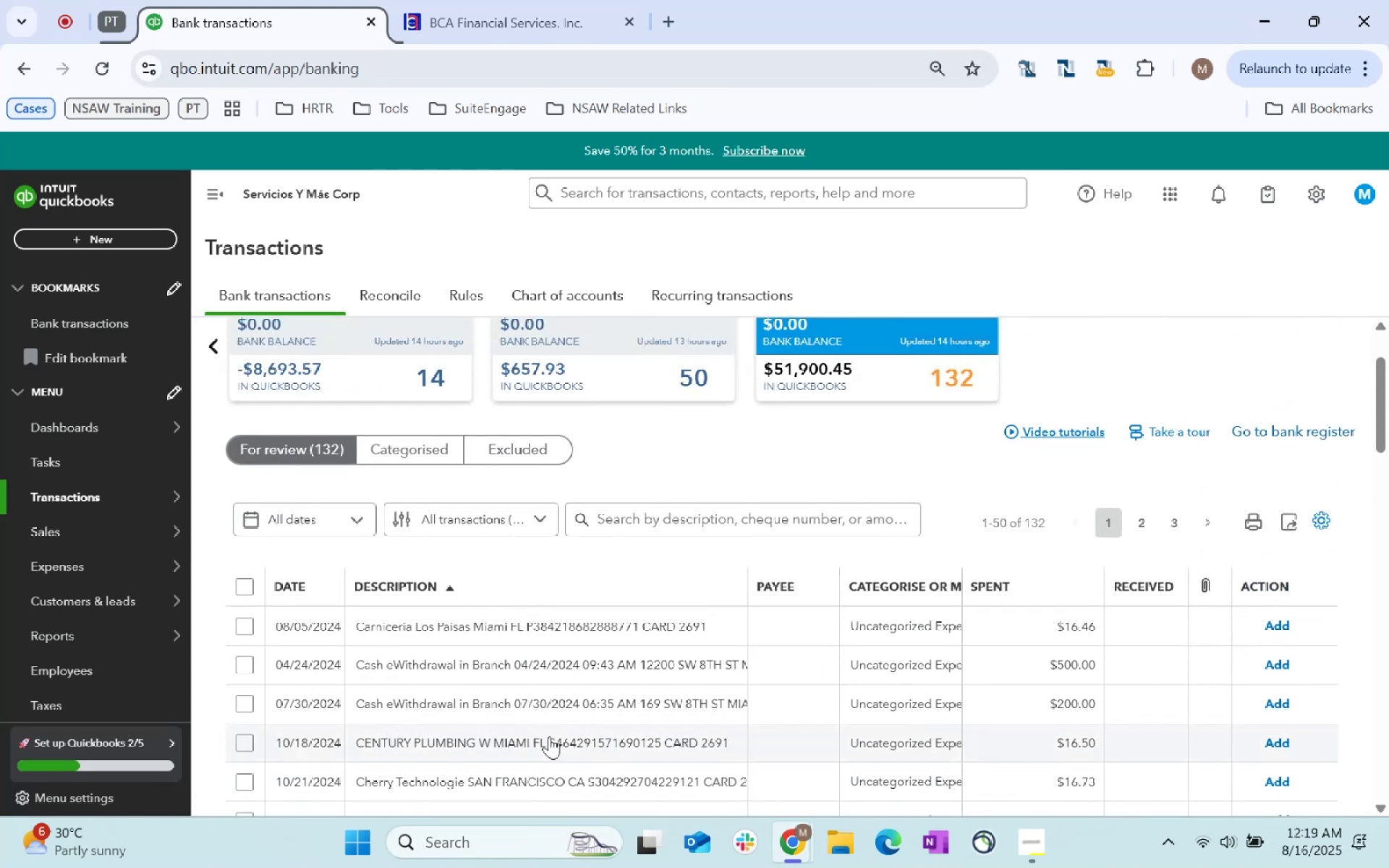 
scroll: coordinate [545, 733], scroll_direction: down, amount: 1.0
 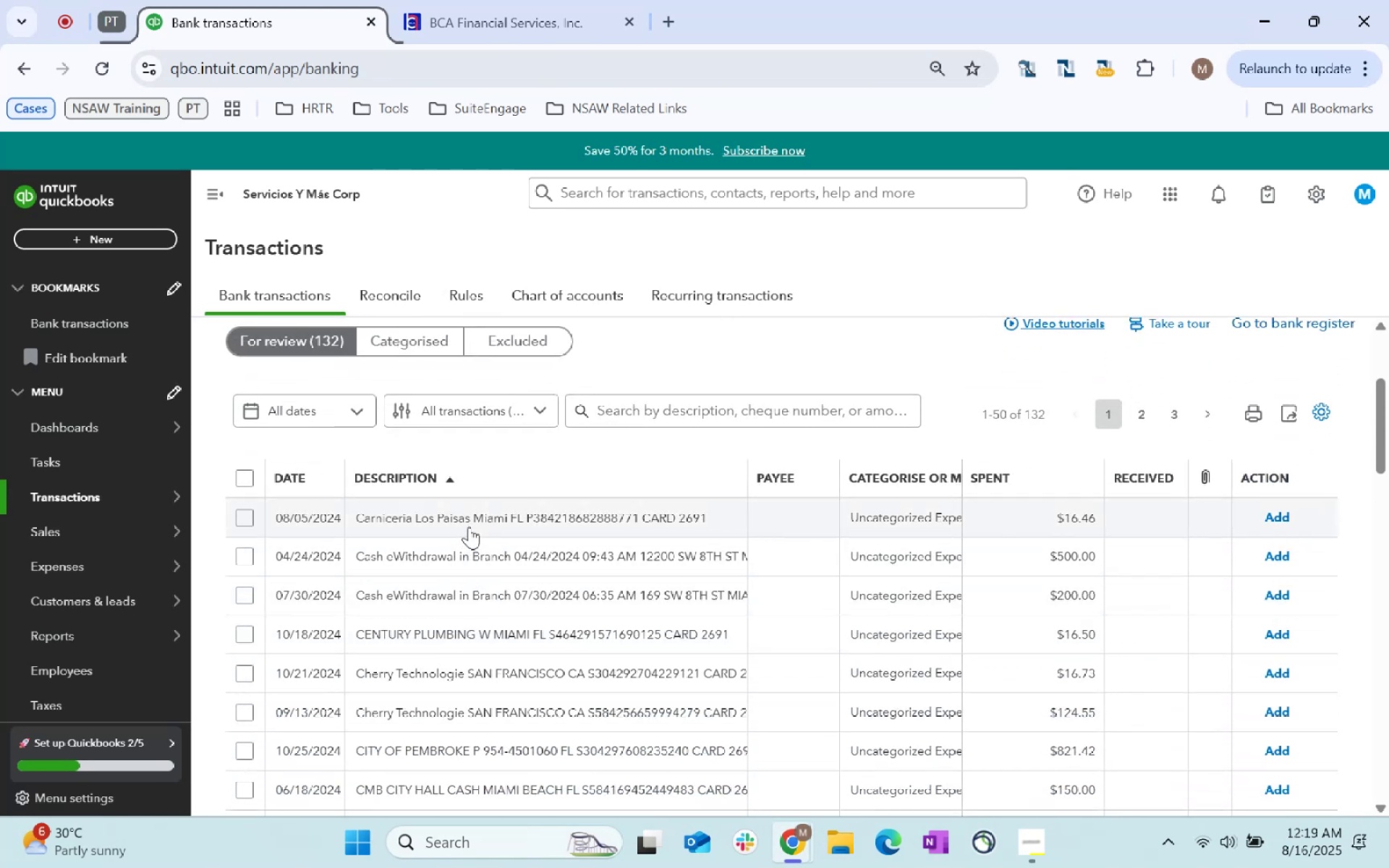 
left_click([469, 527])
 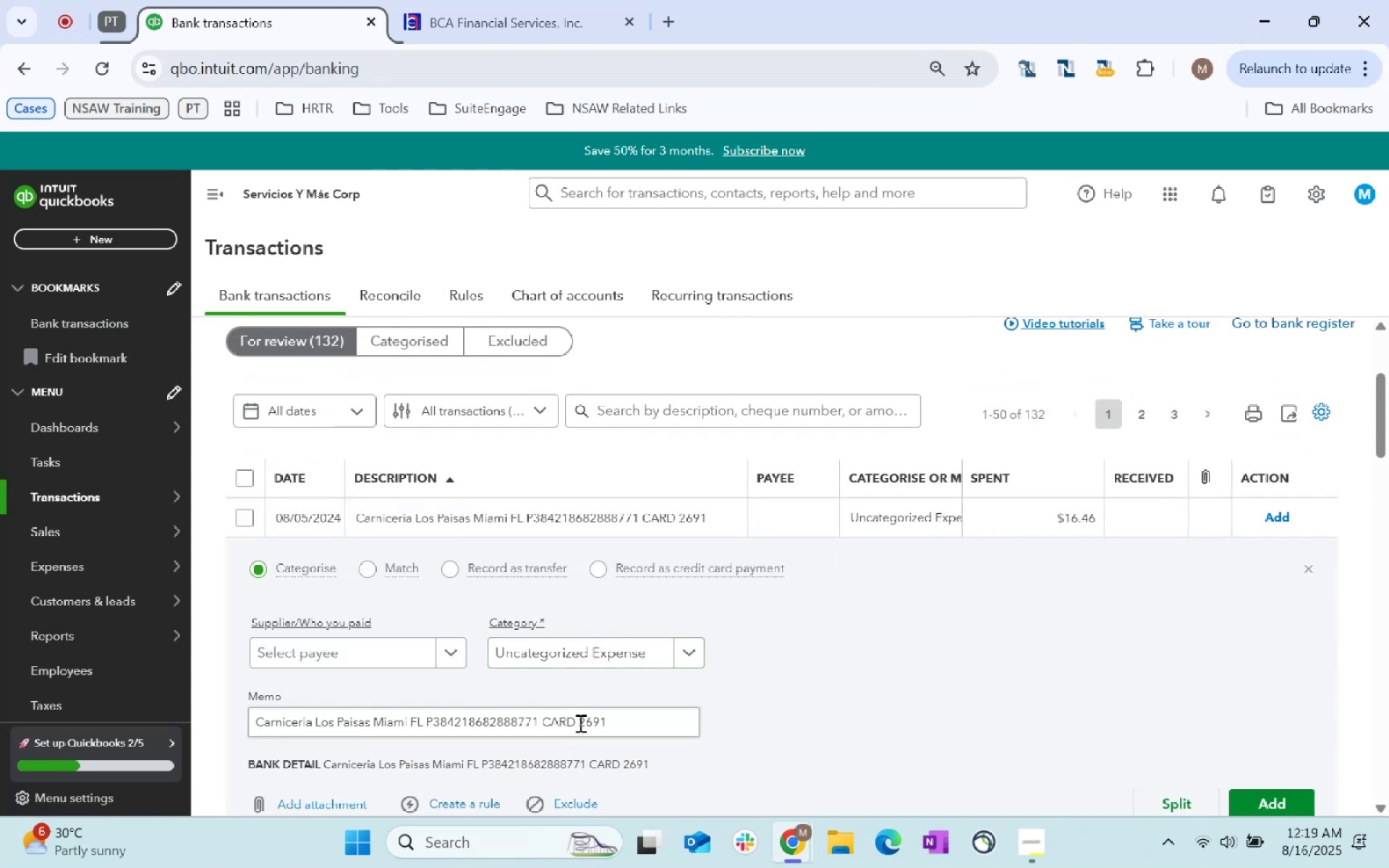 
left_click_drag(start_coordinate=[614, 725], to_coordinate=[163, 726])
 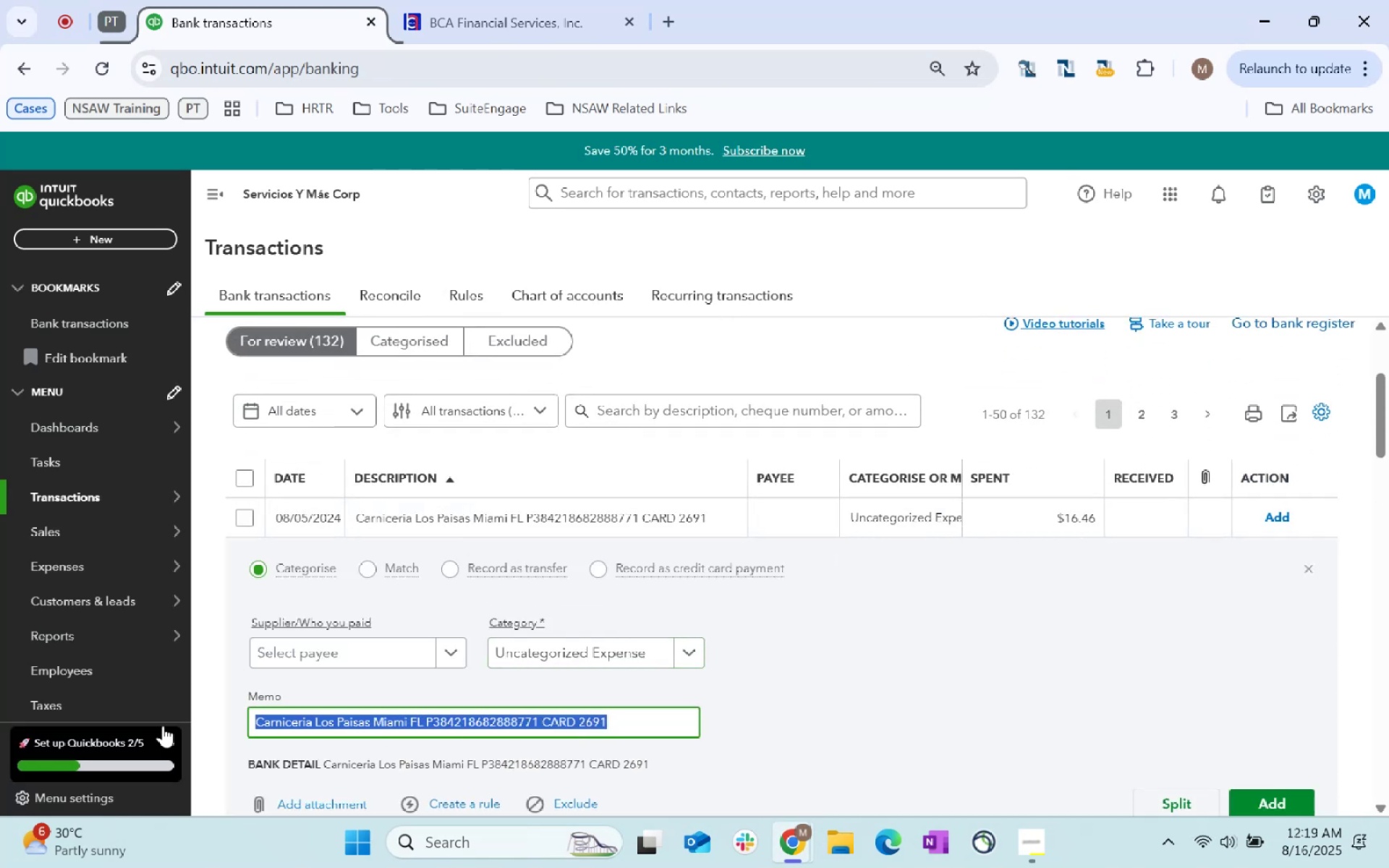 
key(Control+C)
 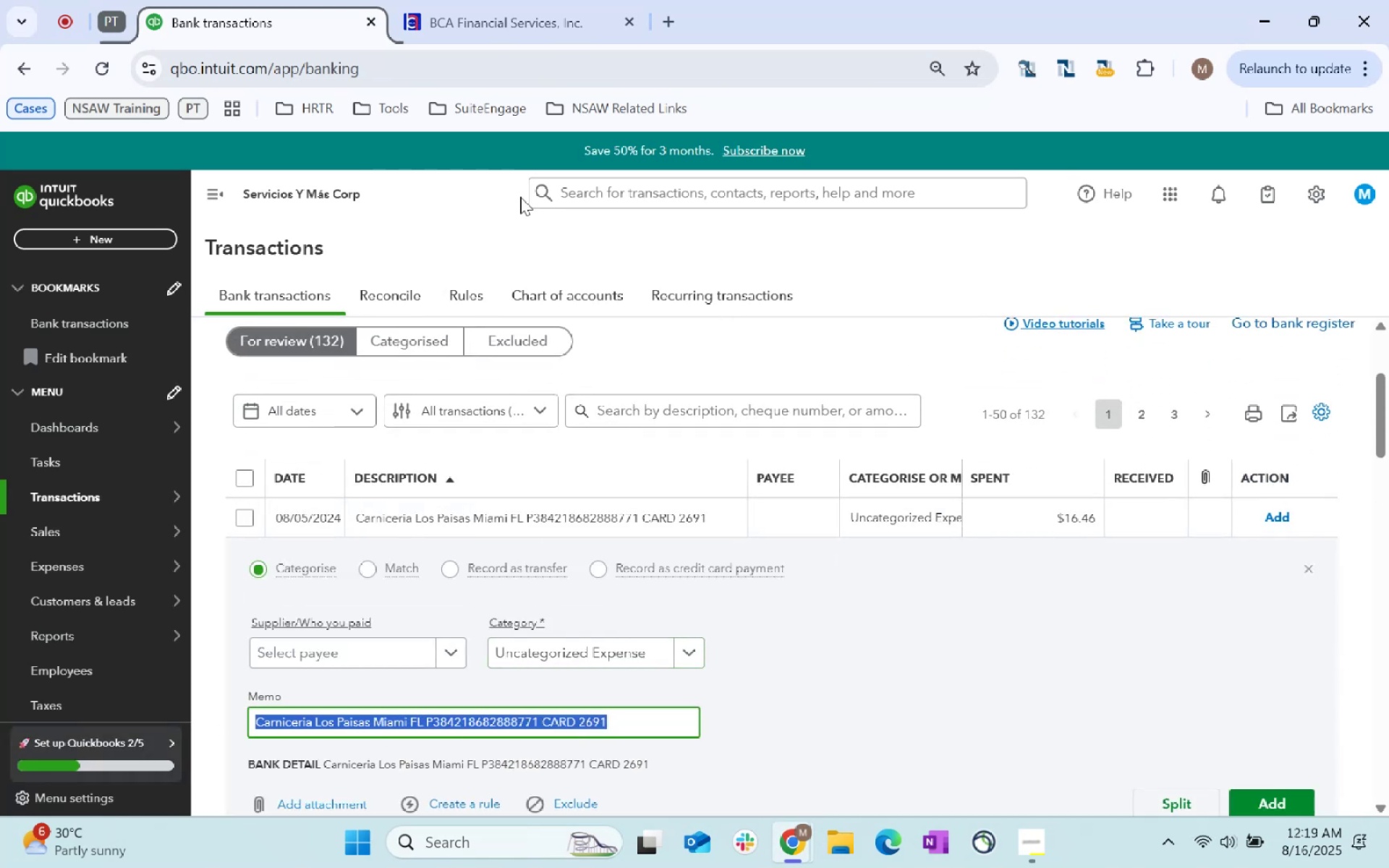 
key(Control+C)
 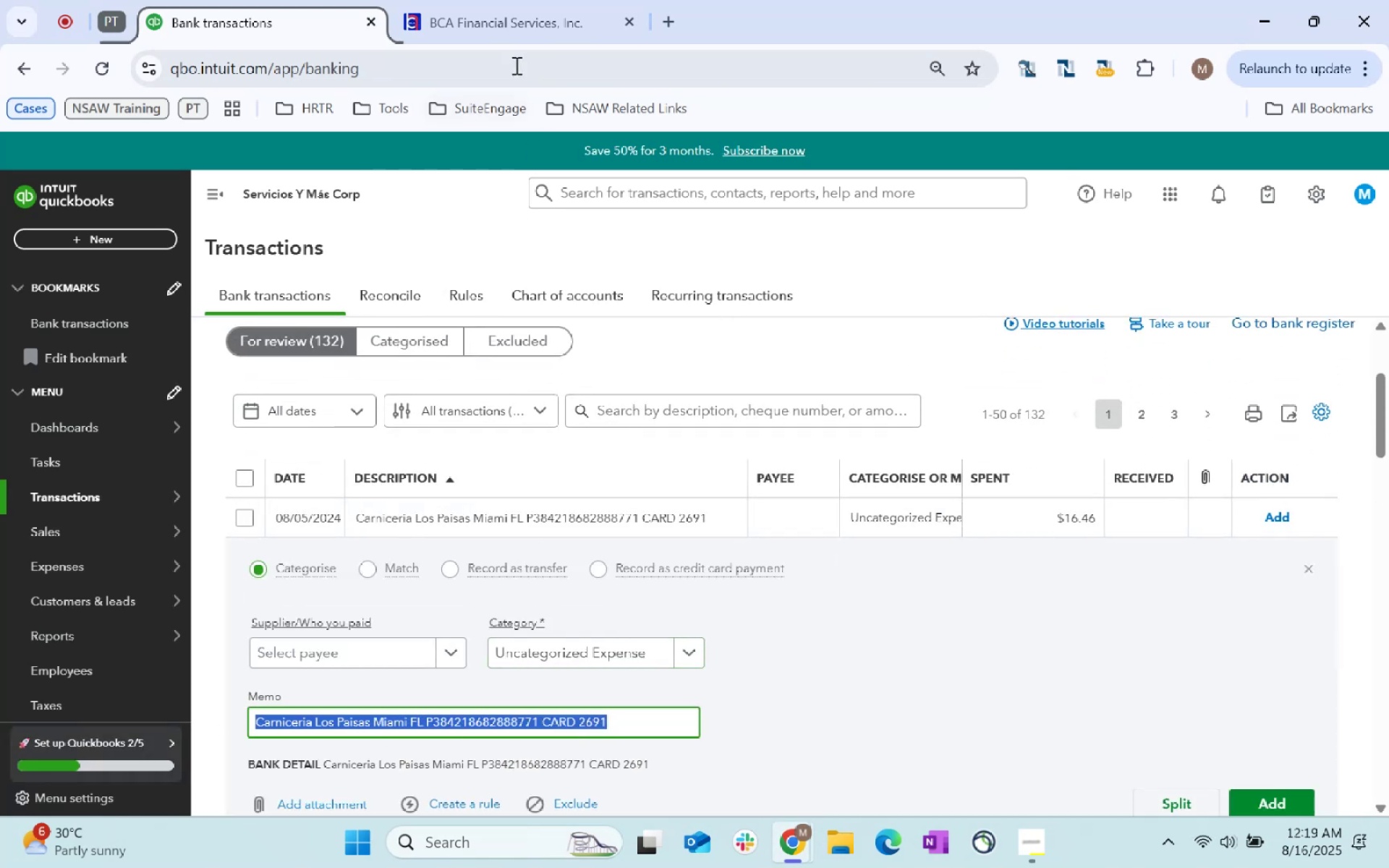 
key(Control+C)
 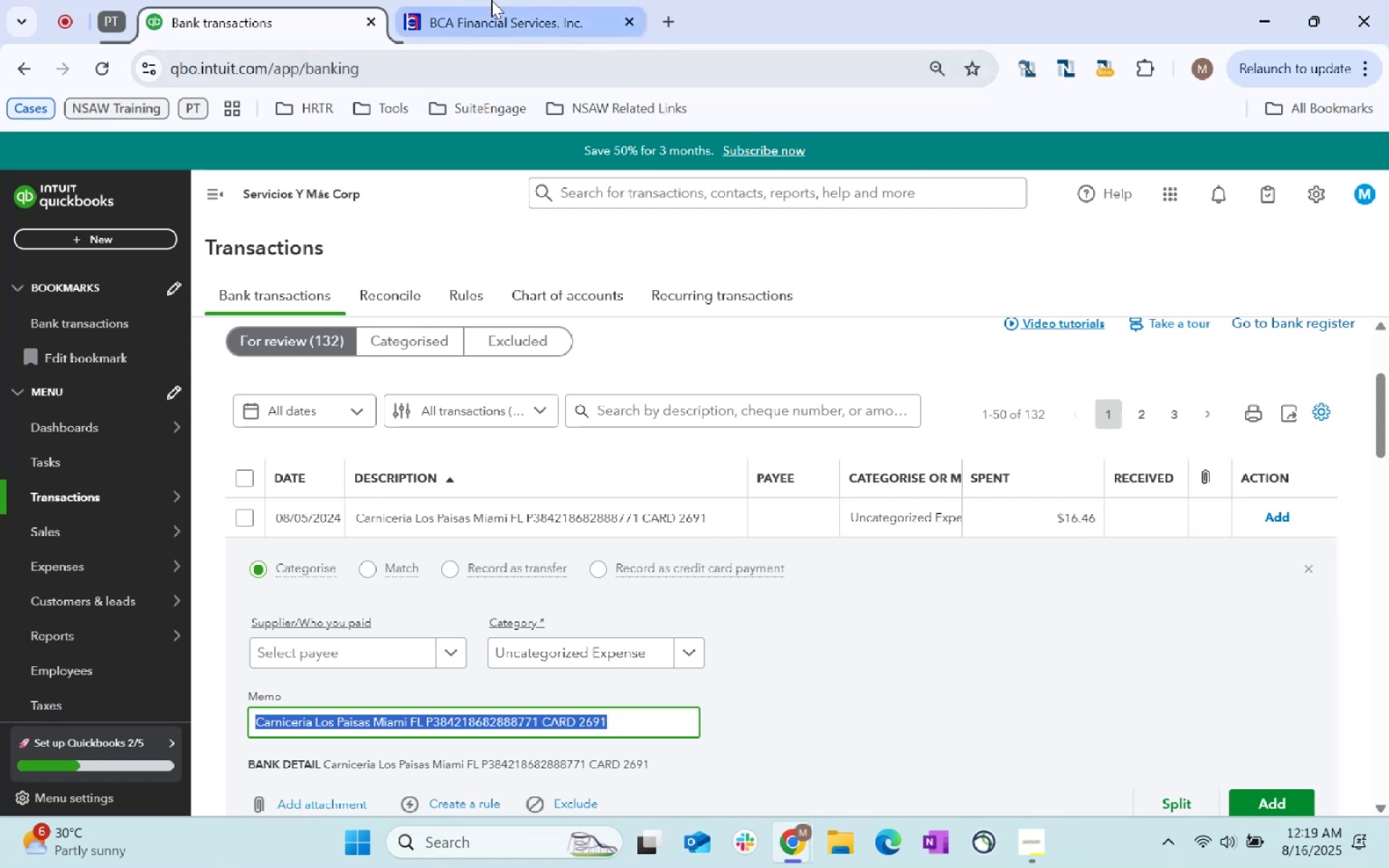 
left_click([491, 0])
 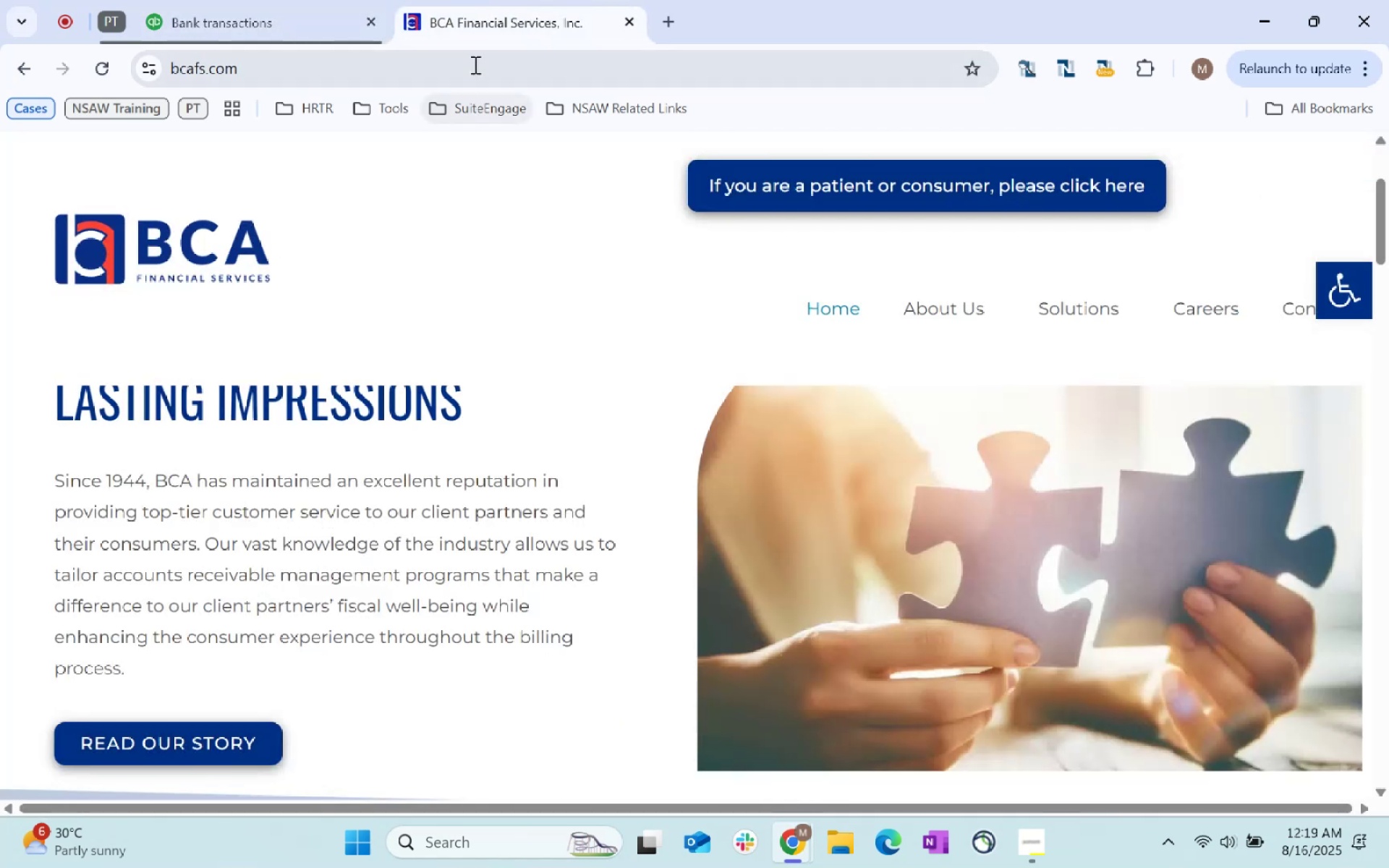 
left_click([471, 60])
 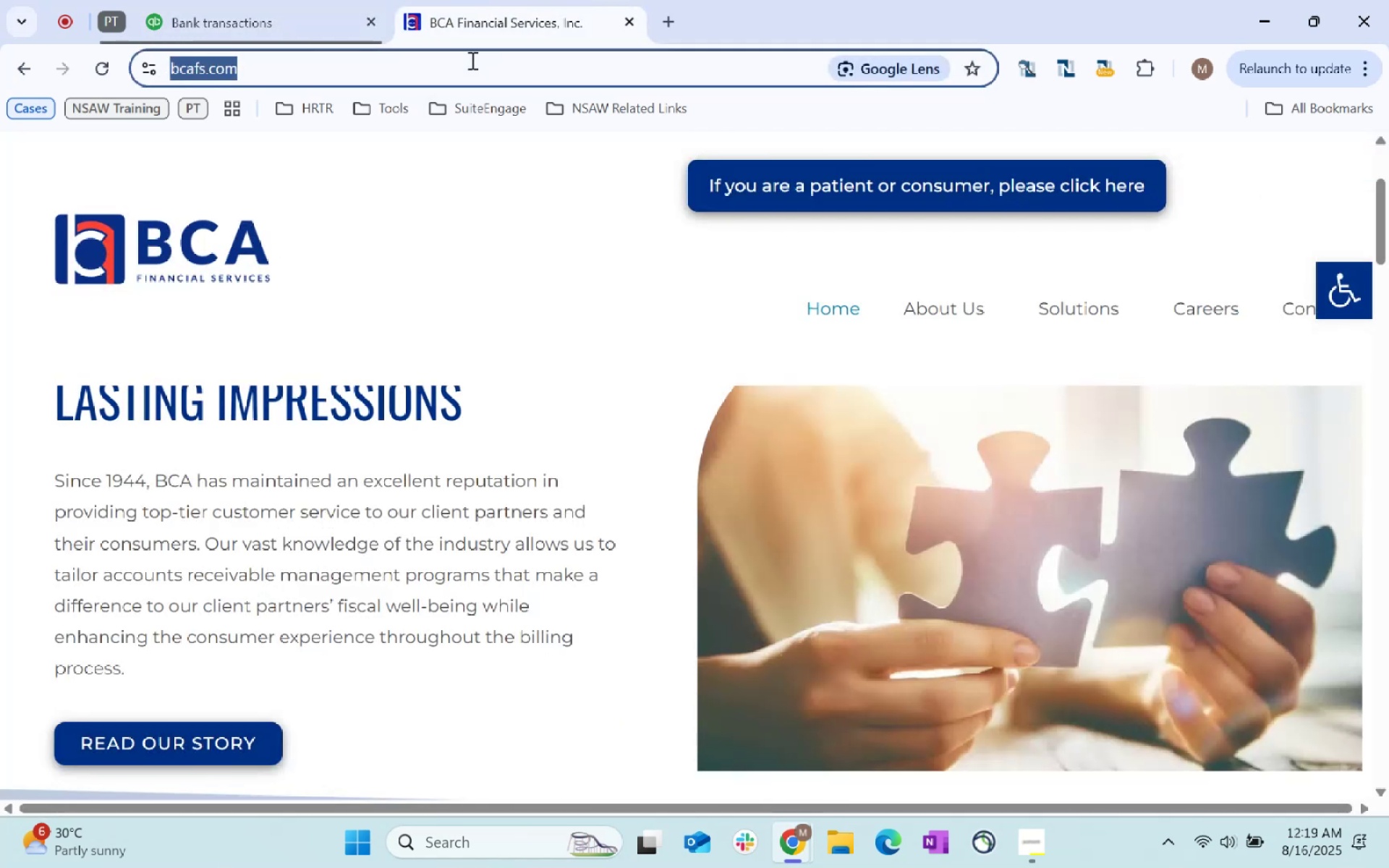 
key(Control+ControlLeft)
 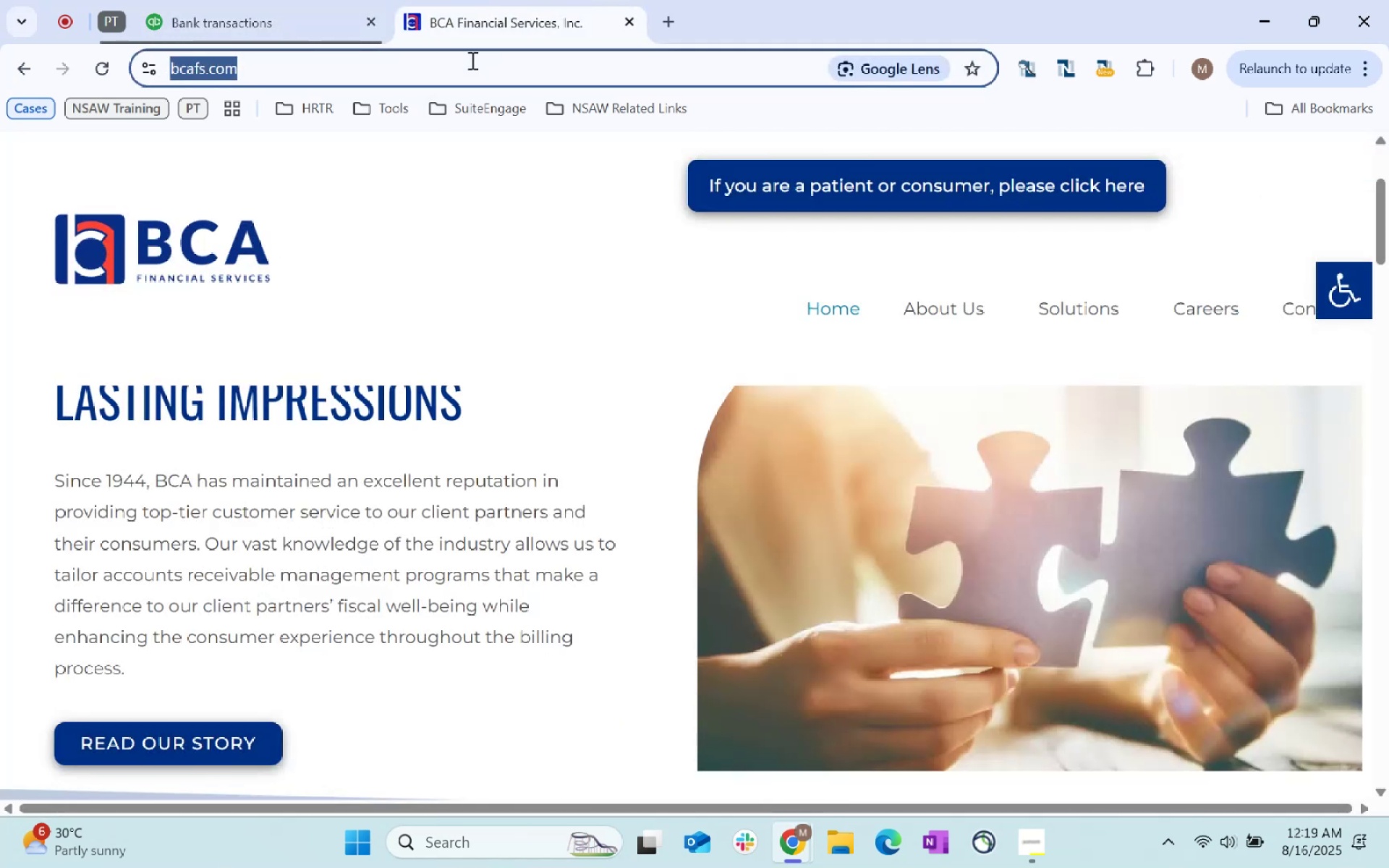 
key(Control+V)
 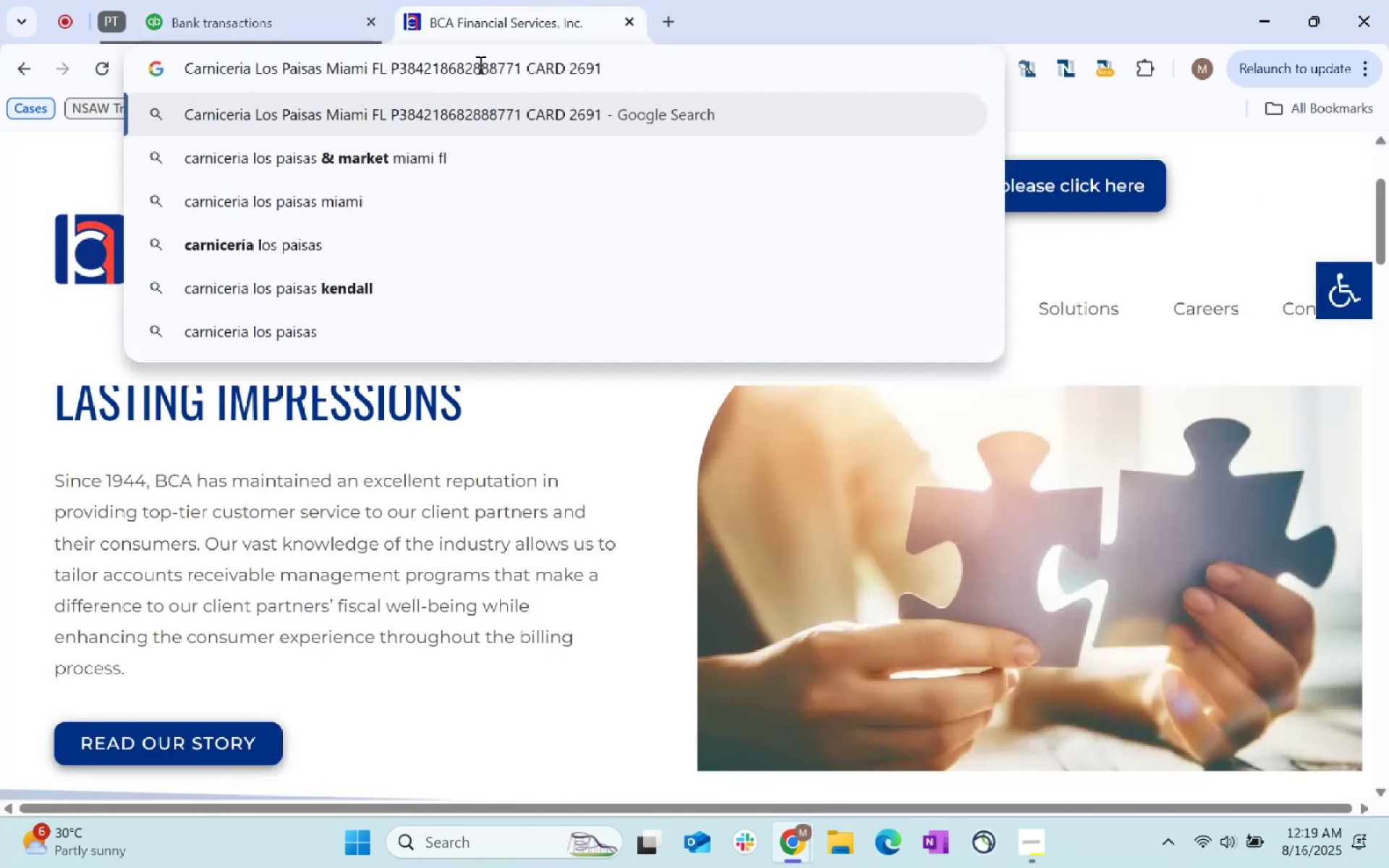 
key(Enter)
 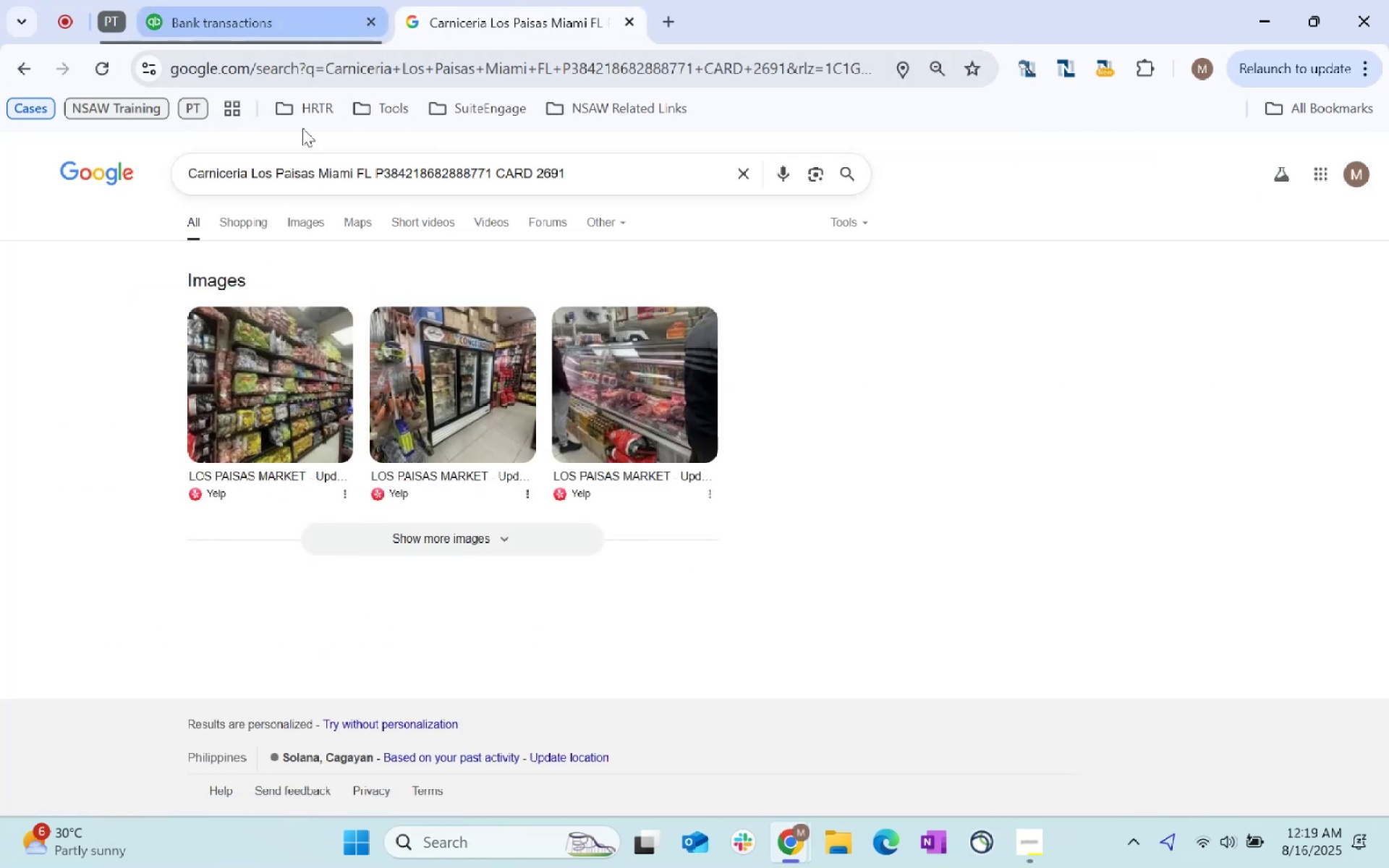 
wait(5.51)
 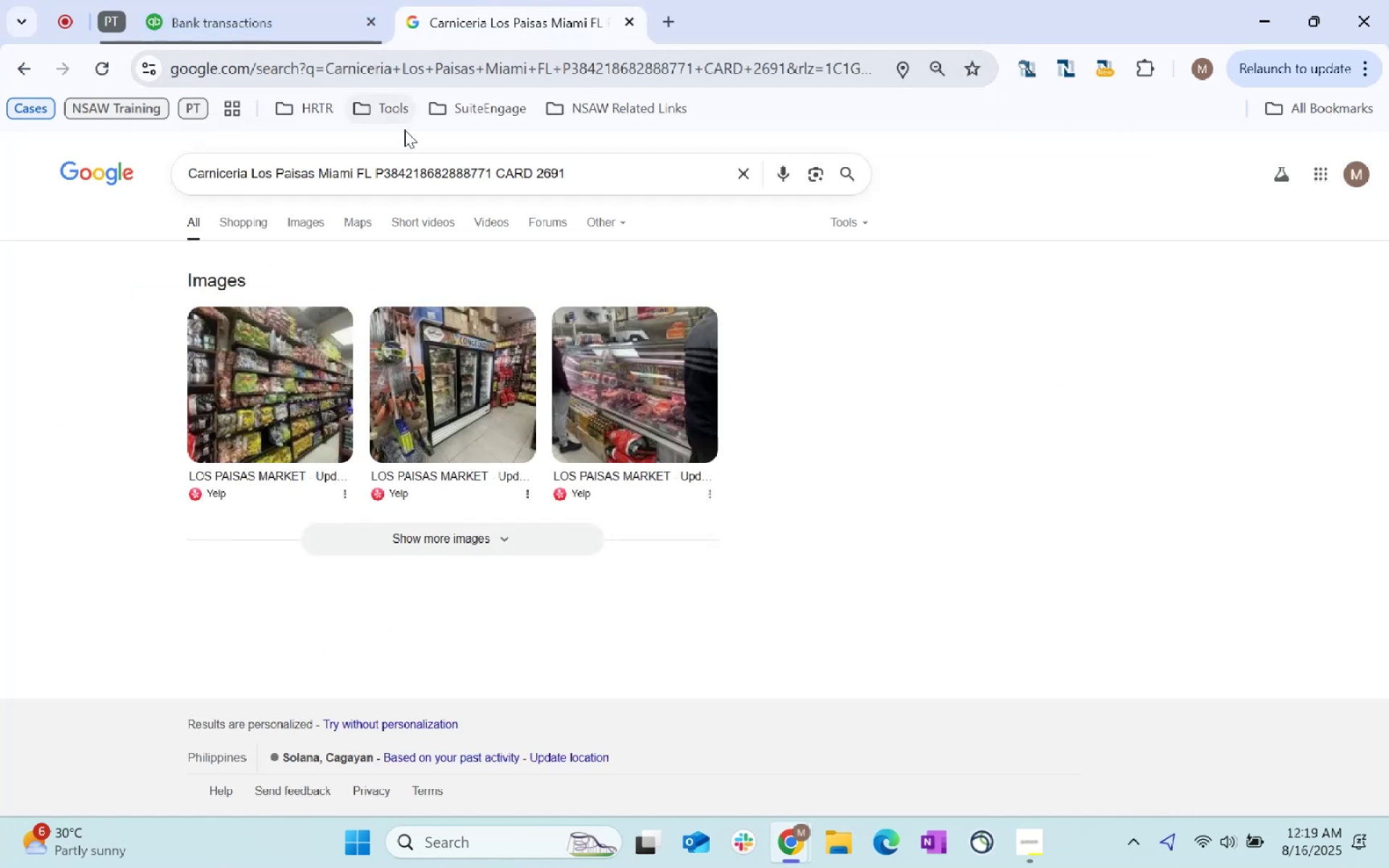 
left_click_drag(start_coordinate=[314, 177], to_coordinate=[179, 156])
 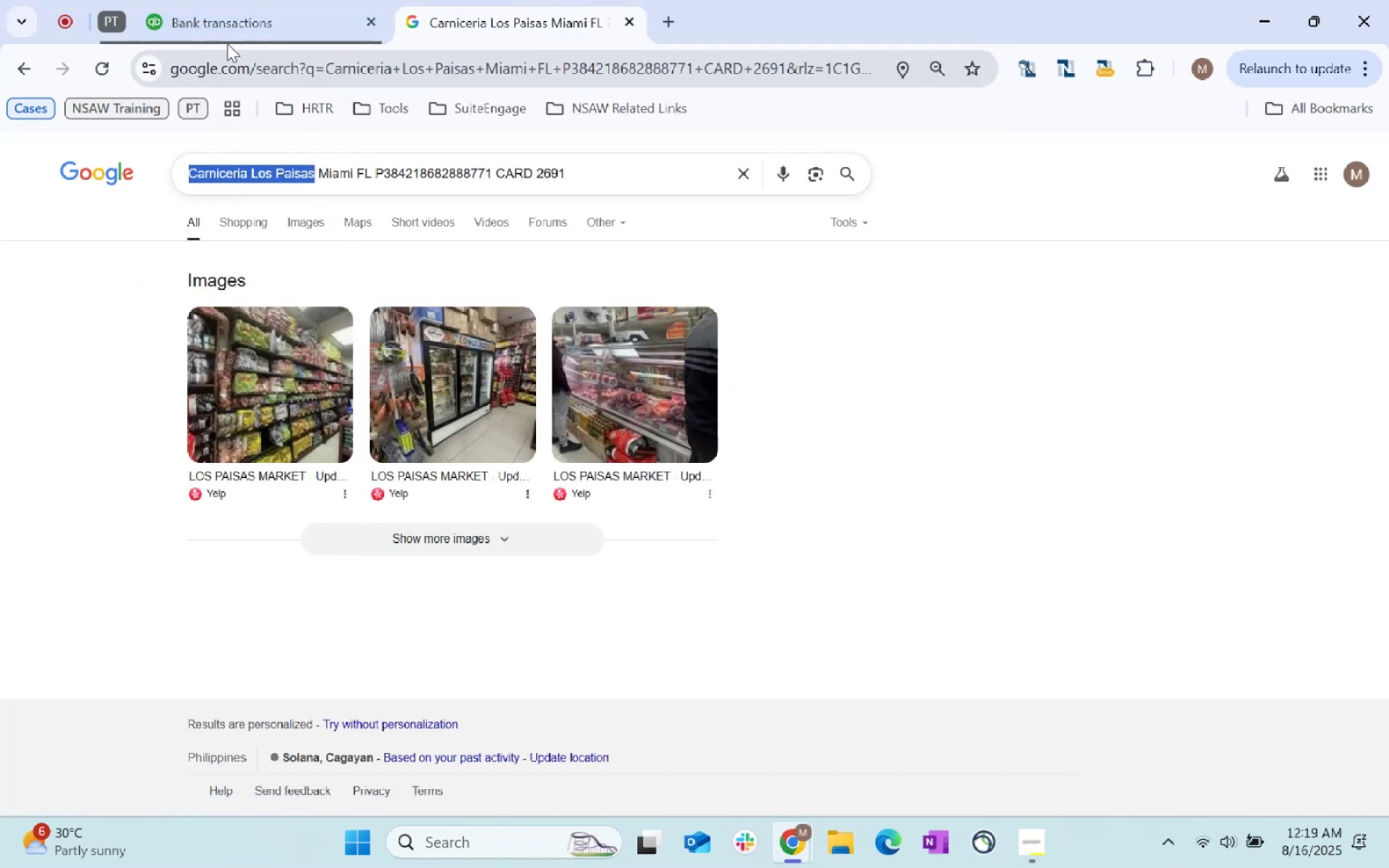 
key(Control+C)
 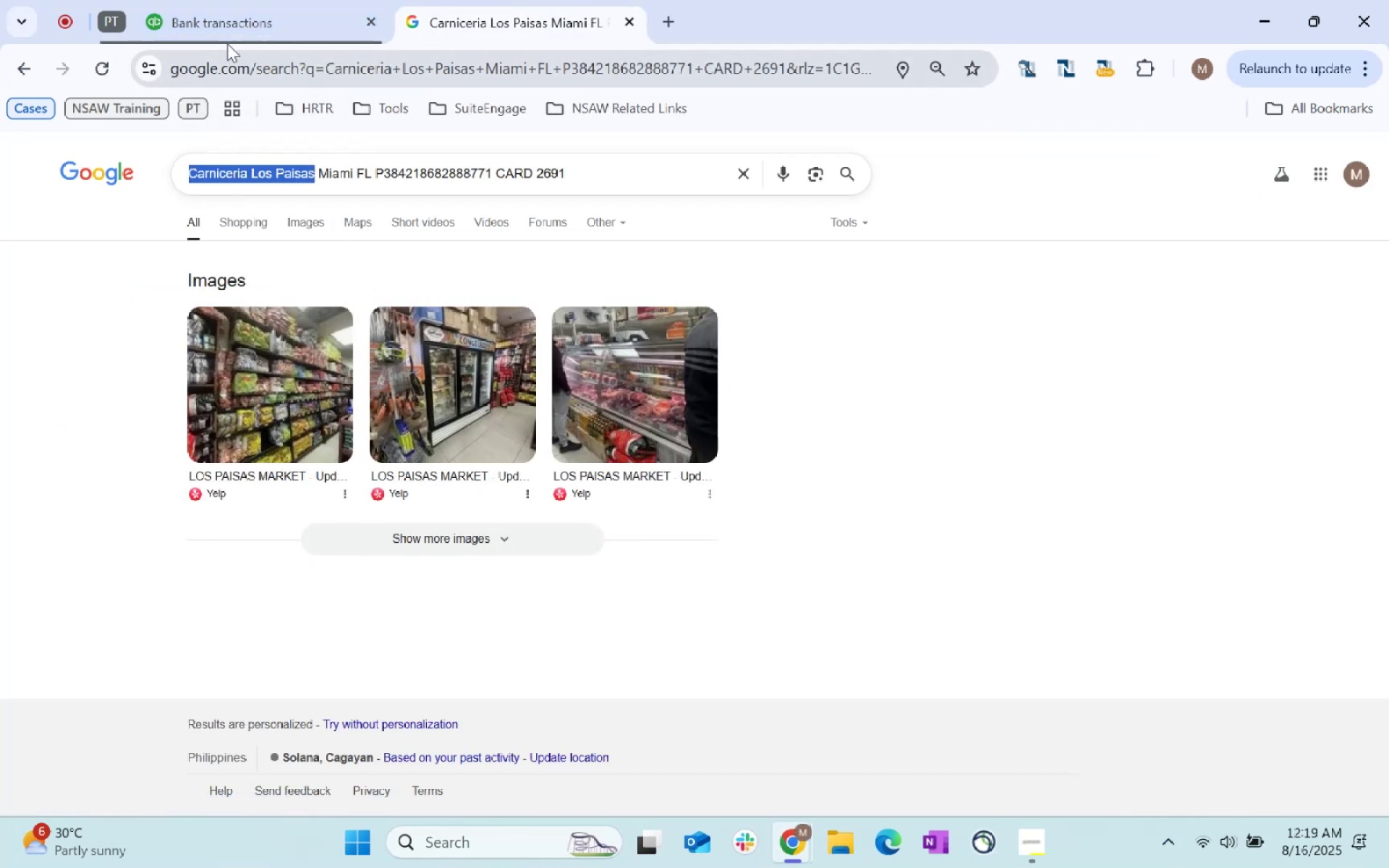 
key(Control+C)
 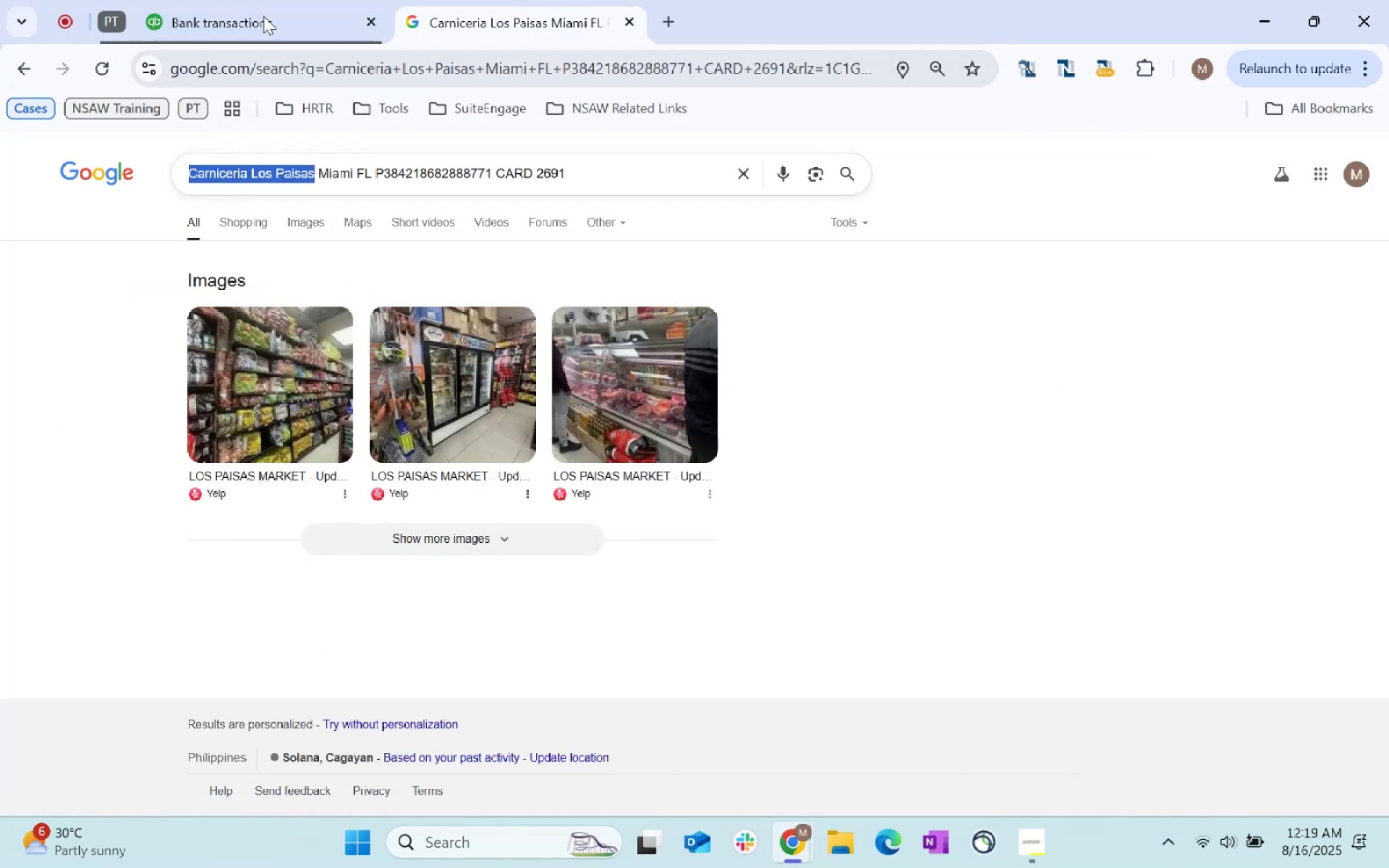 
key(Control+C)
 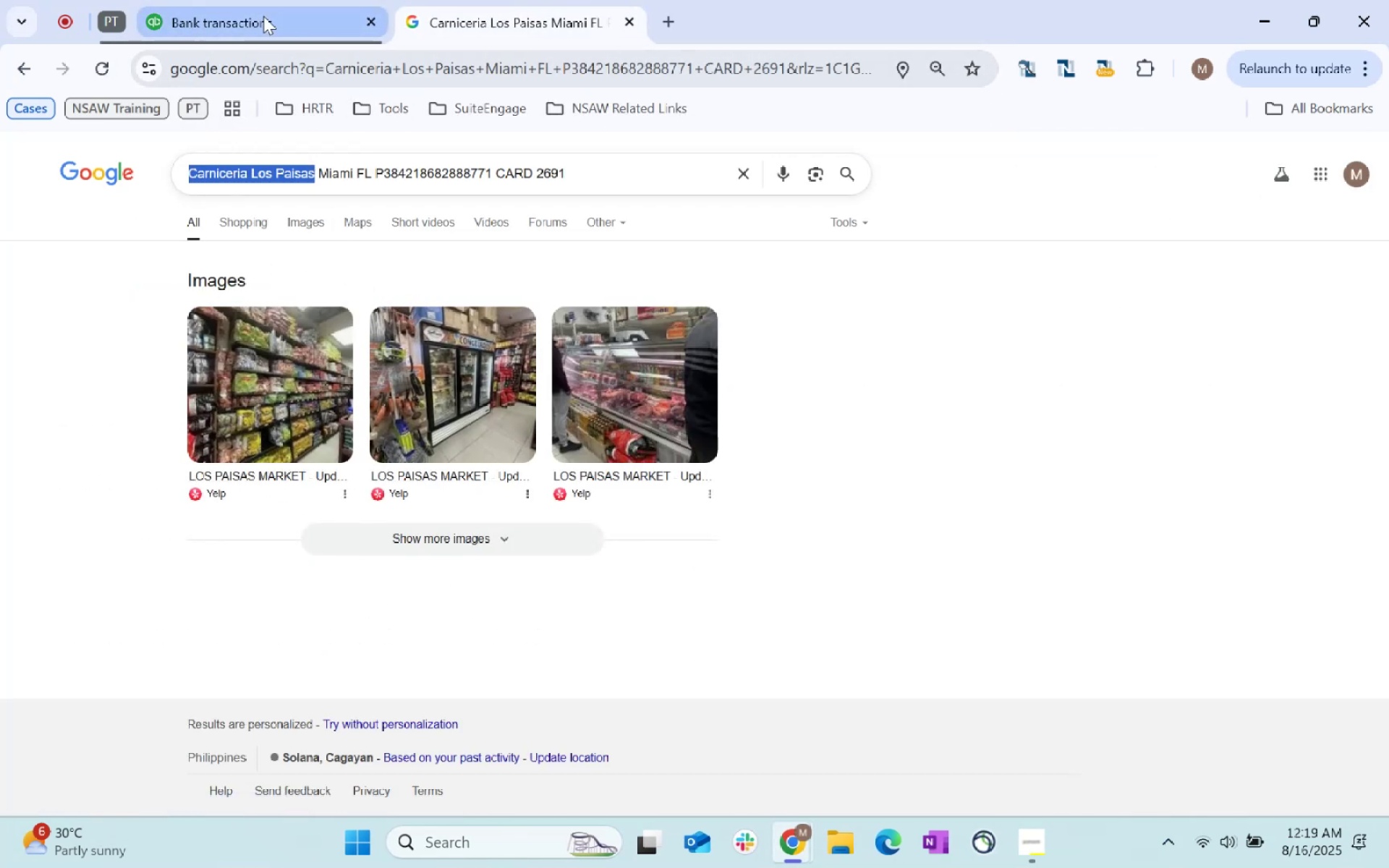 
left_click([263, 16])
 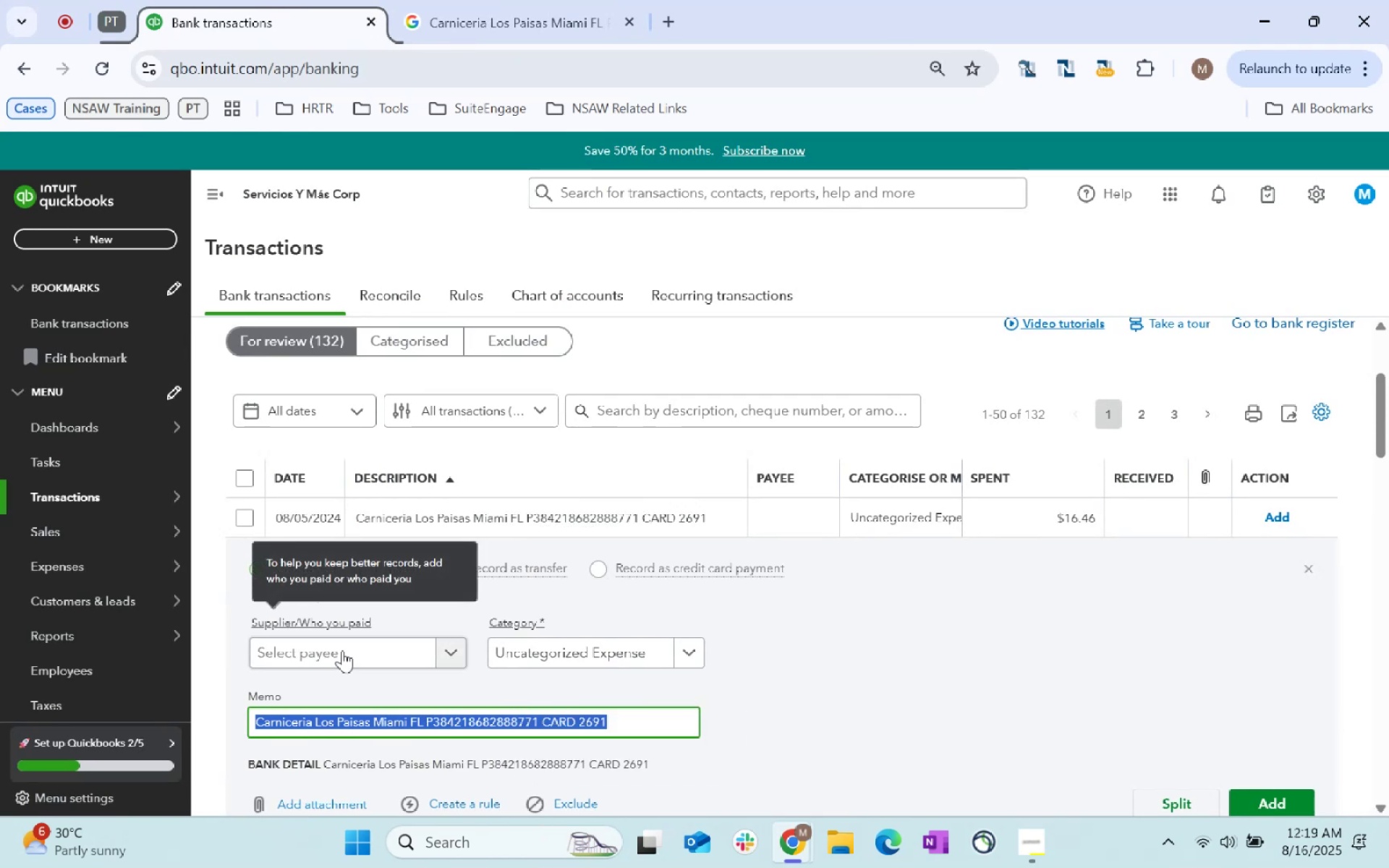 
key(Control+ControlLeft)
 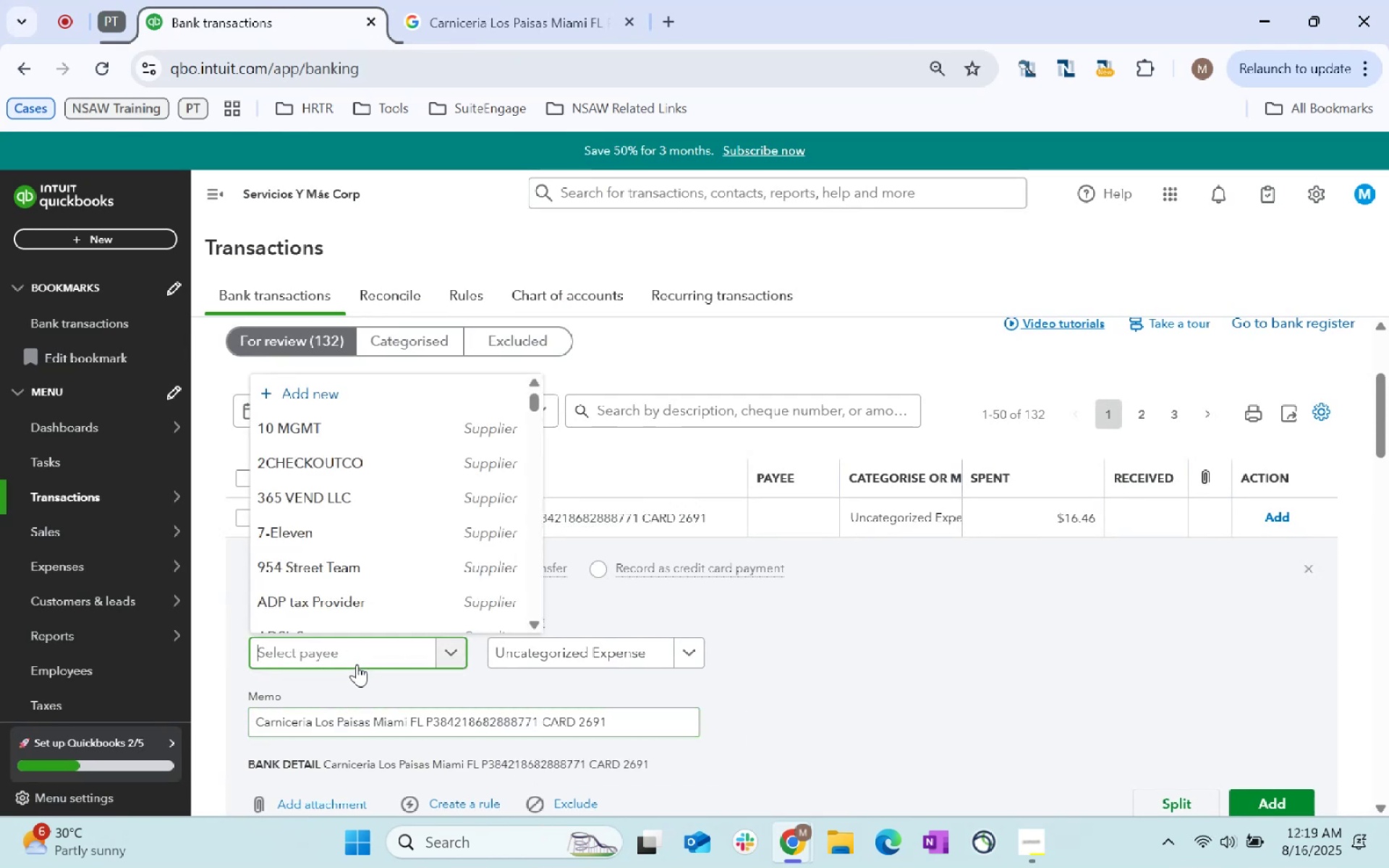 
key(Control+V)
 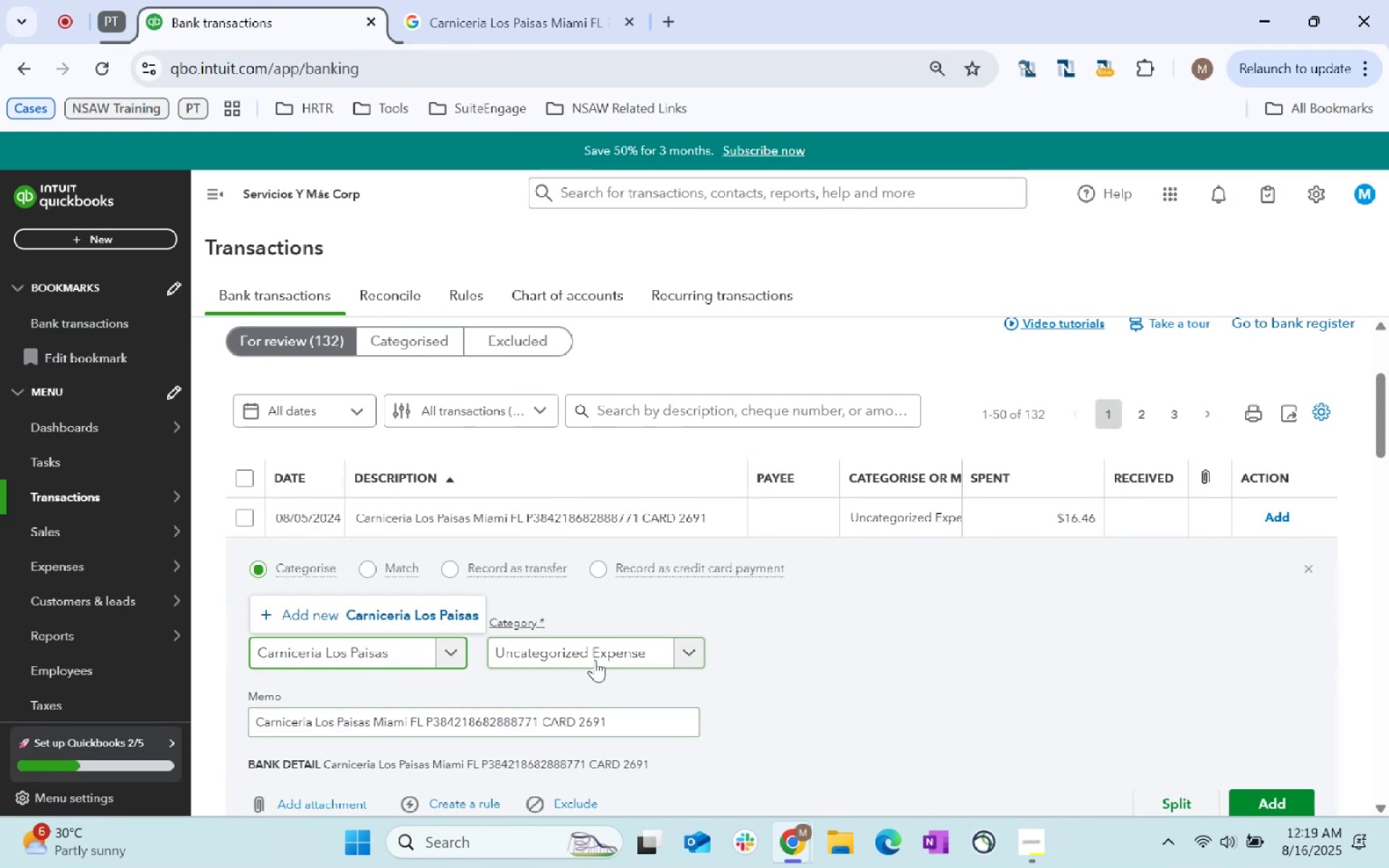 
key(Tab)
 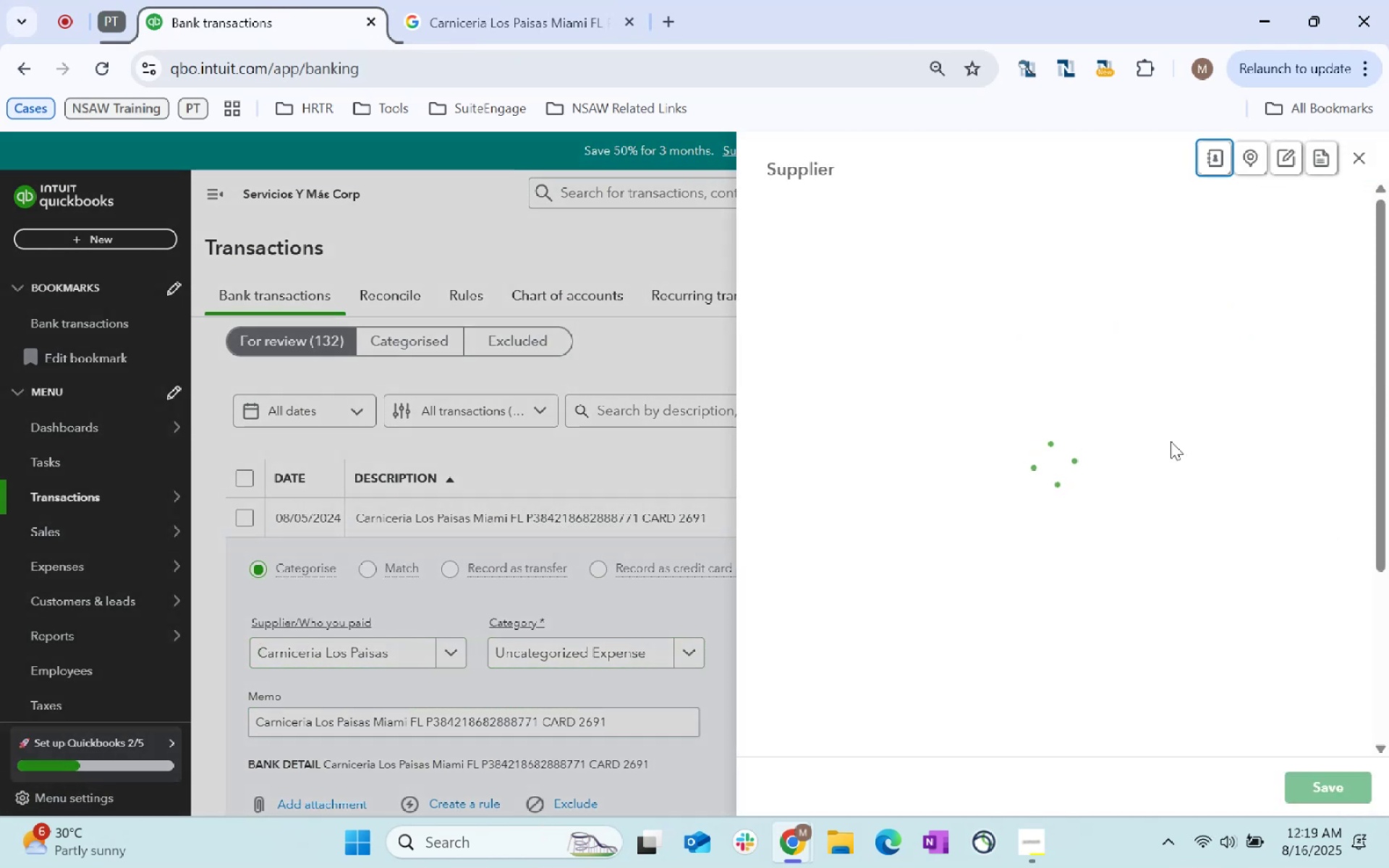 
scroll: coordinate [1103, 518], scroll_direction: down, amount: 189.0
 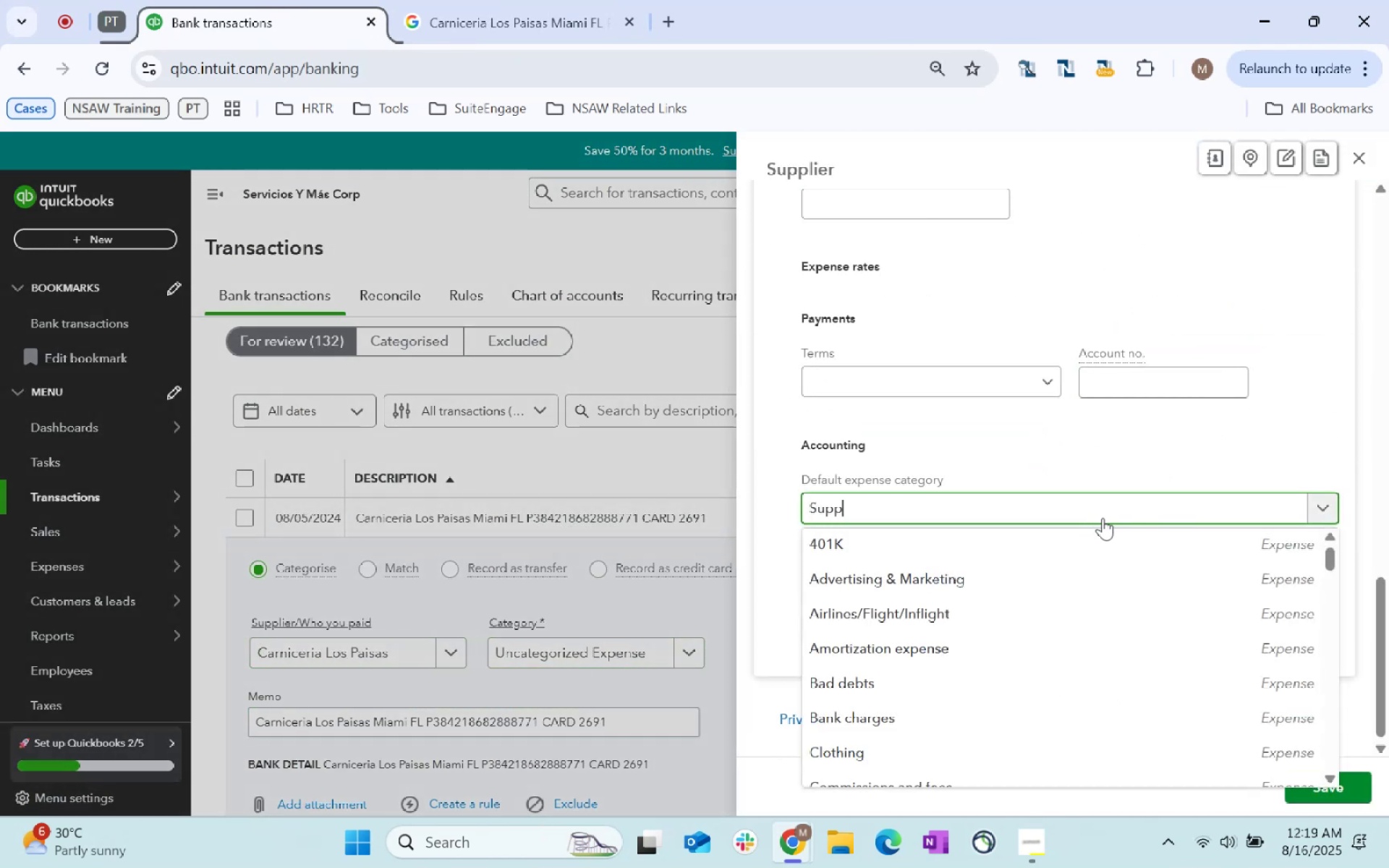 
left_click([1095, 509])
 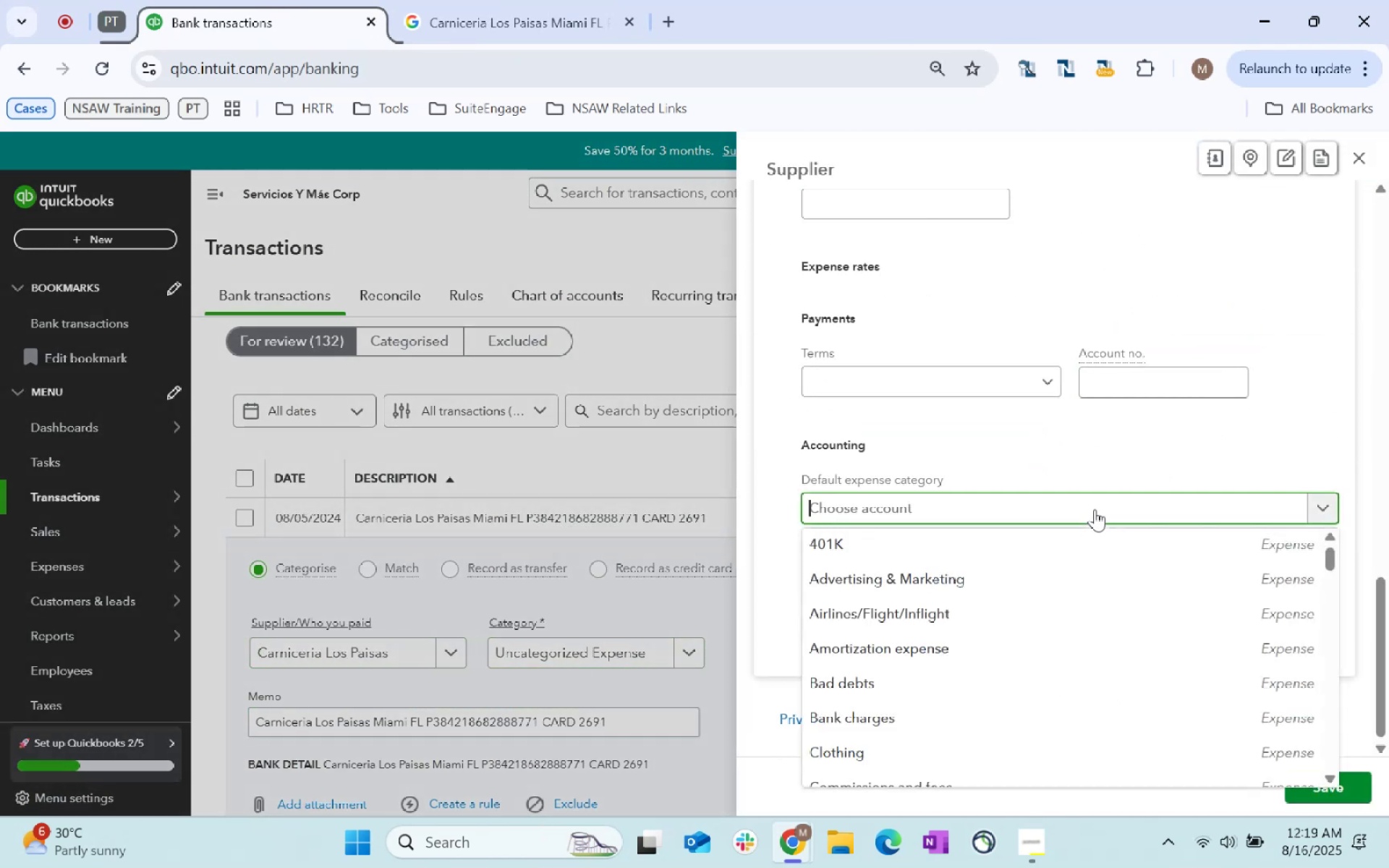 
type(Supp)
key(Backspace)
type(pli)
key(Backspace)
type(ies)
 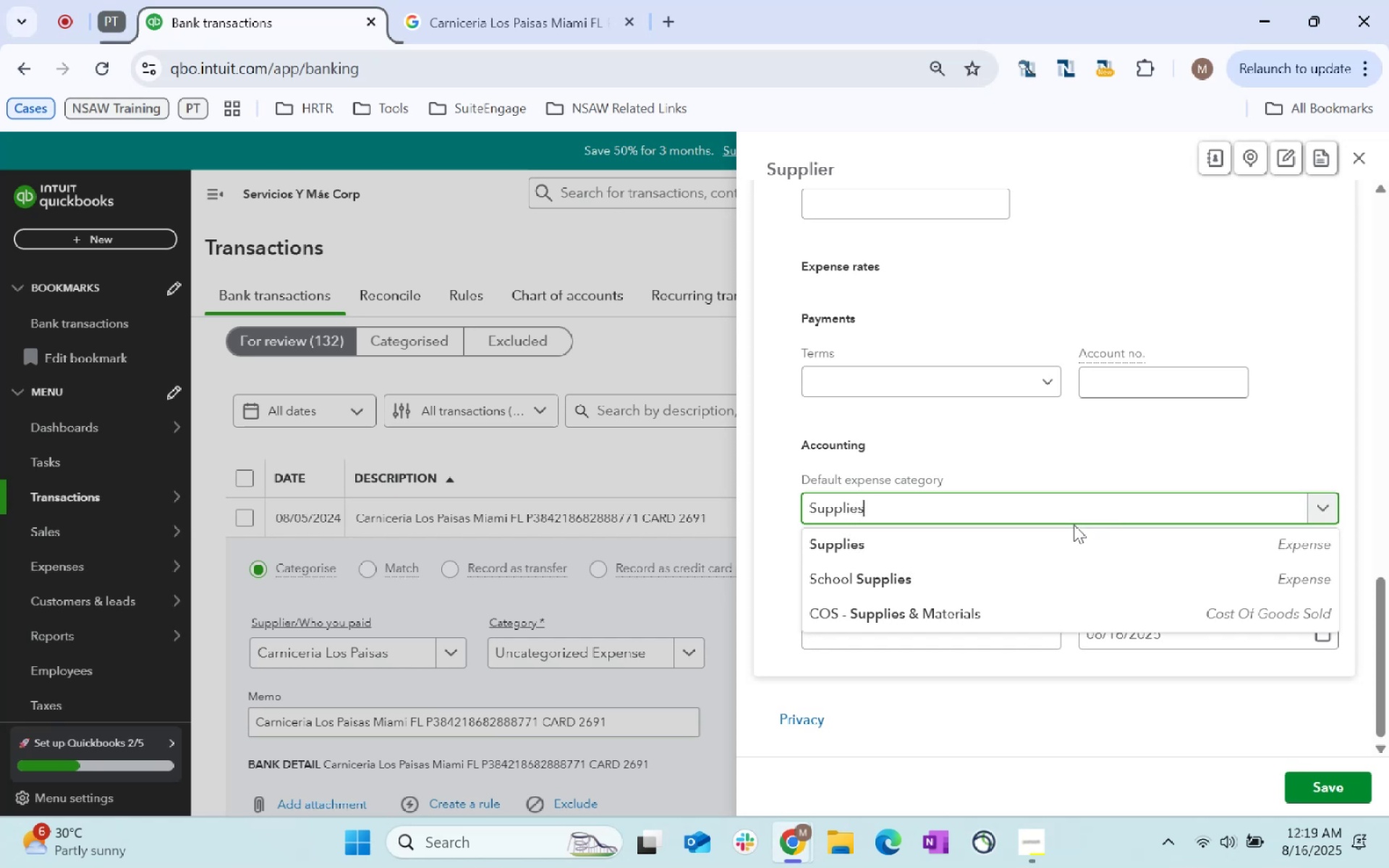 
left_click([1074, 542])
 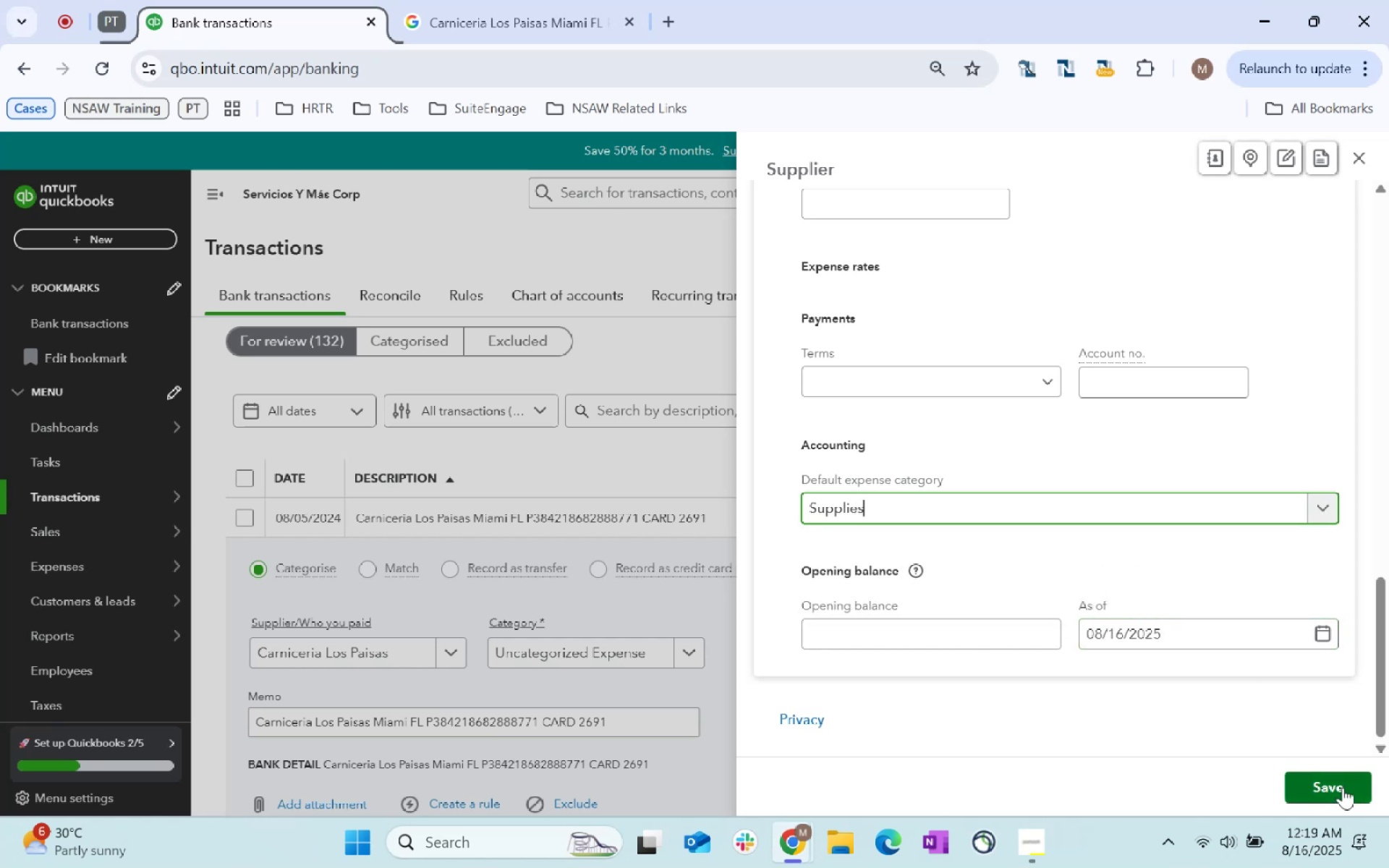 
left_click([1343, 787])
 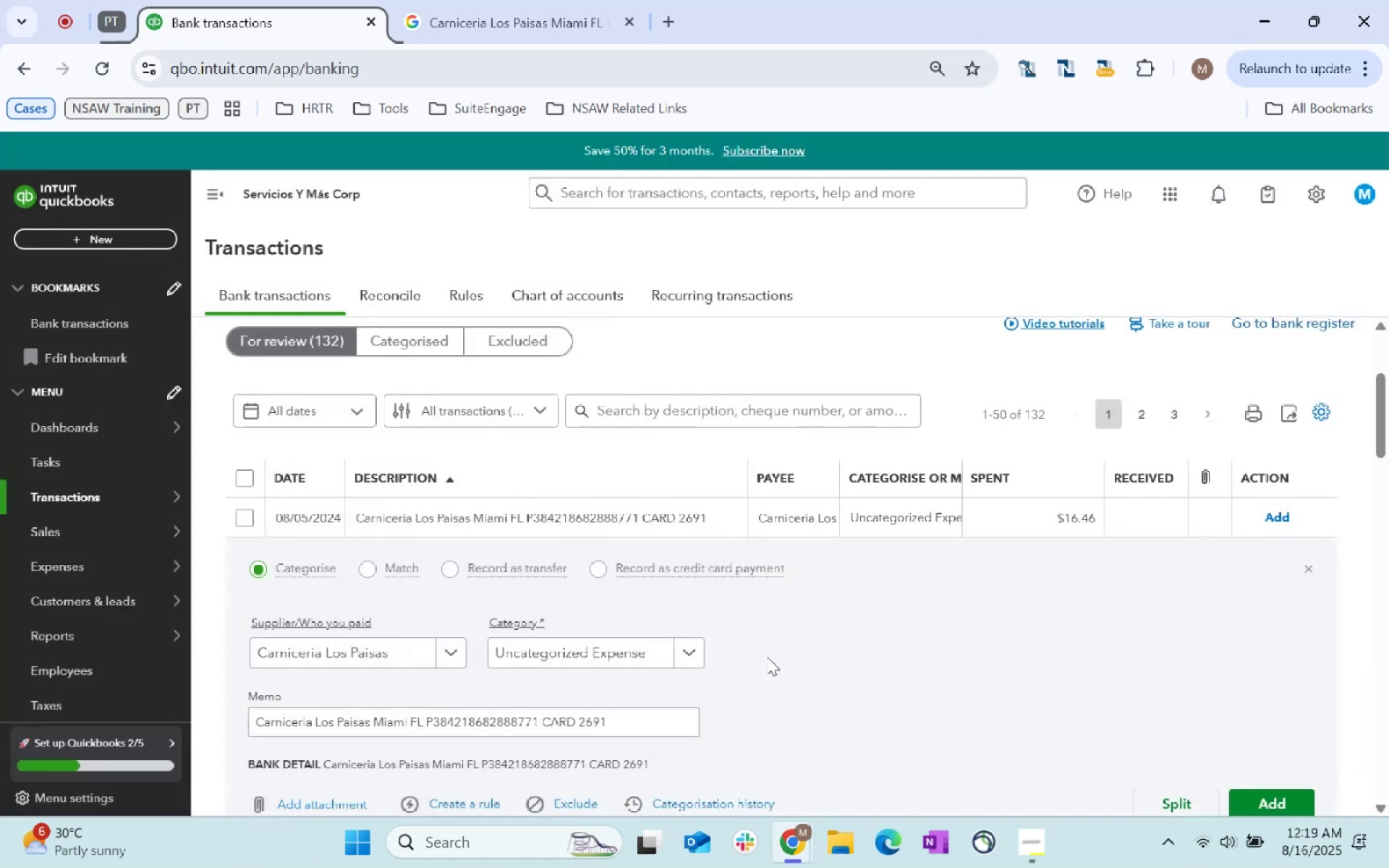 
key(Tab)
key(Tab)
type(Supplies)
 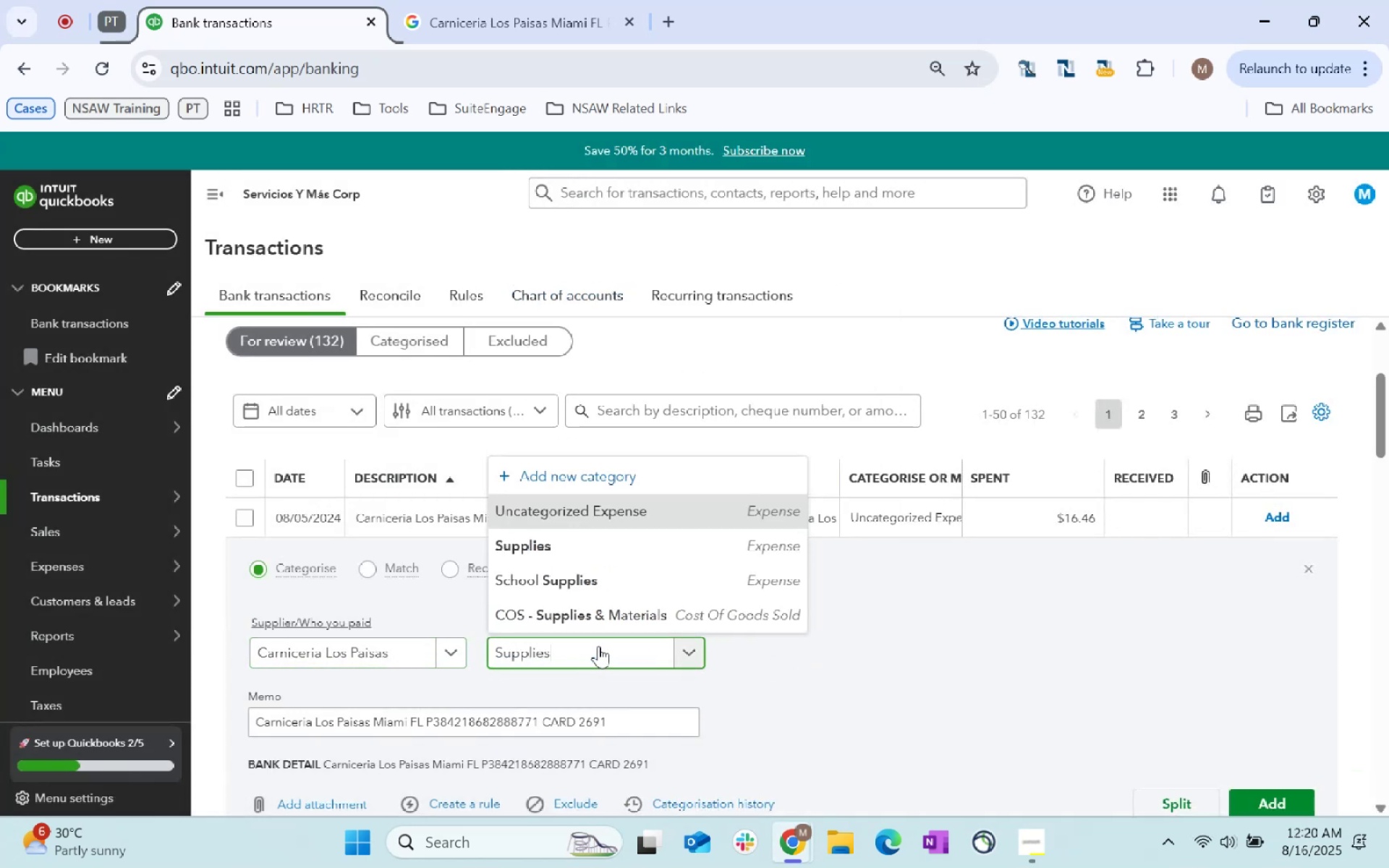 
key(ArrowDown)
 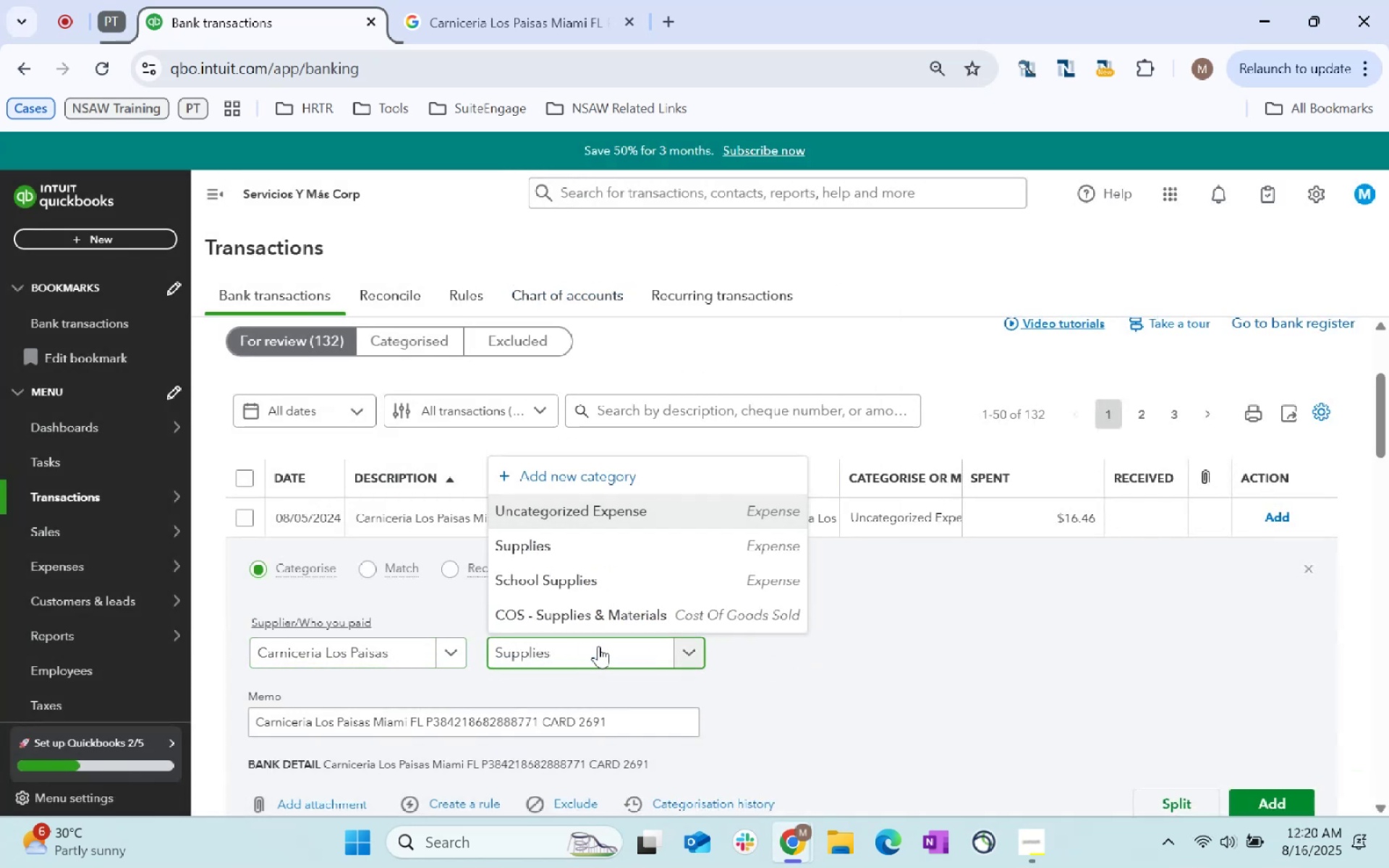 
key(ArrowDown)
 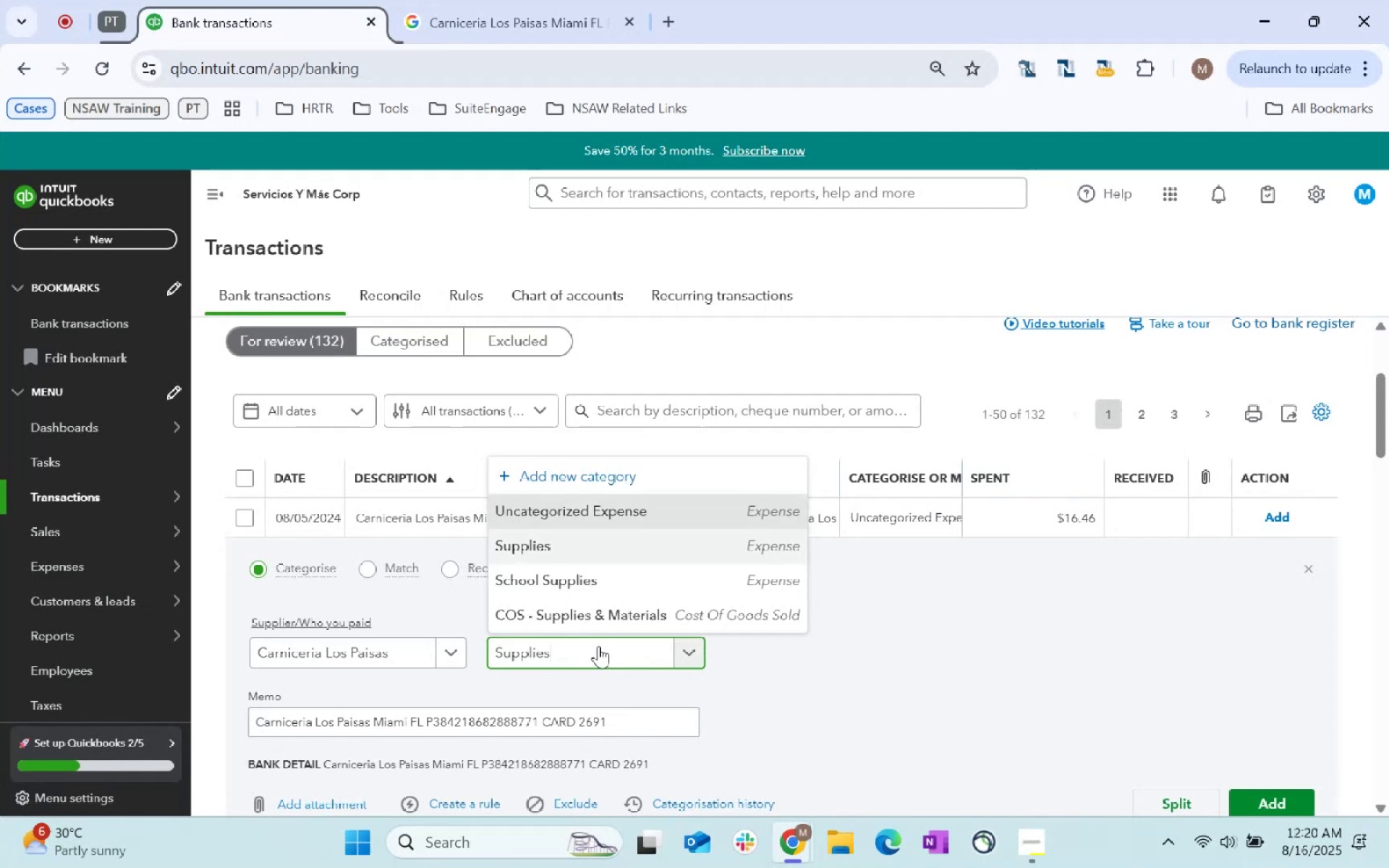 
key(ArrowDown)
 